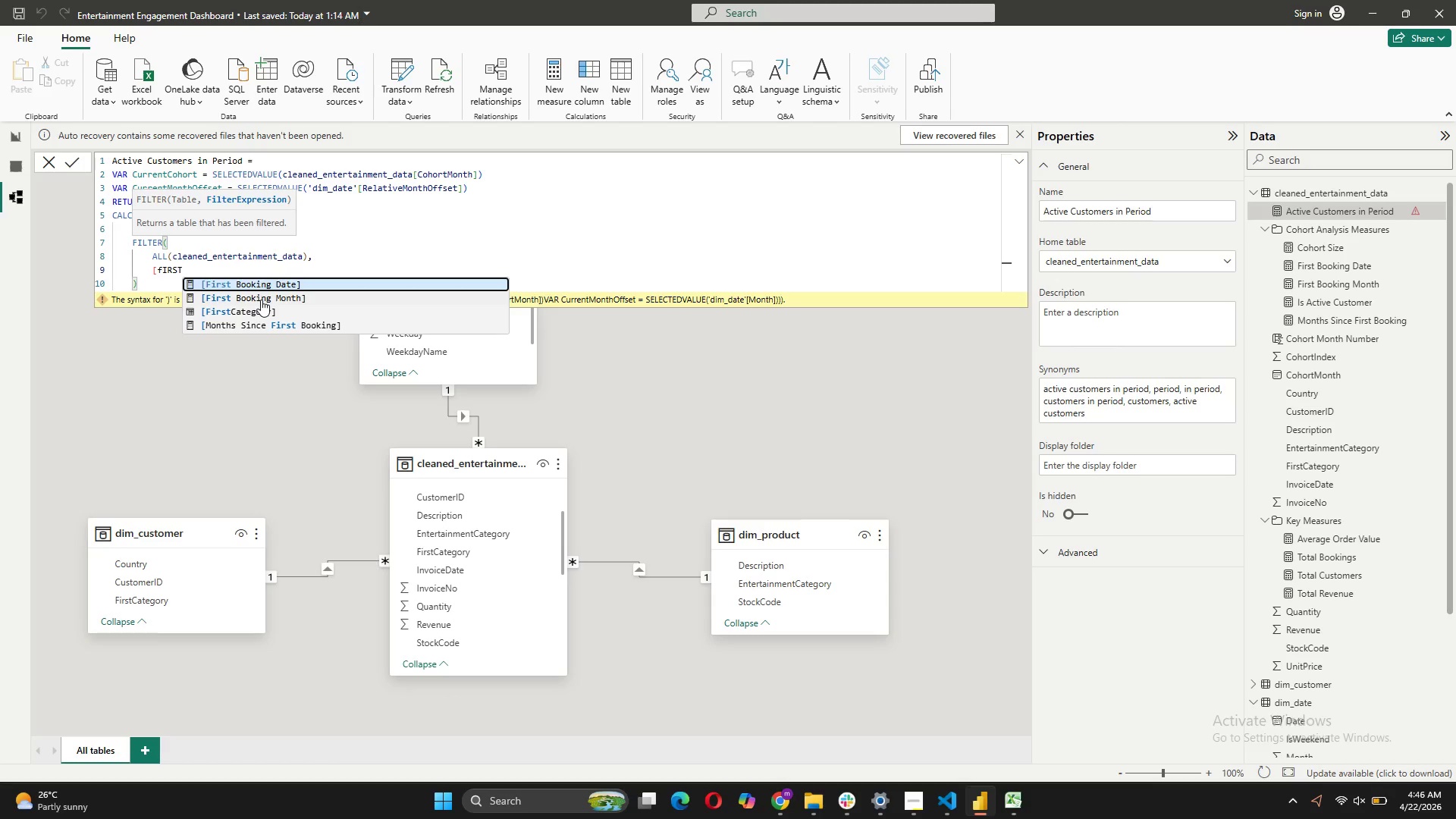 
left_click([264, 298])
 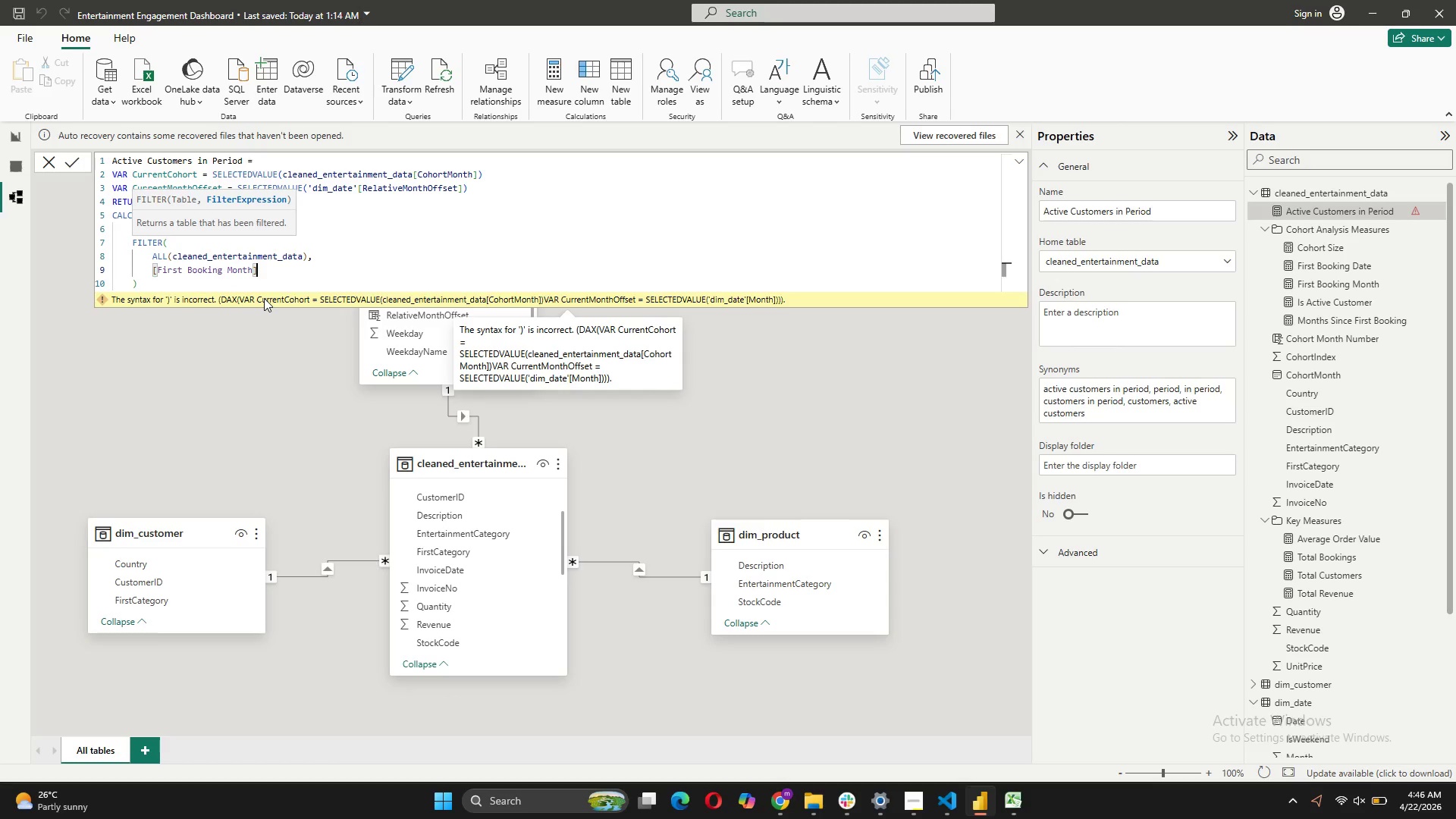 
key(Space)
 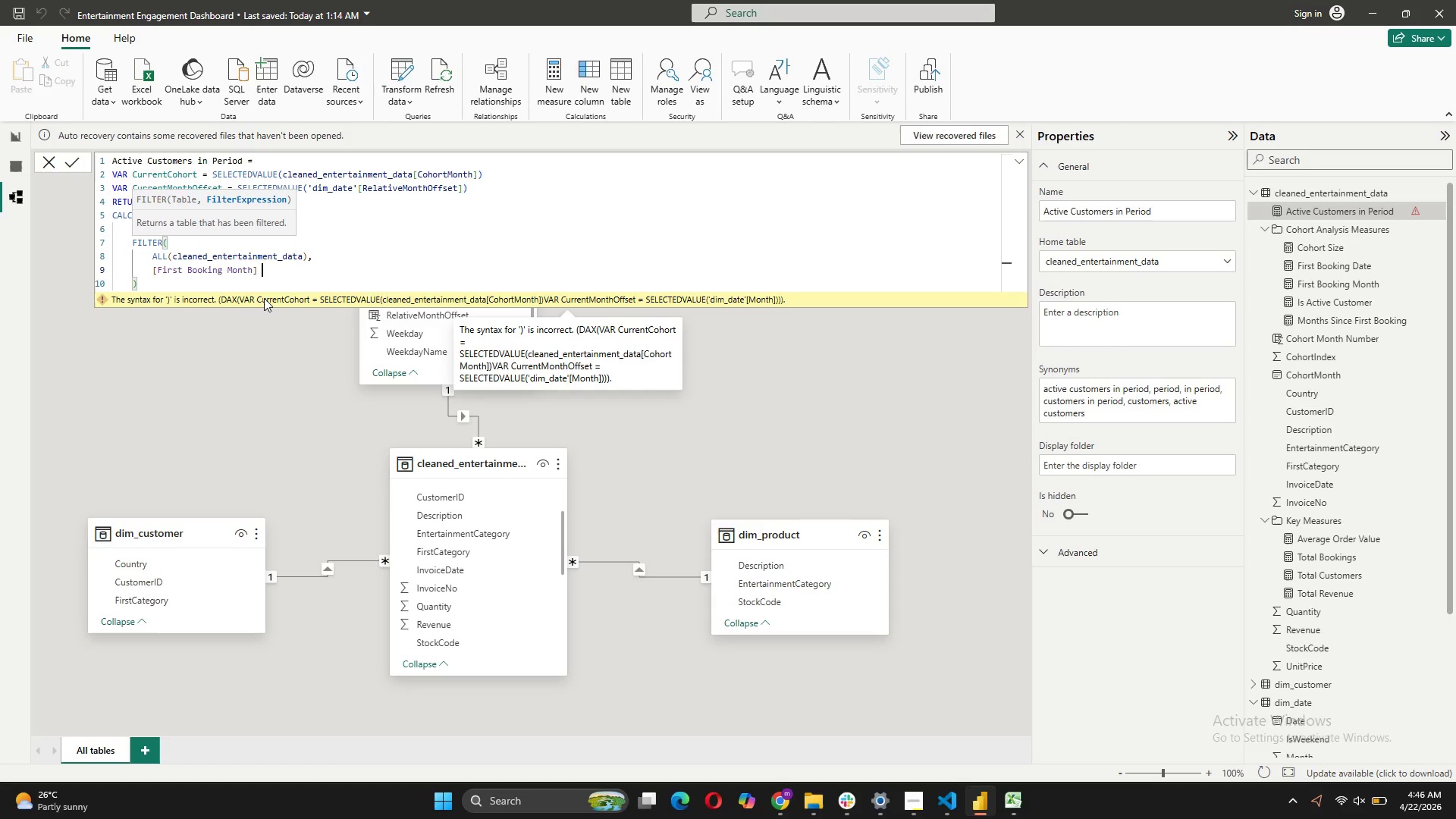 
key(Equal)
 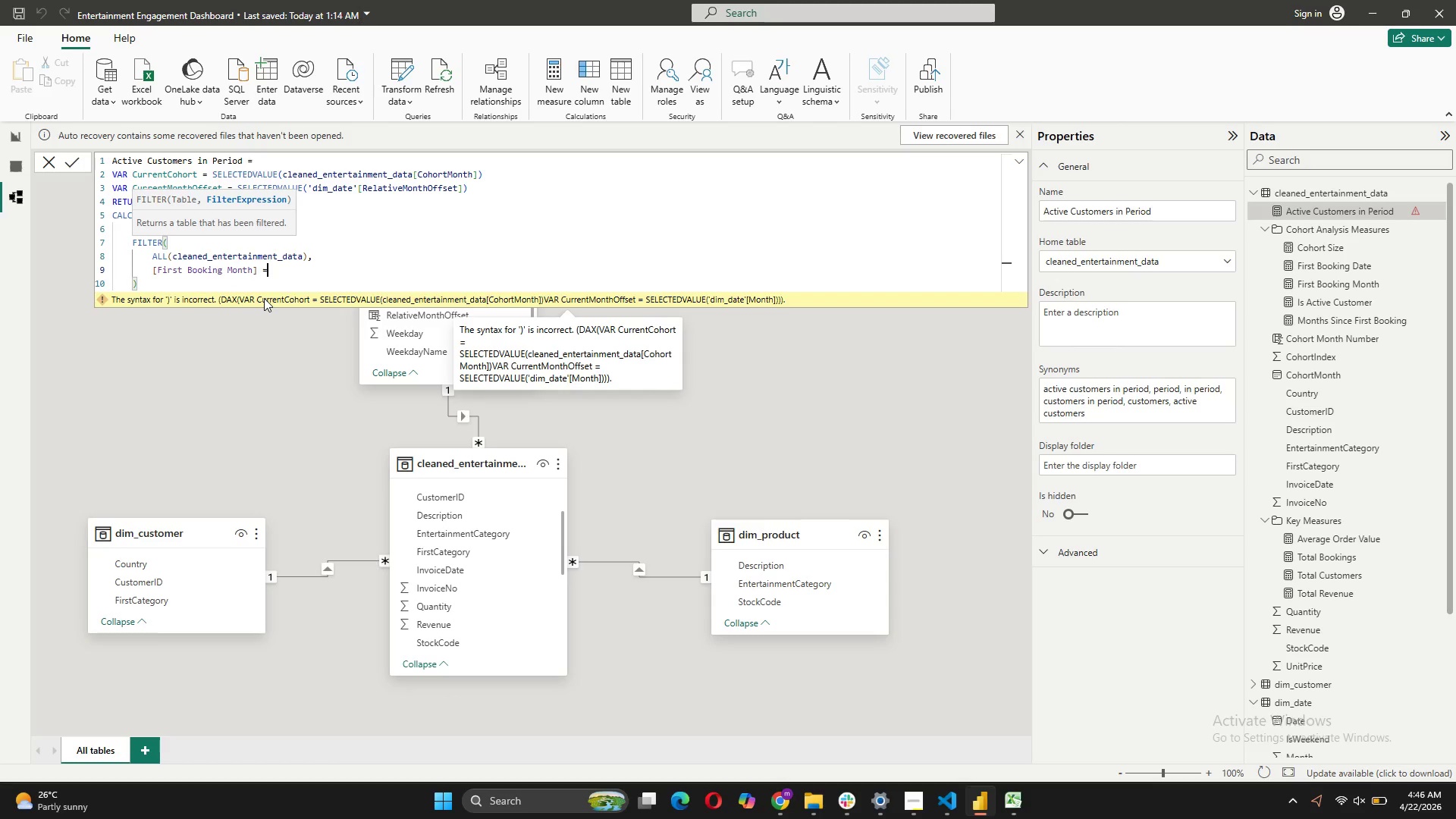 
key(Space)
 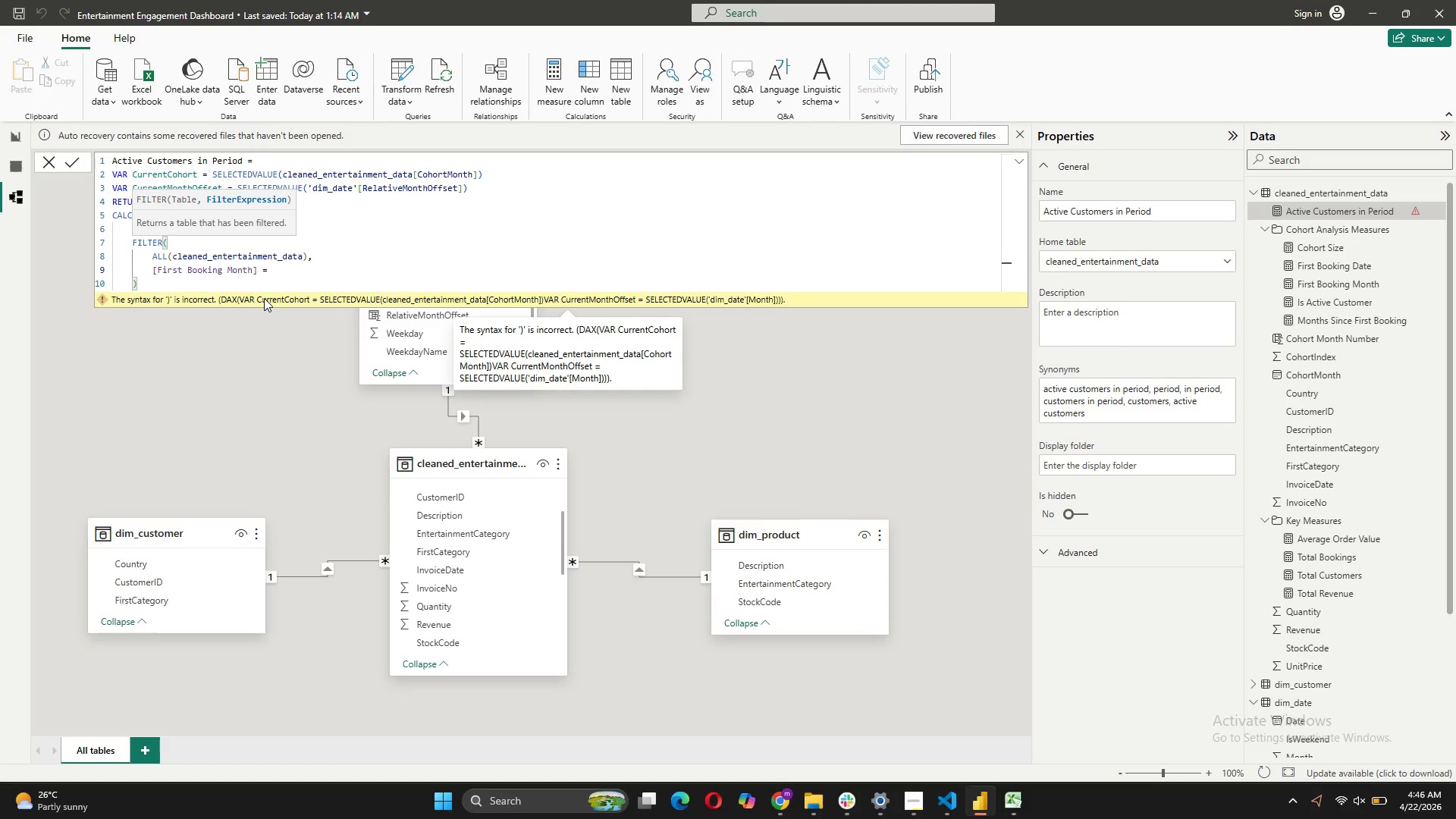 
key(CapsLock)
 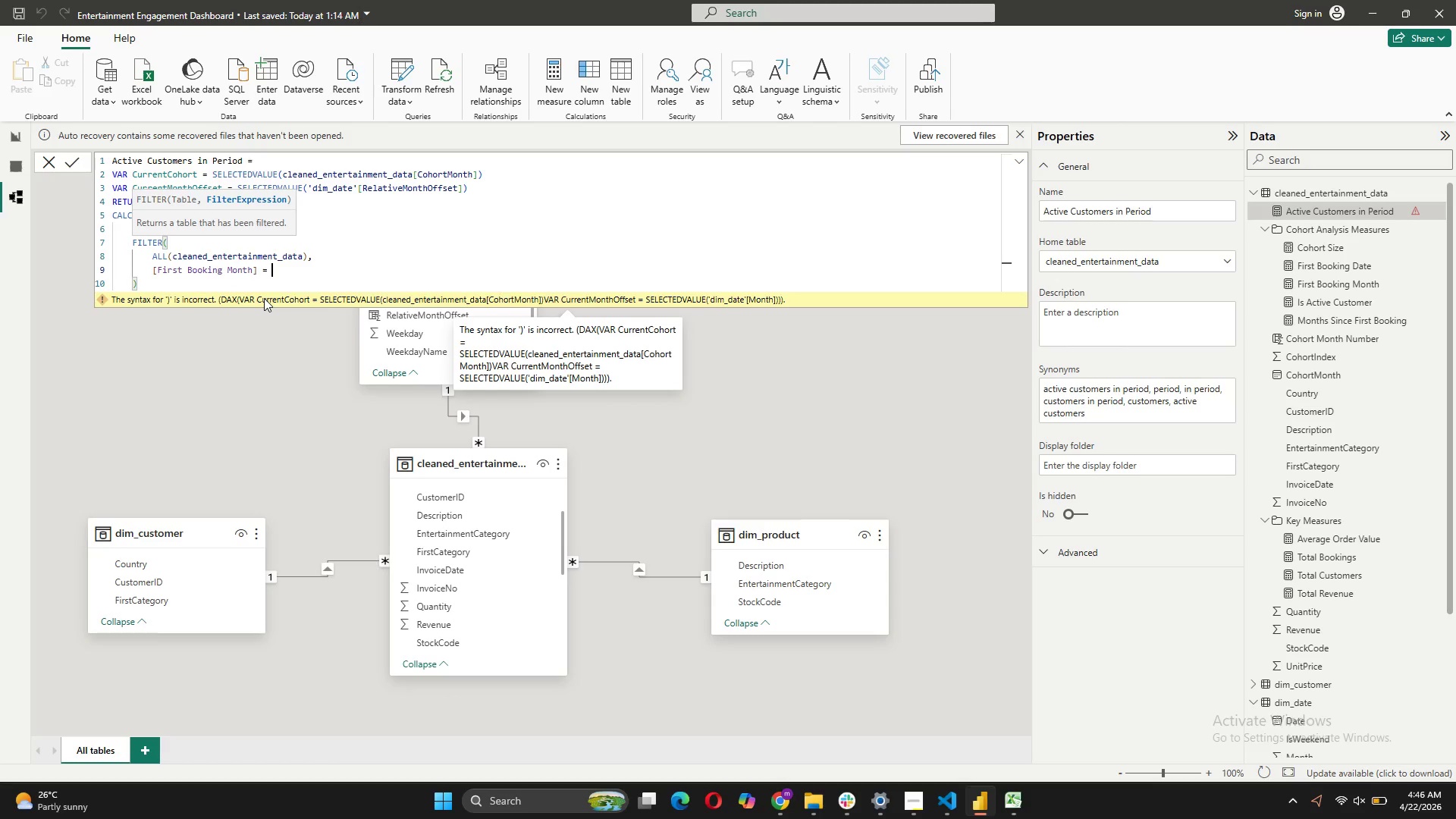 
key(C)
 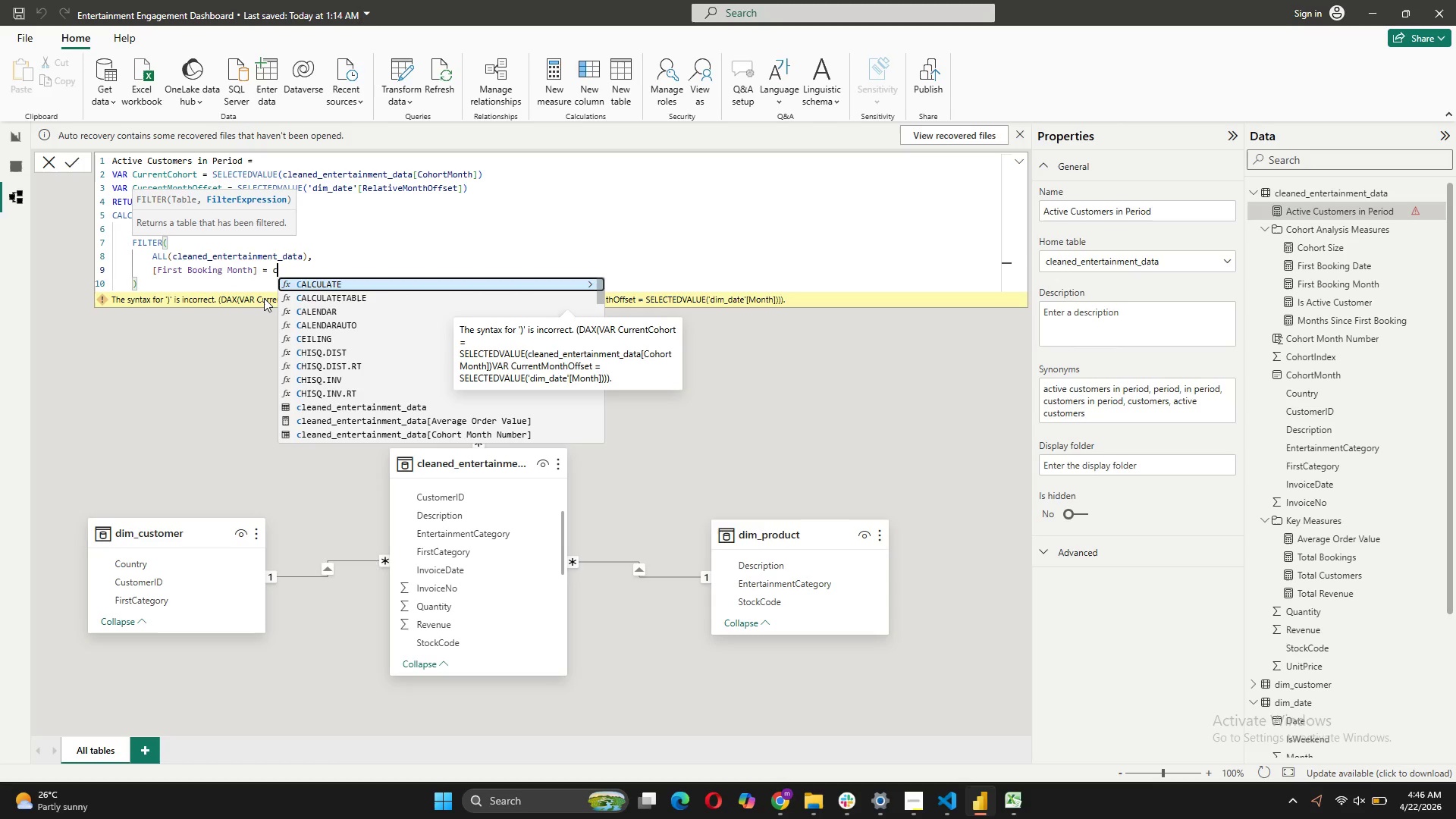 
key(CapsLock)
 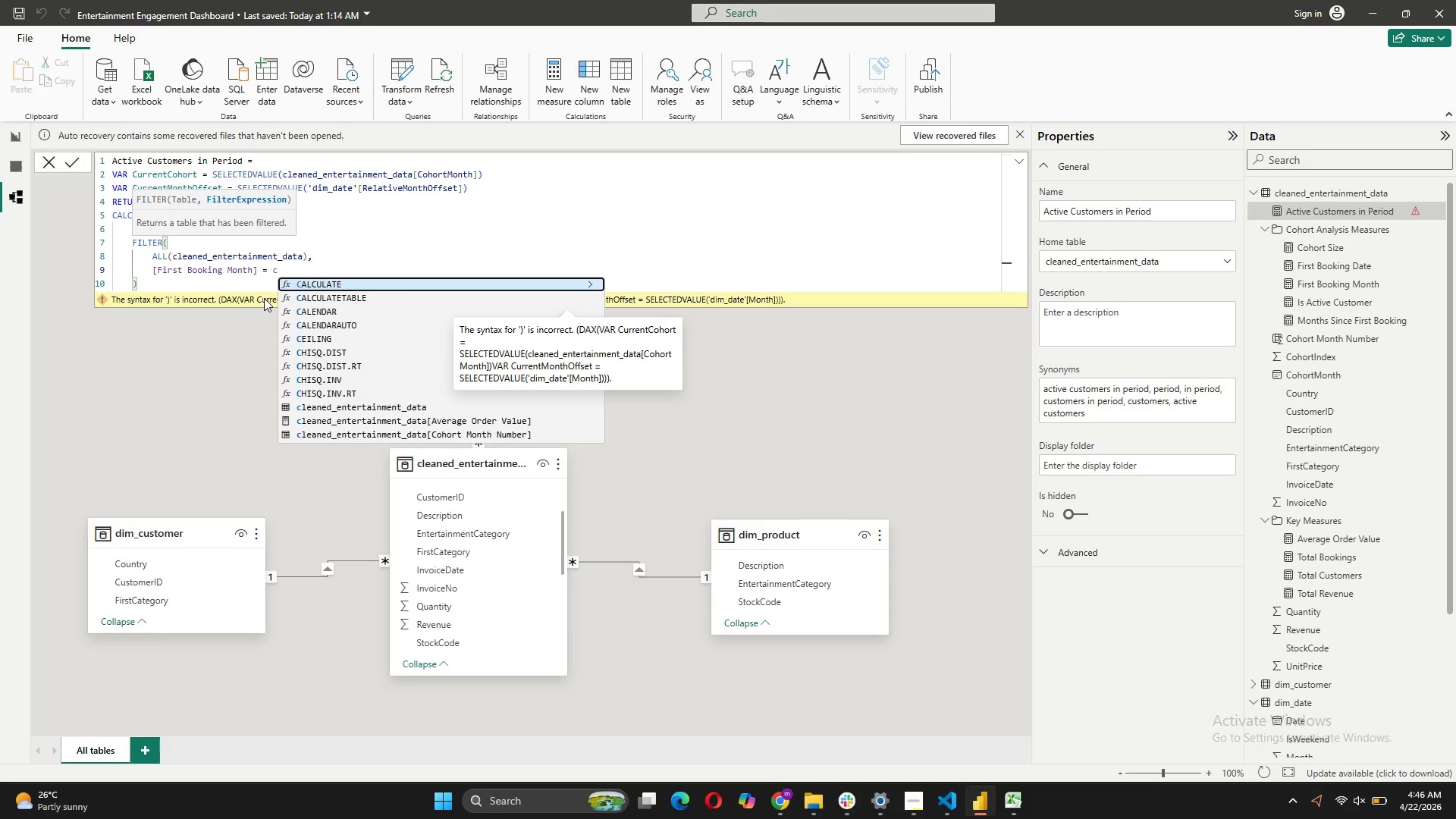 
key(Backspace)
type(c)
key(Backspace)
type(c)
key(Backspace)
type(Current)
 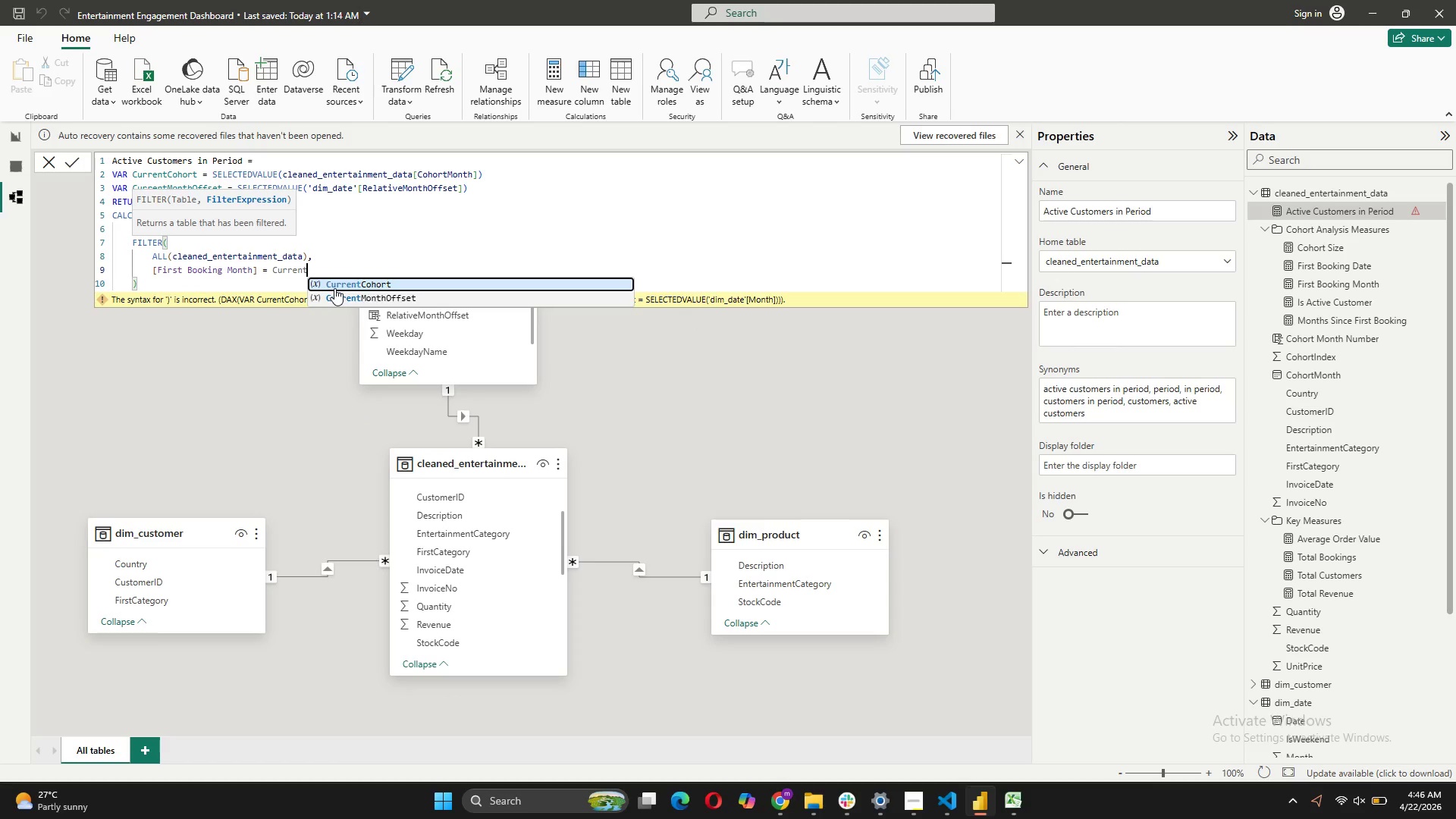 
left_click([329, 284])
 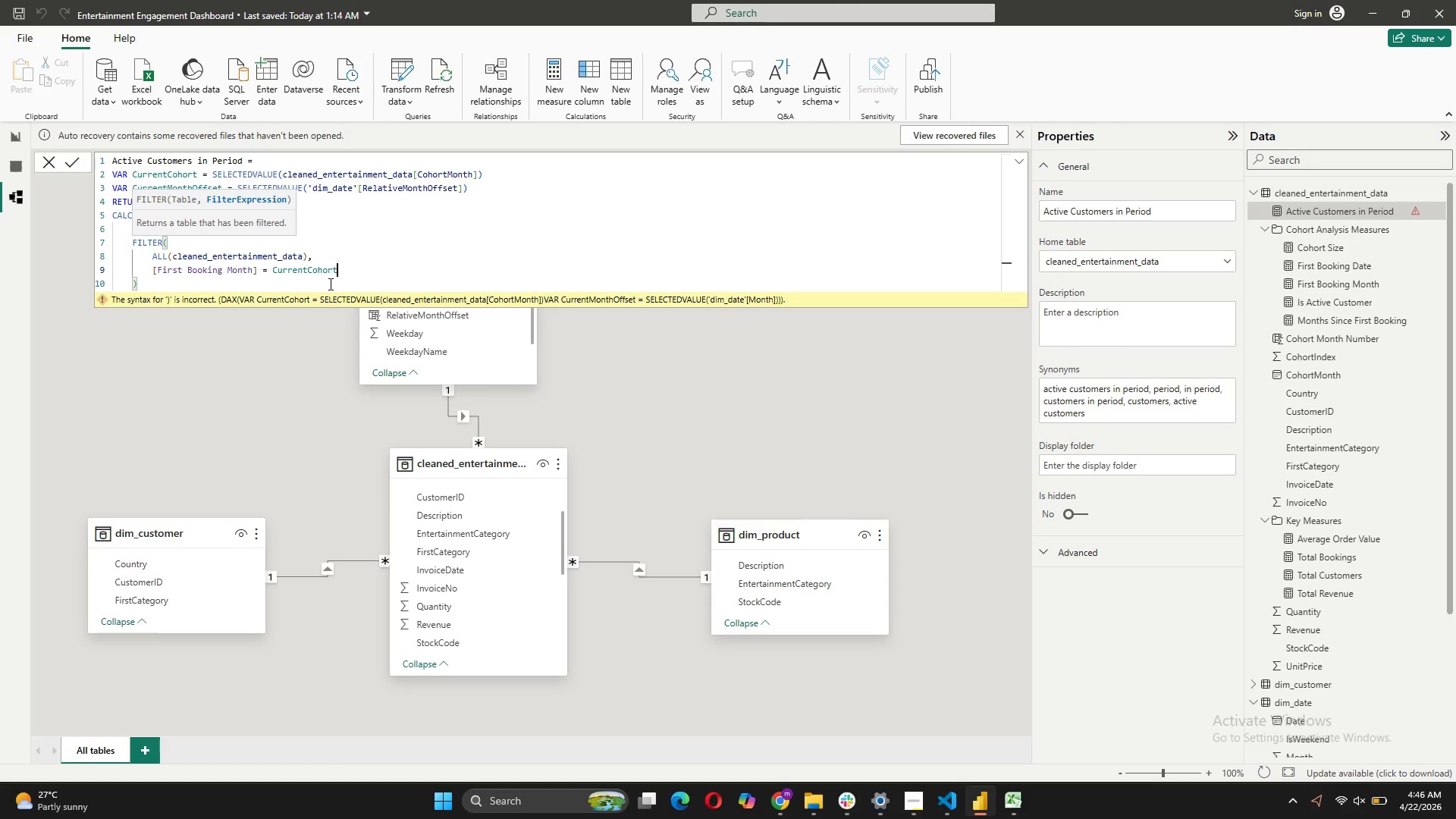 
type( &&)
 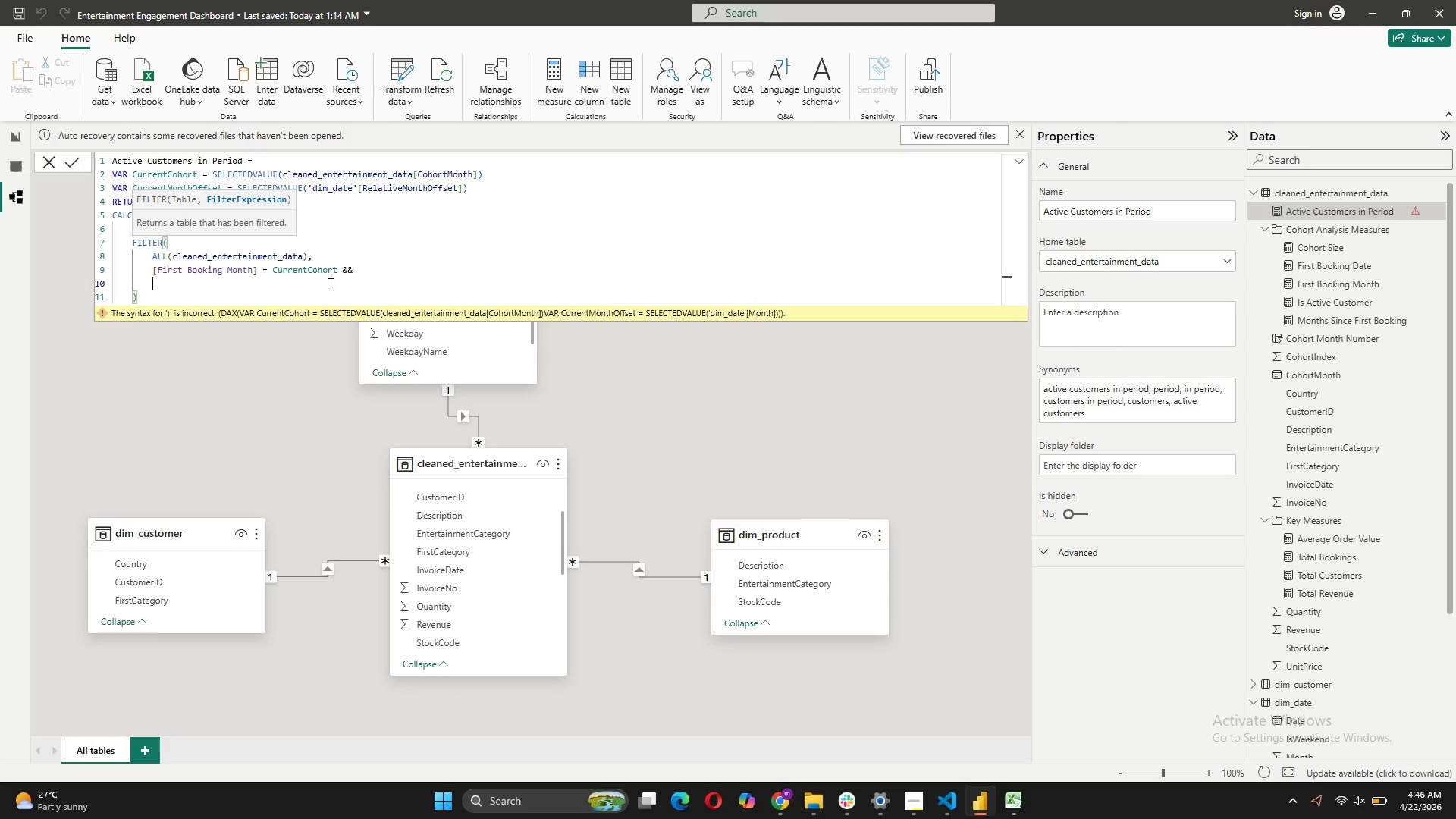 
 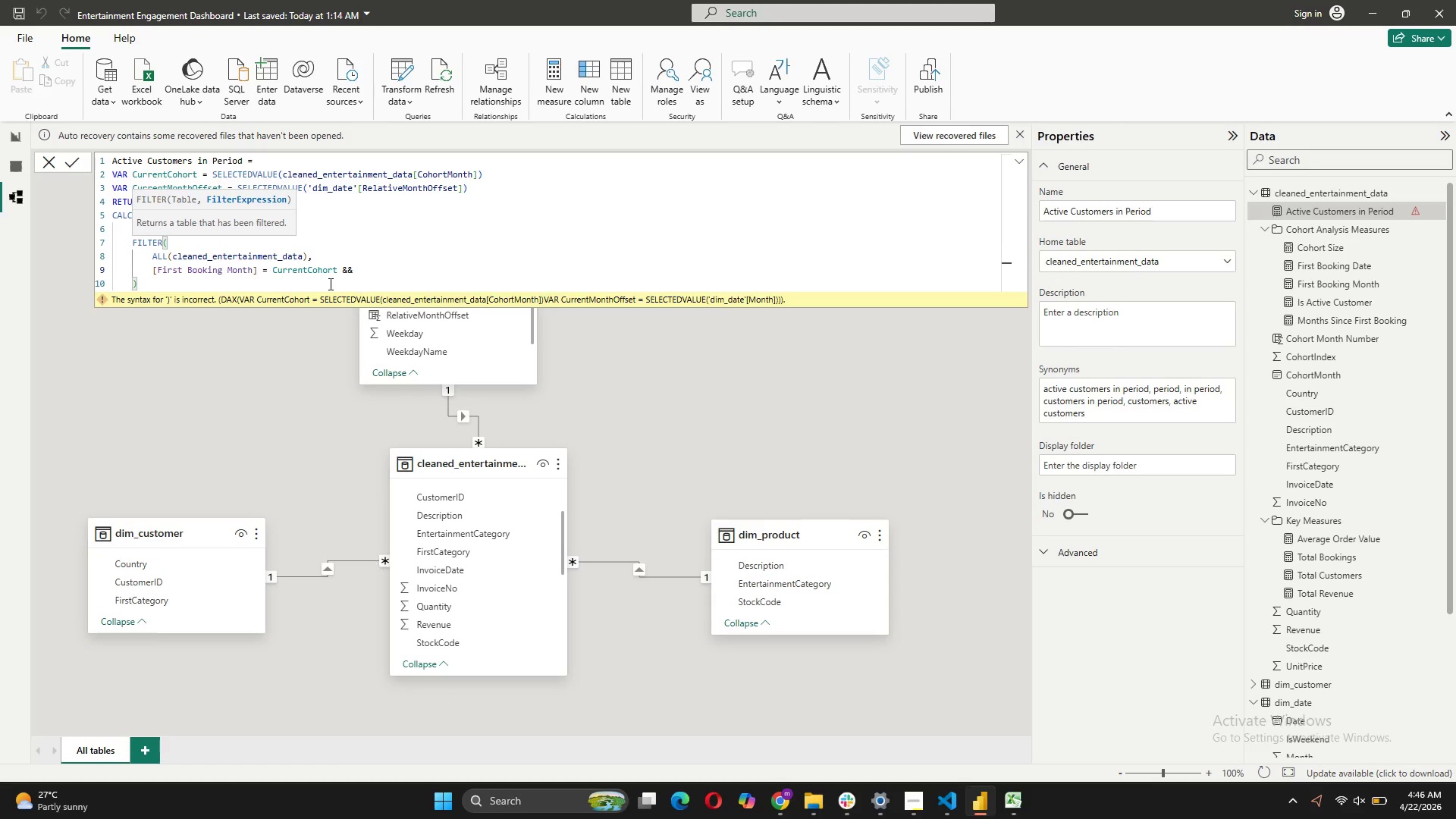 
key(Shift+Enter)
 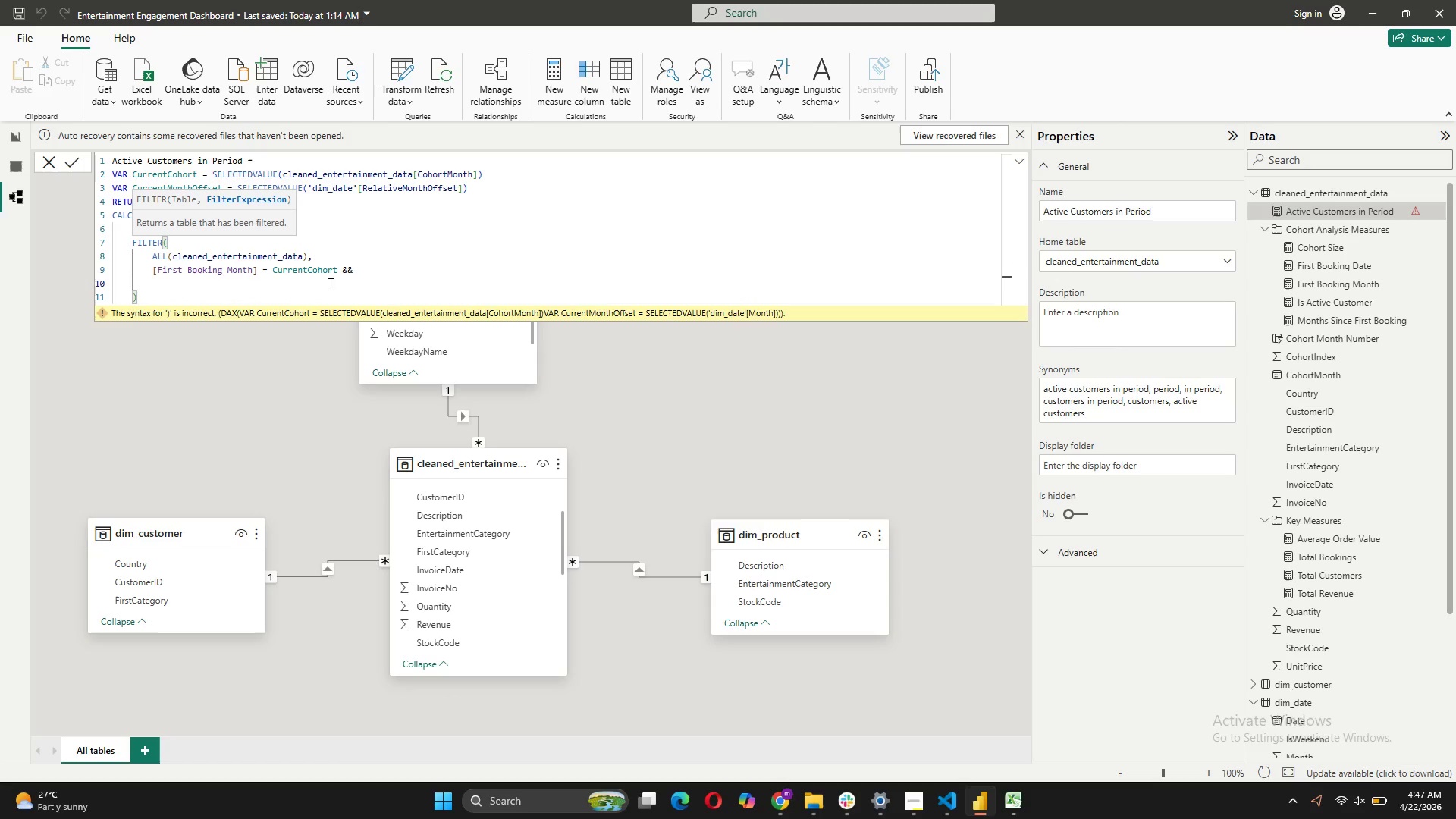 
type([Month Since First Booking] = CurrentMonthOFF)
key(Tab)
 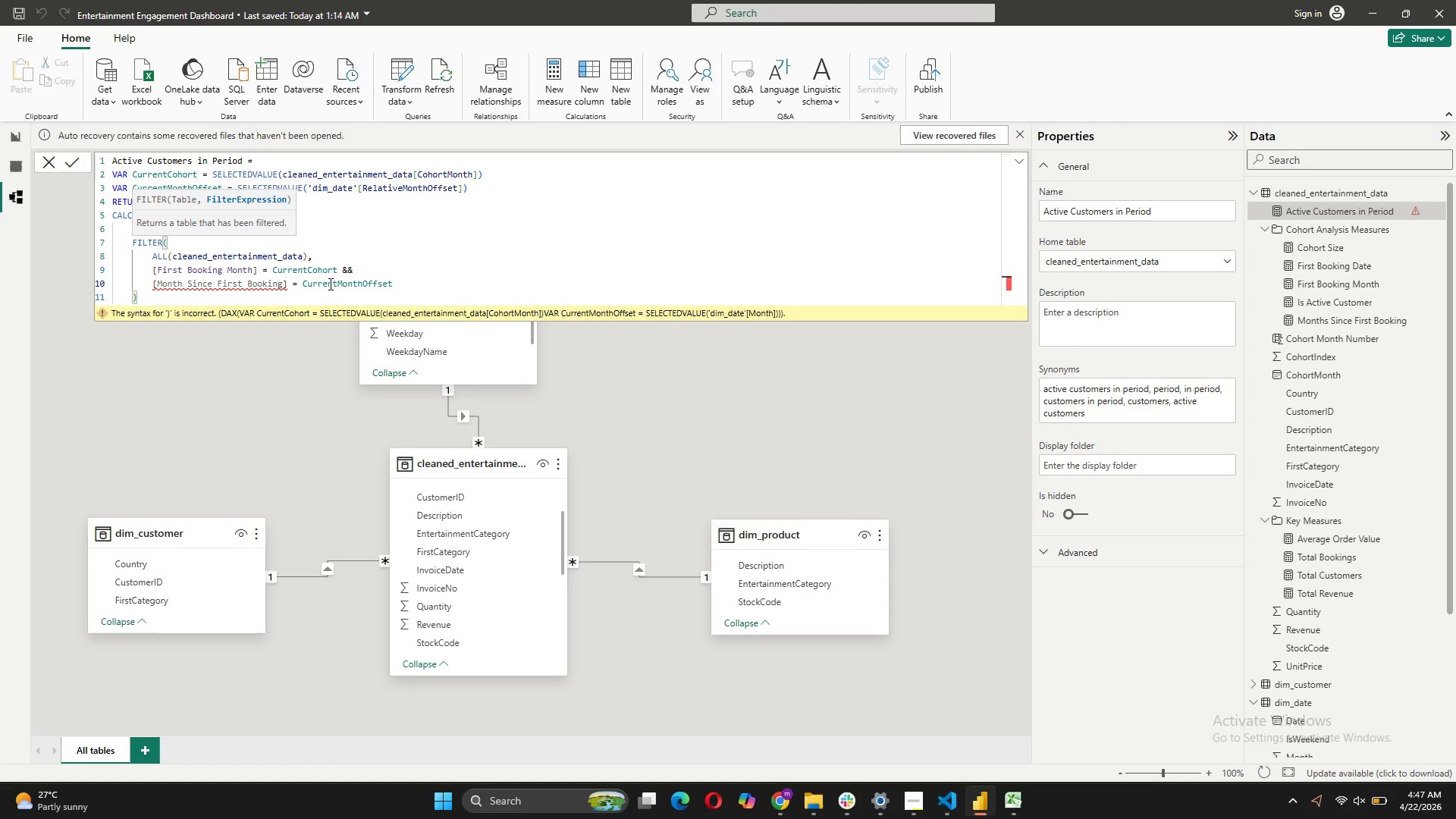 
wait(6.52)
 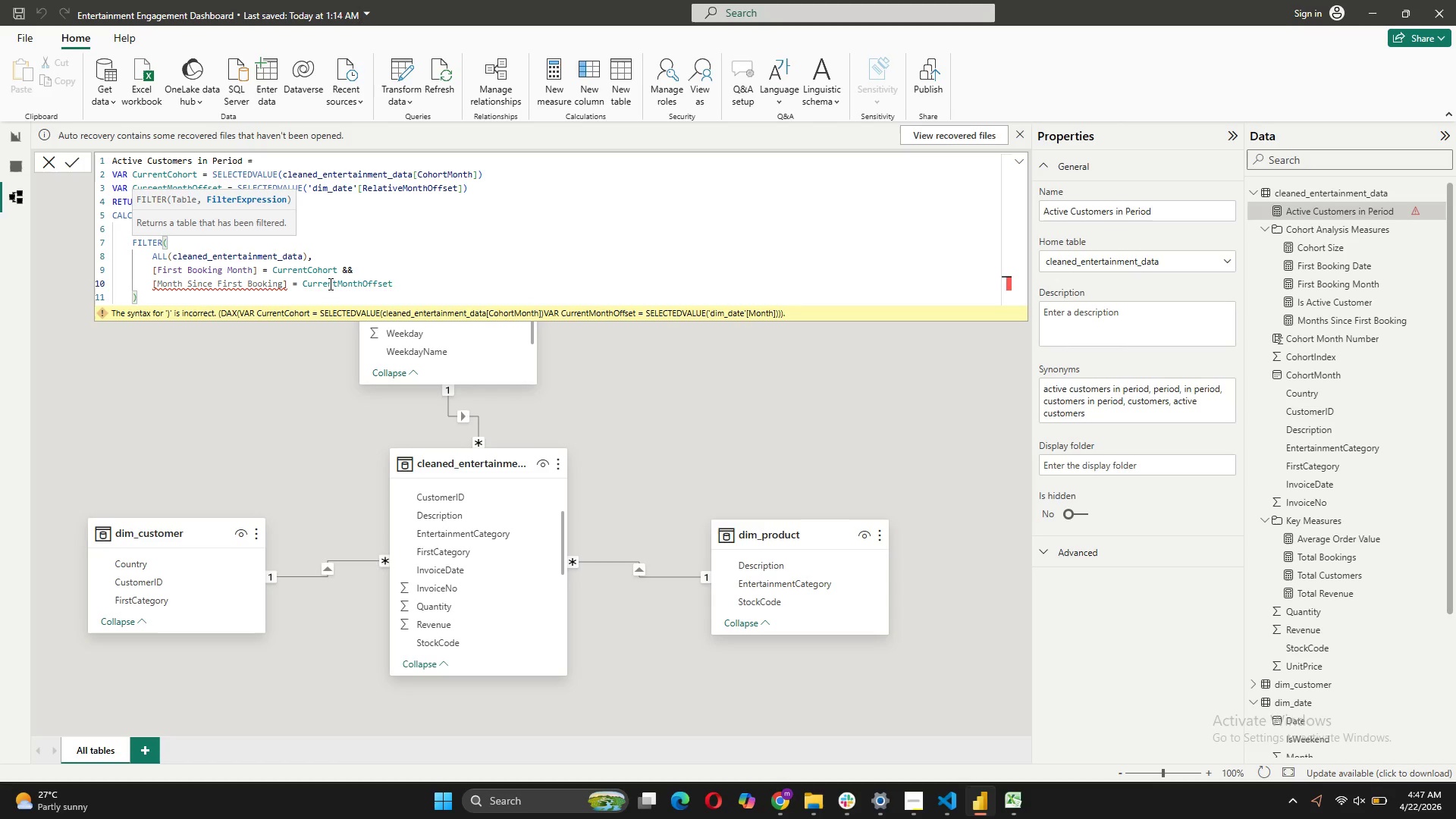 
mouse_move([284, 278])
 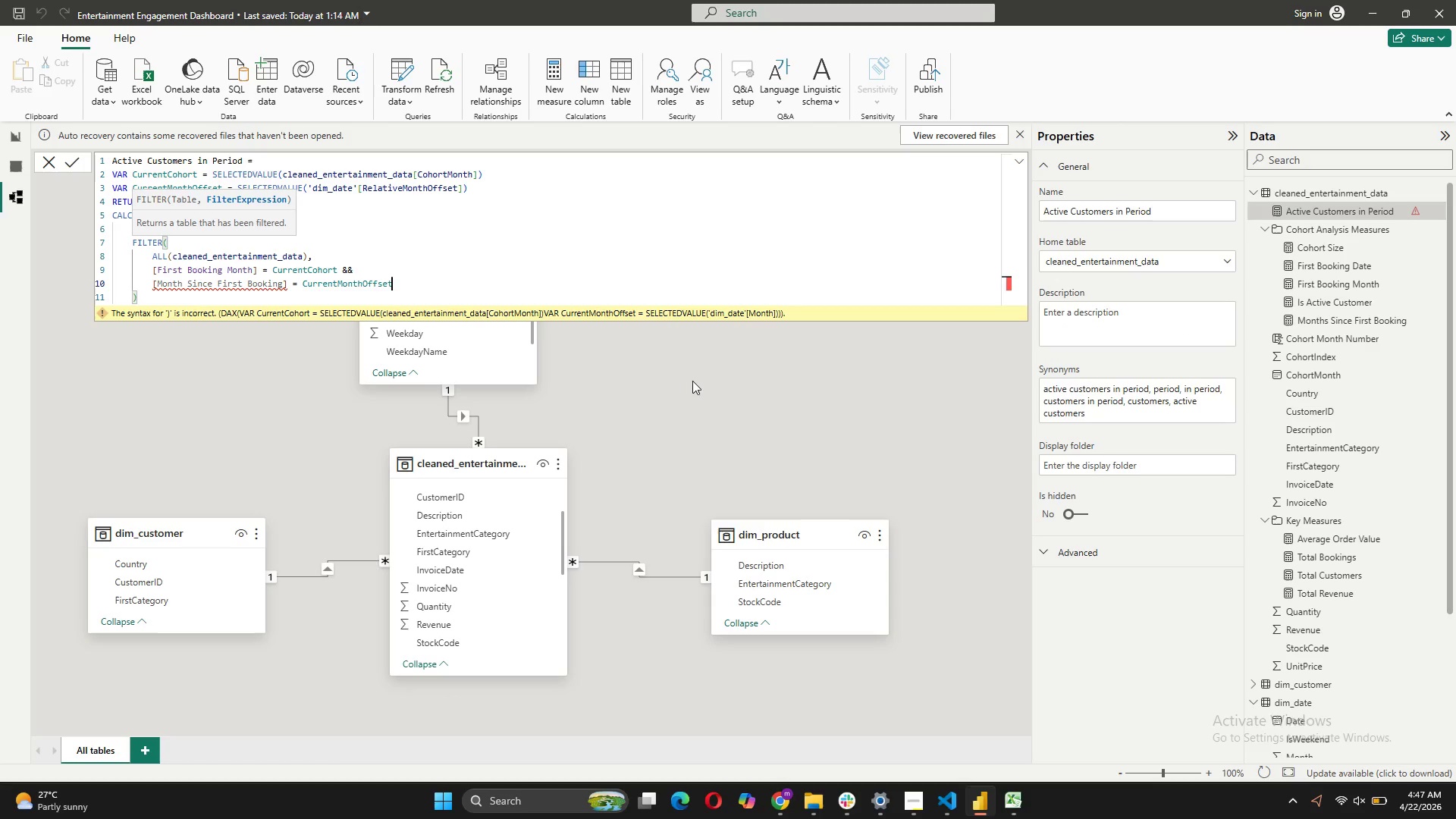 
left_click([184, 284])
 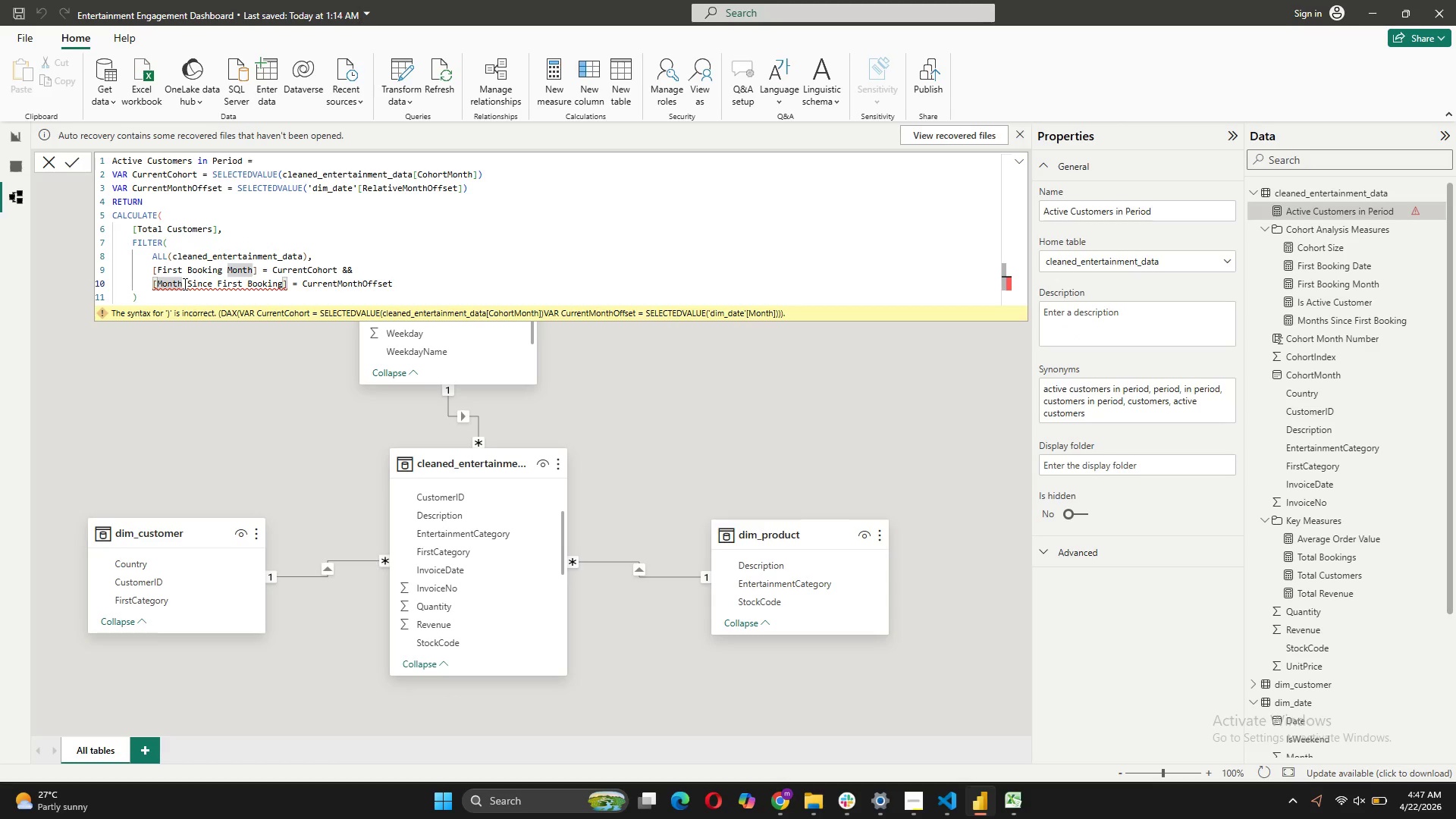 
key(S)
 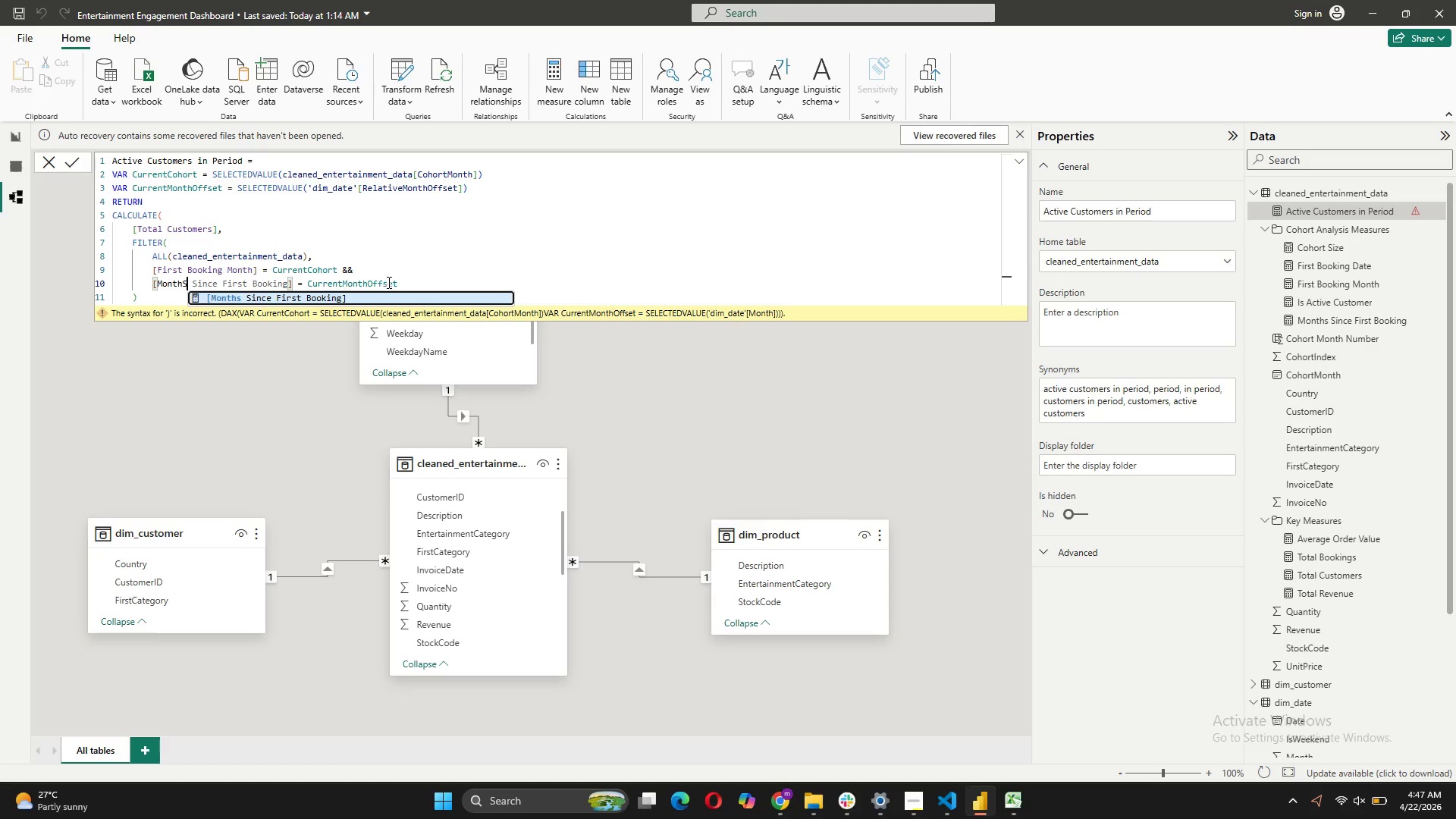 
left_click([394, 283])
 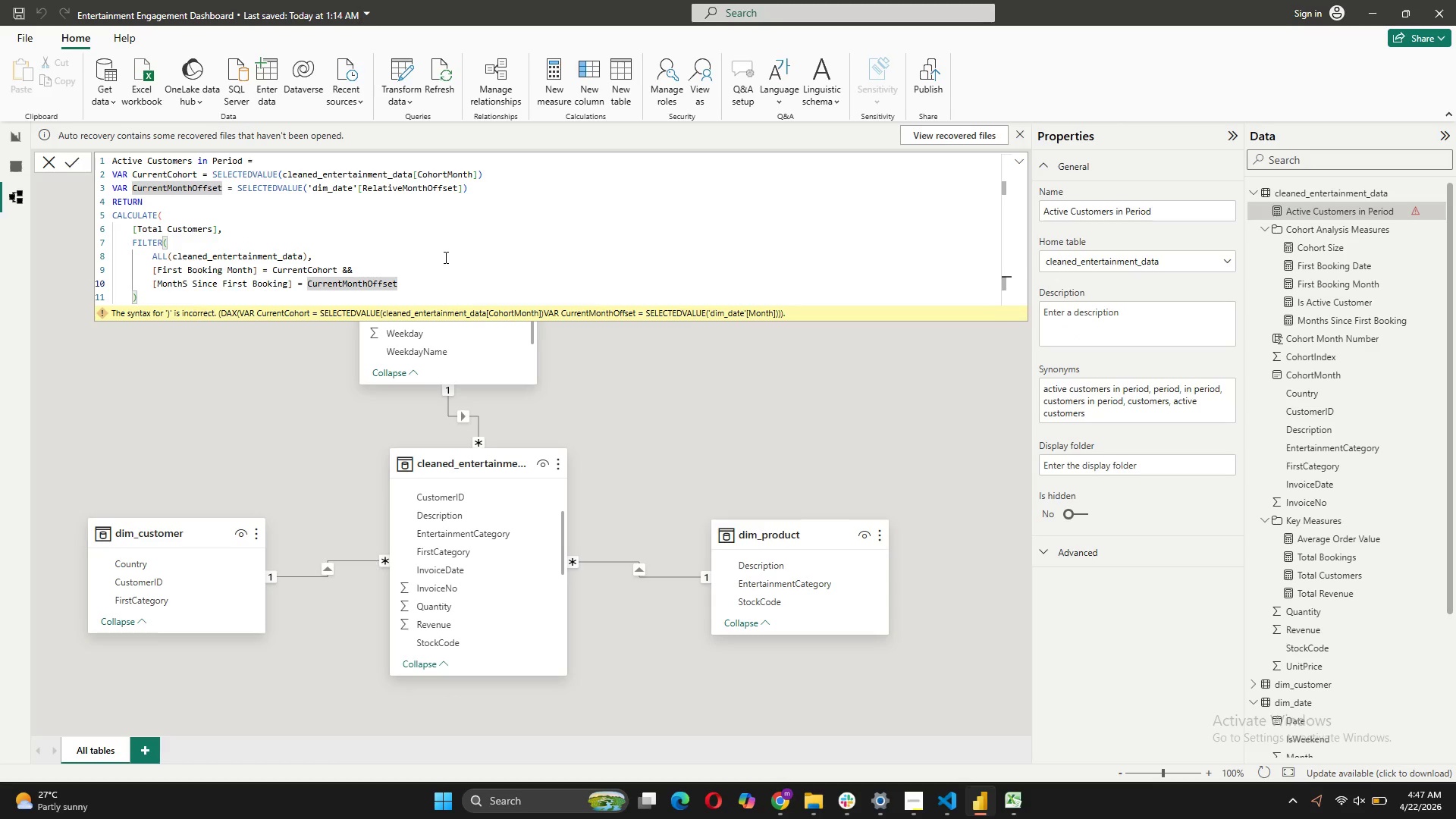 
left_click([397, 196])
 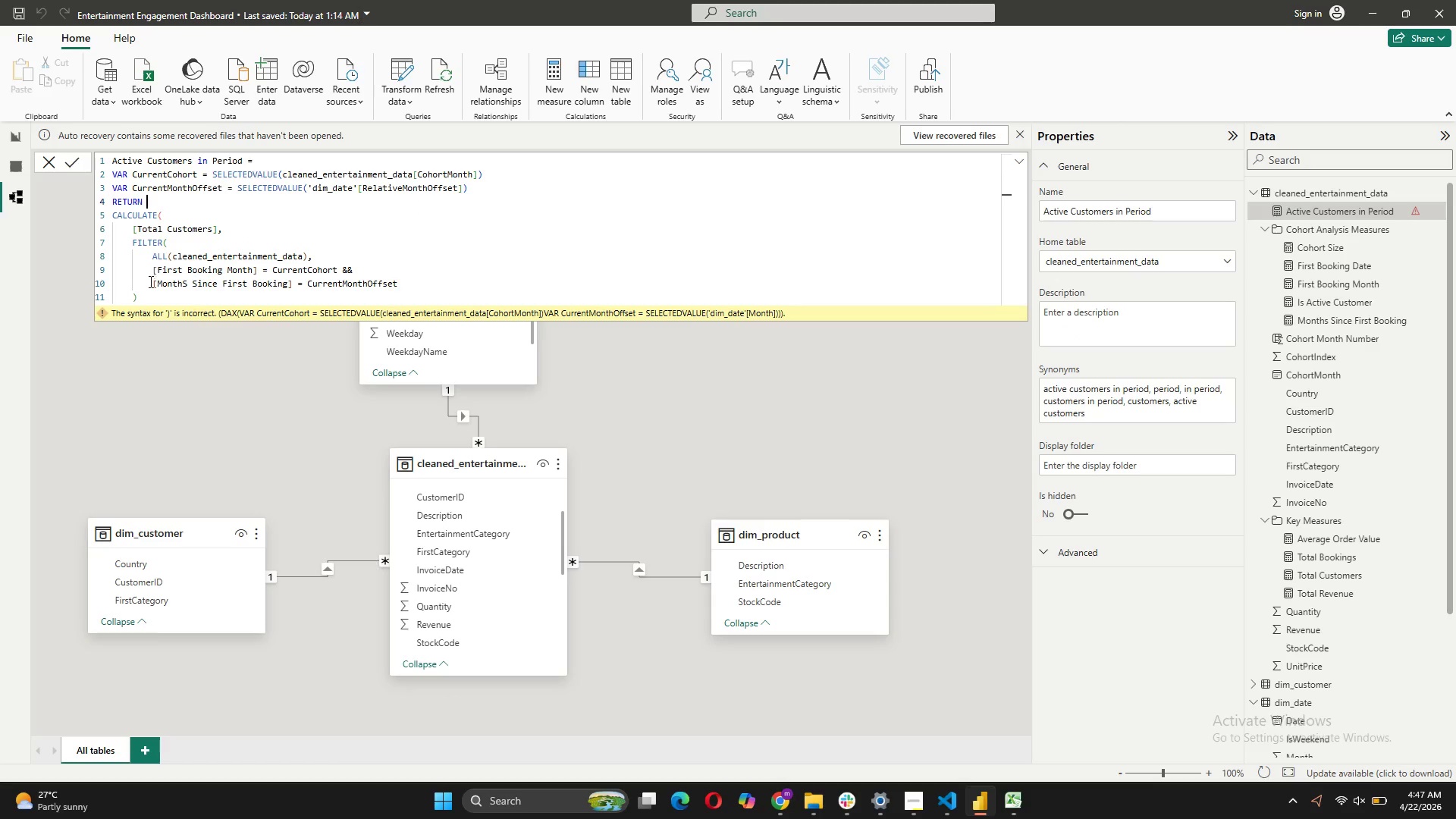 
left_click([149, 291])
 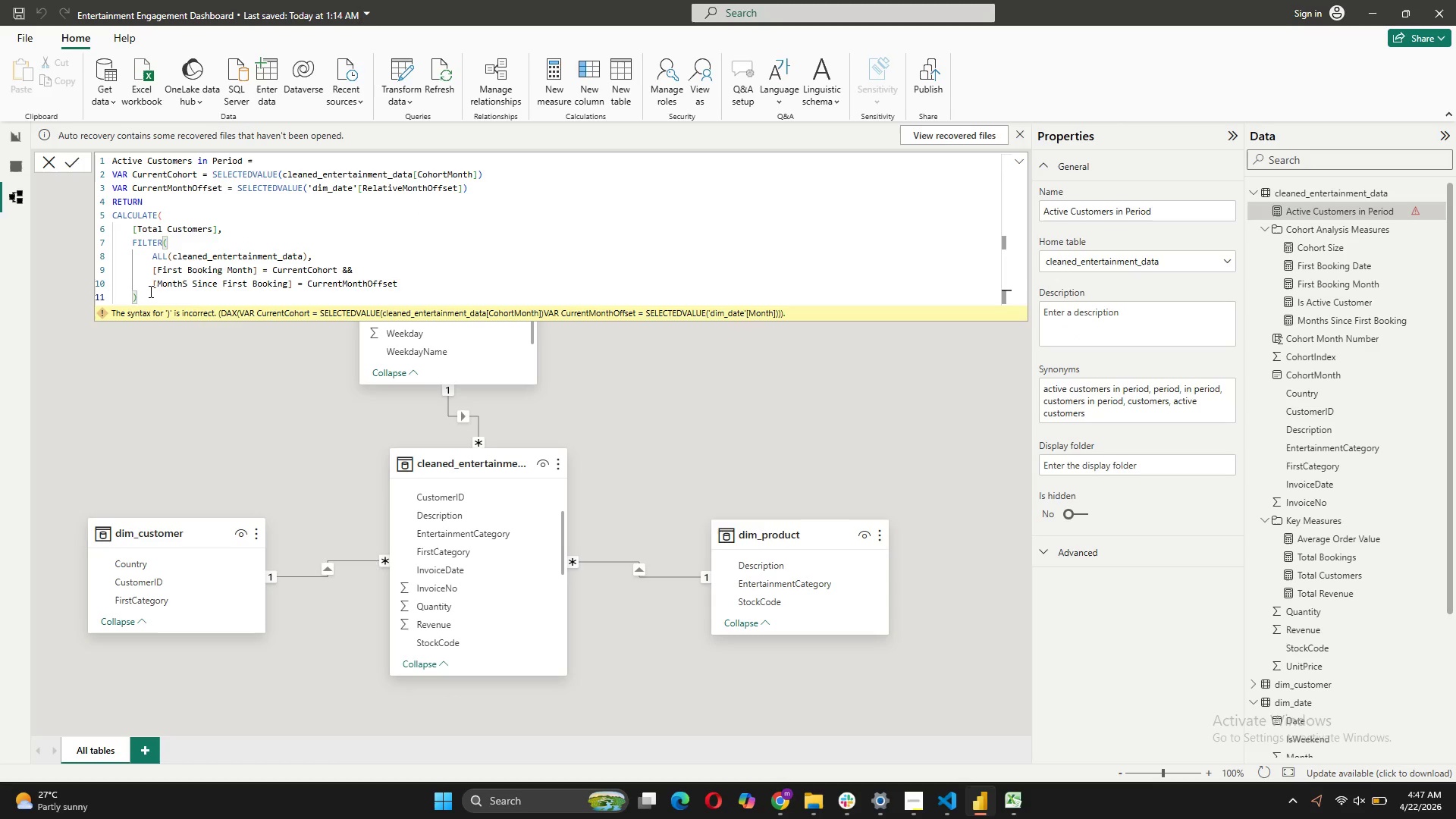 
key(Shift+ShiftRight)
 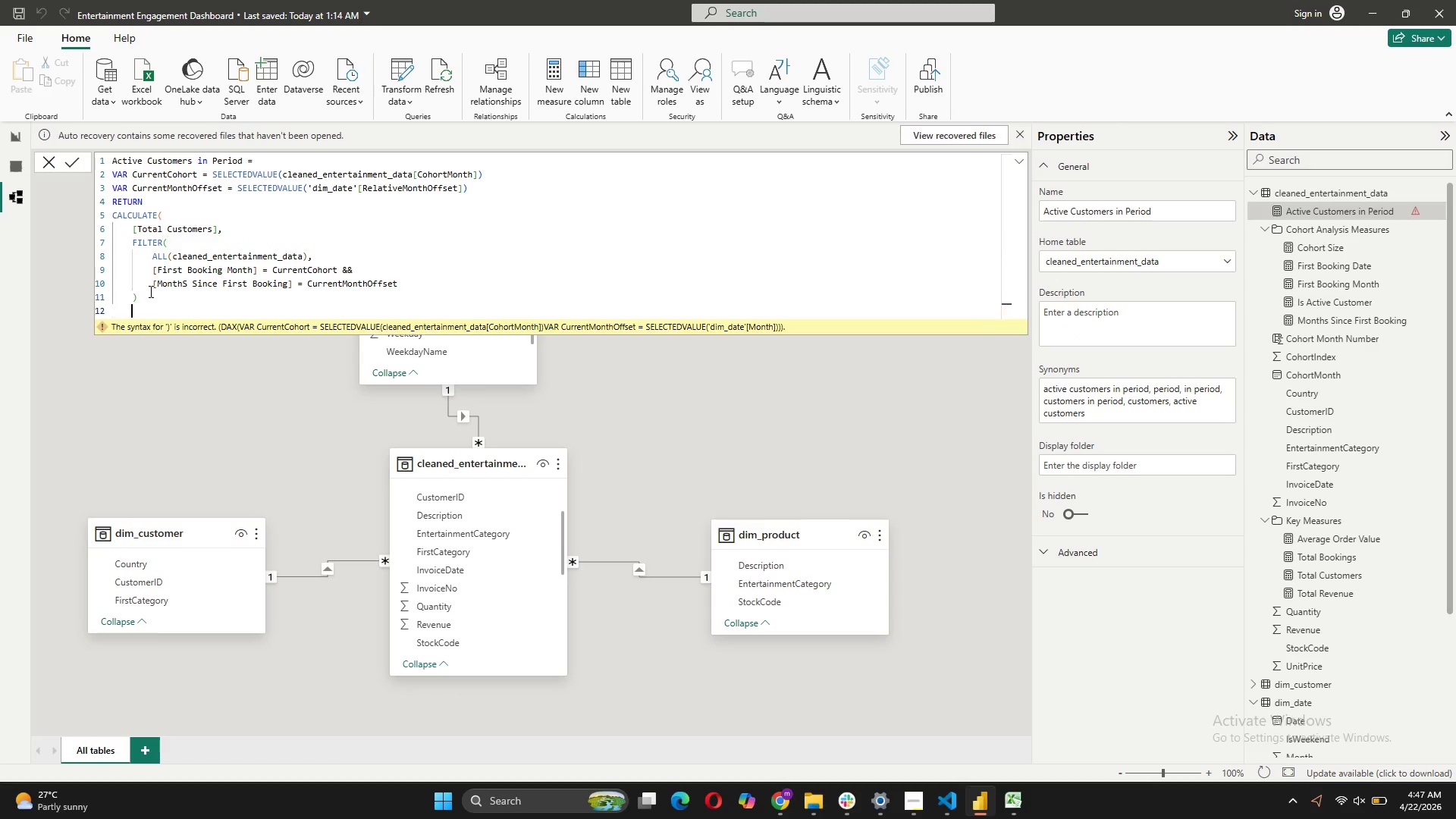 
key(Shift+Enter)
 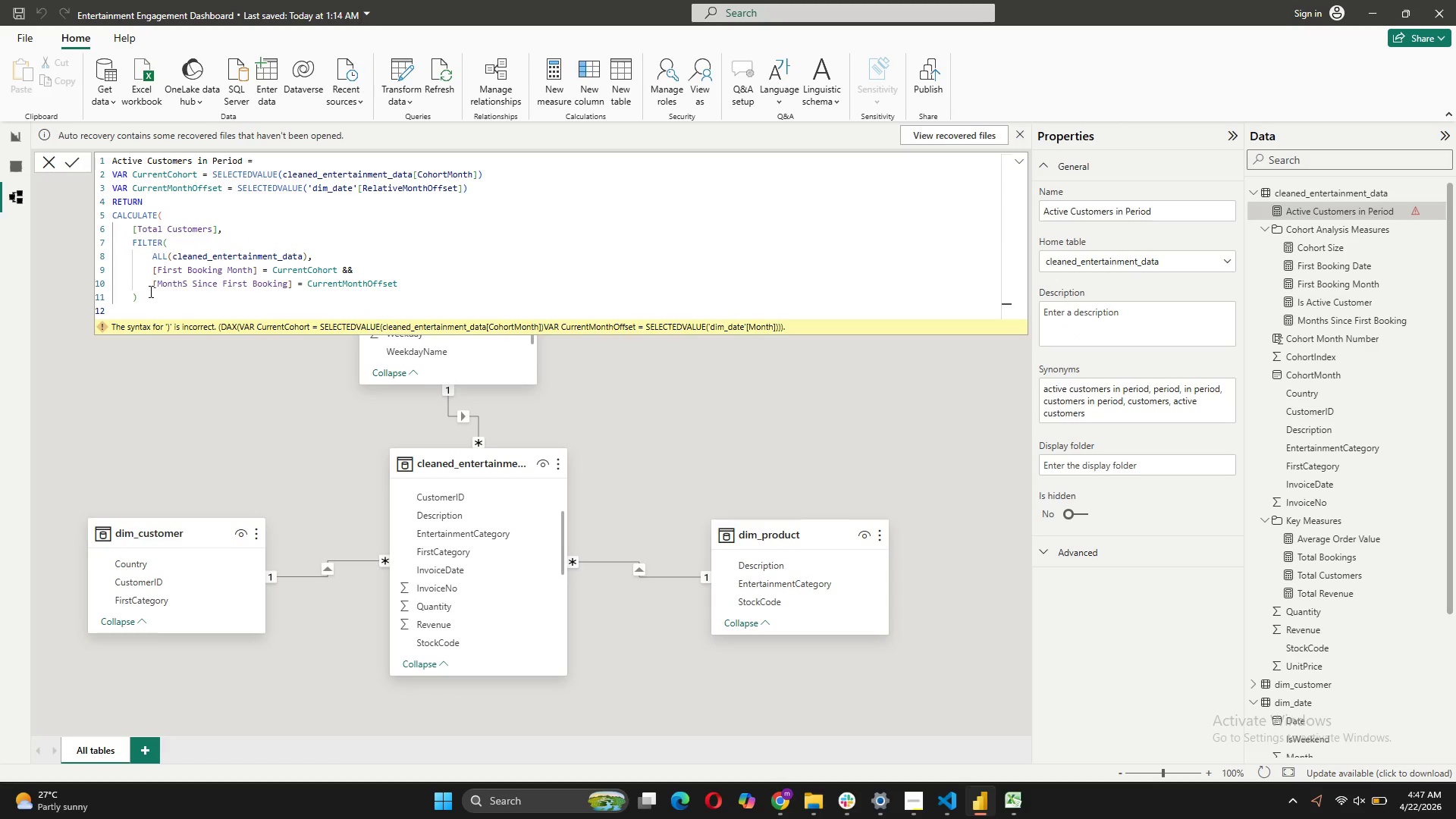 
key(Backspace)
 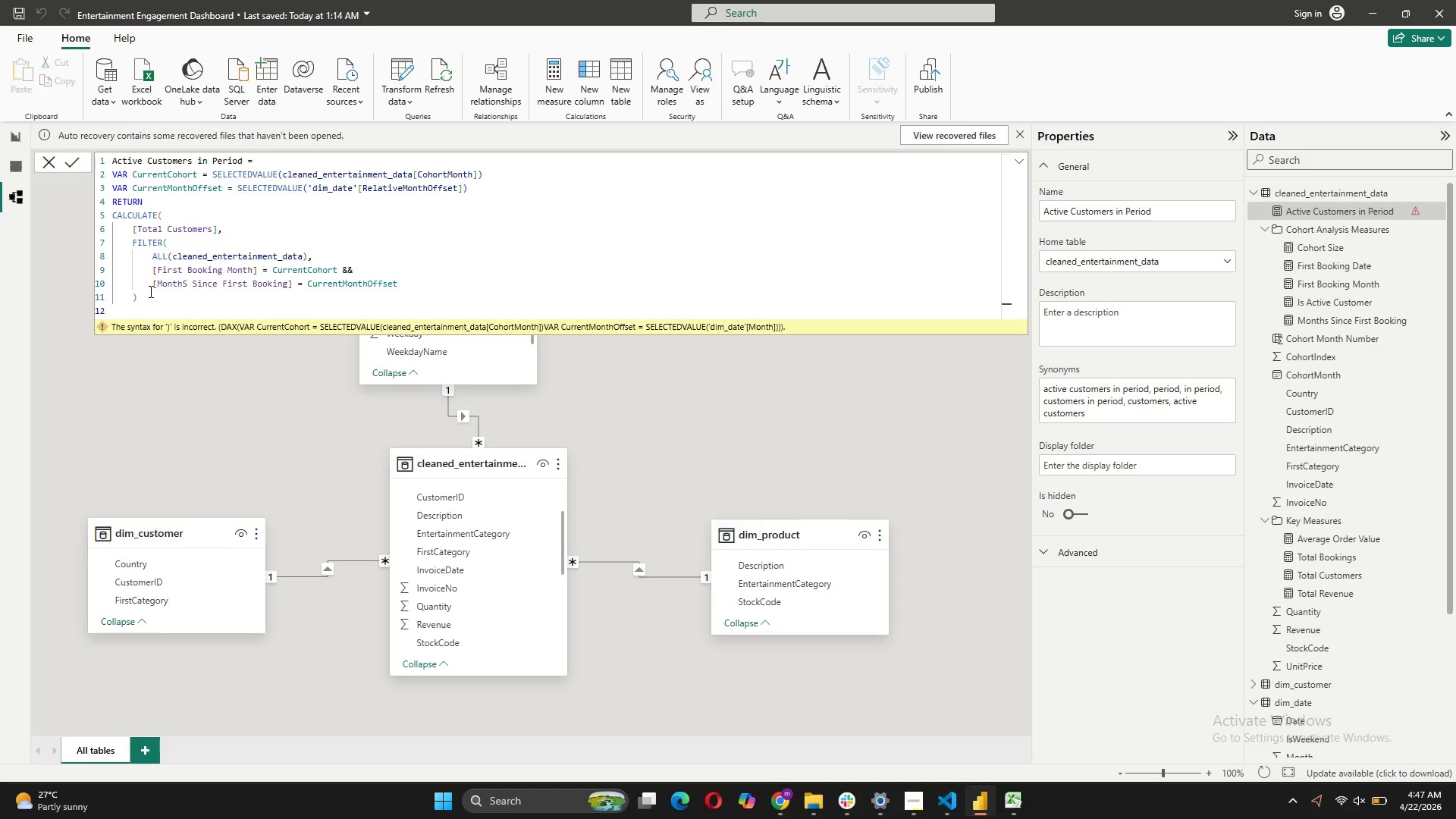 
key(Shift+0)
 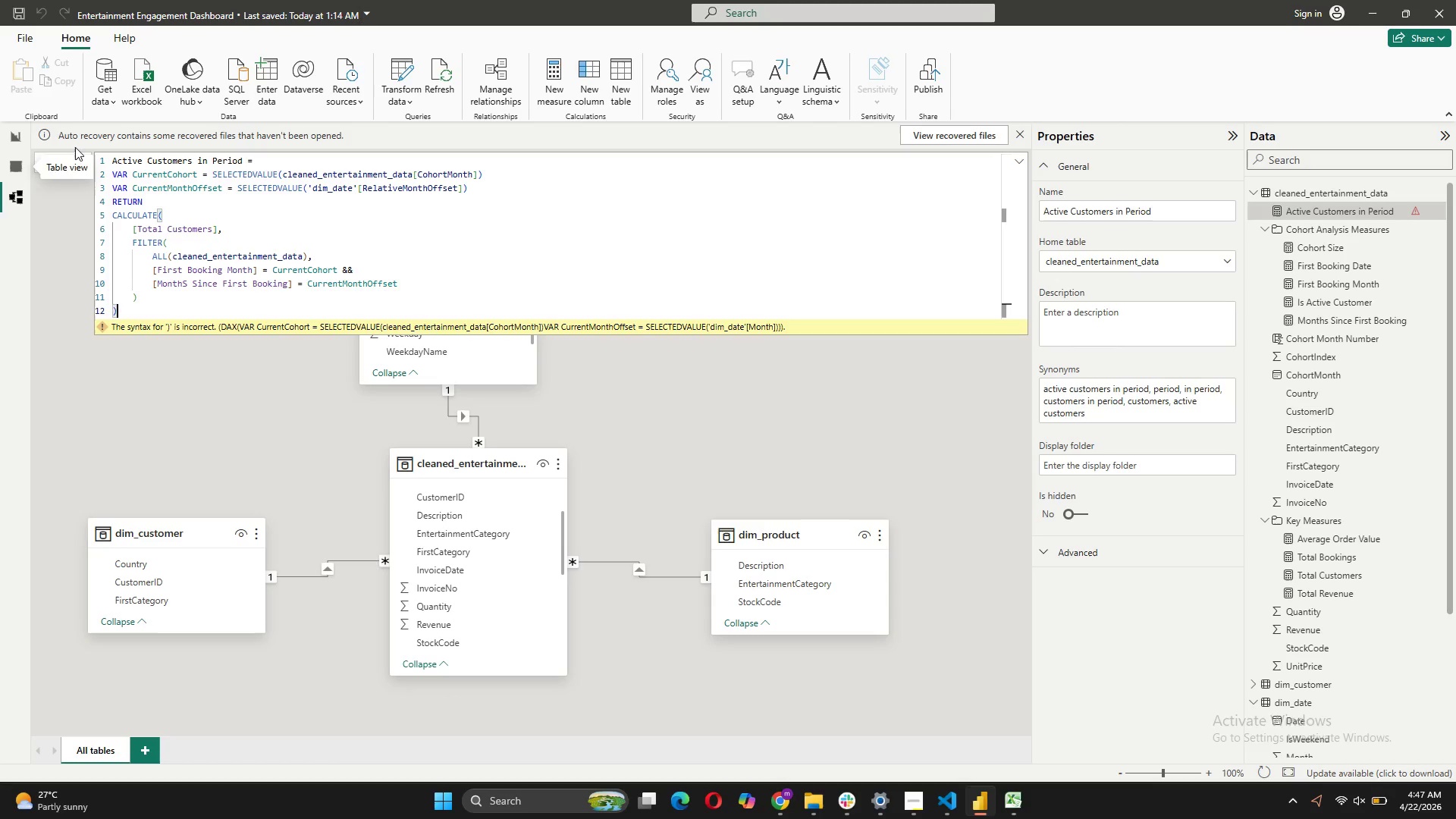 
left_click([72, 160])
 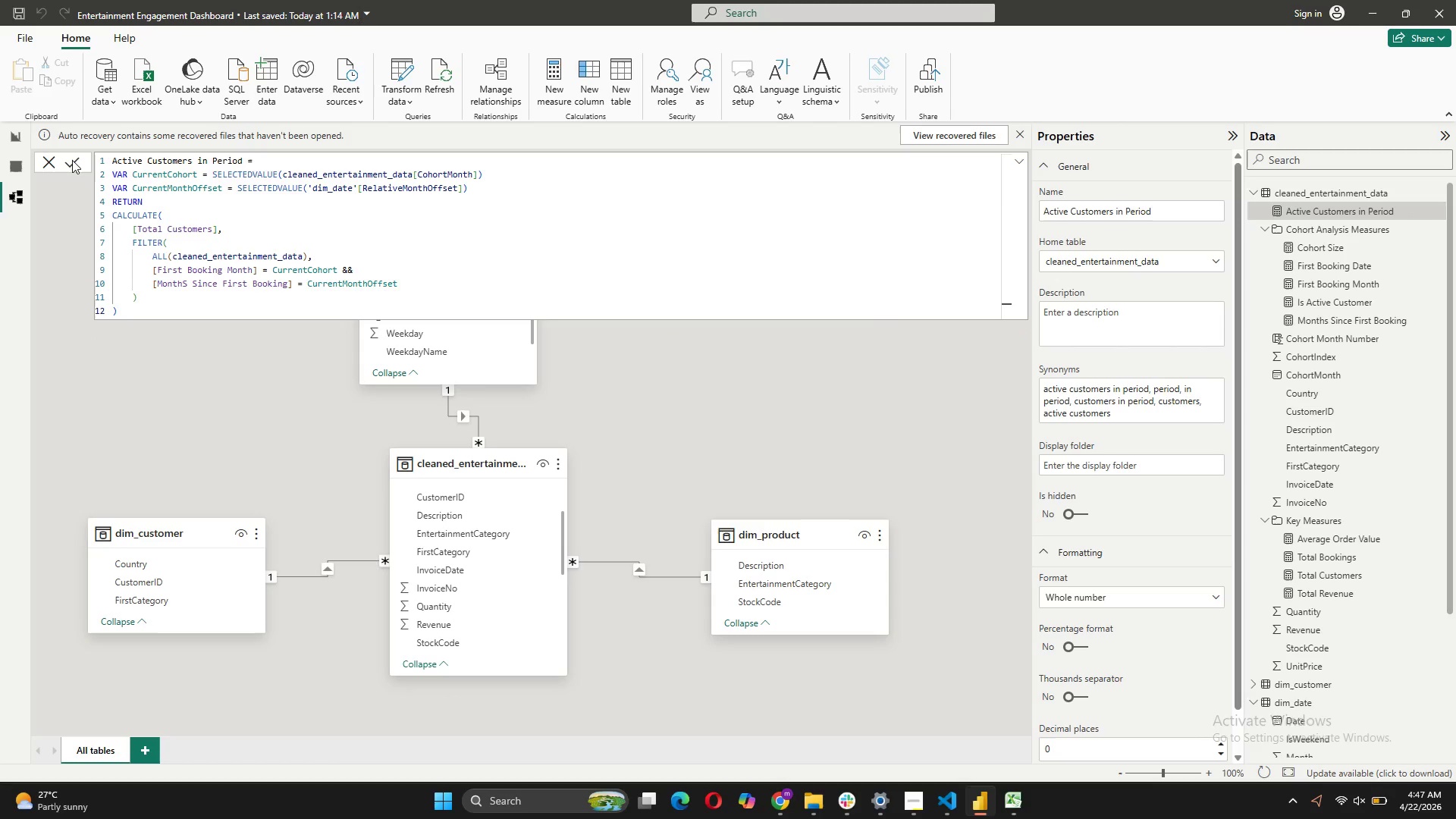 
wait(10.53)
 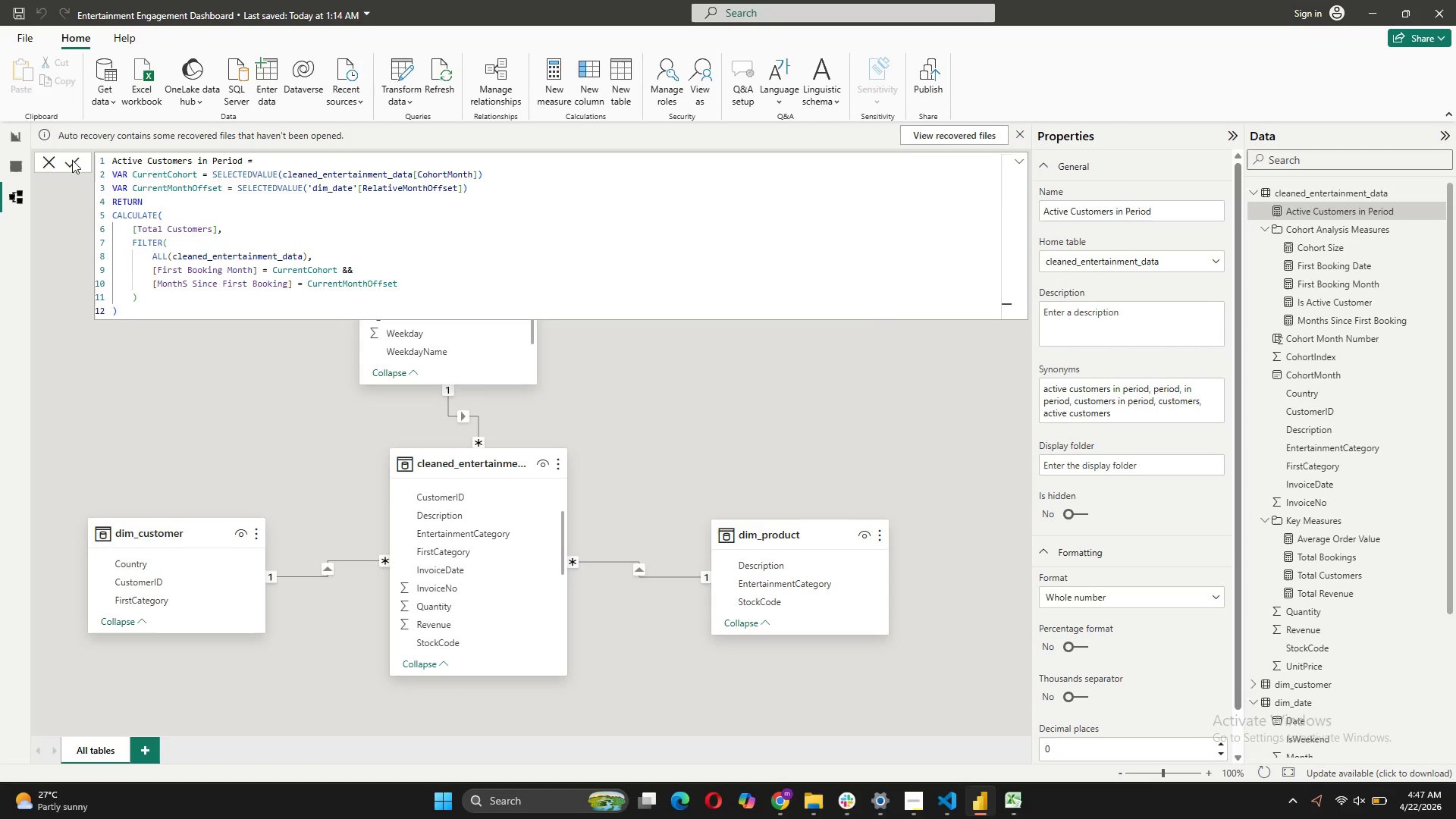 
left_click([549, 77])
 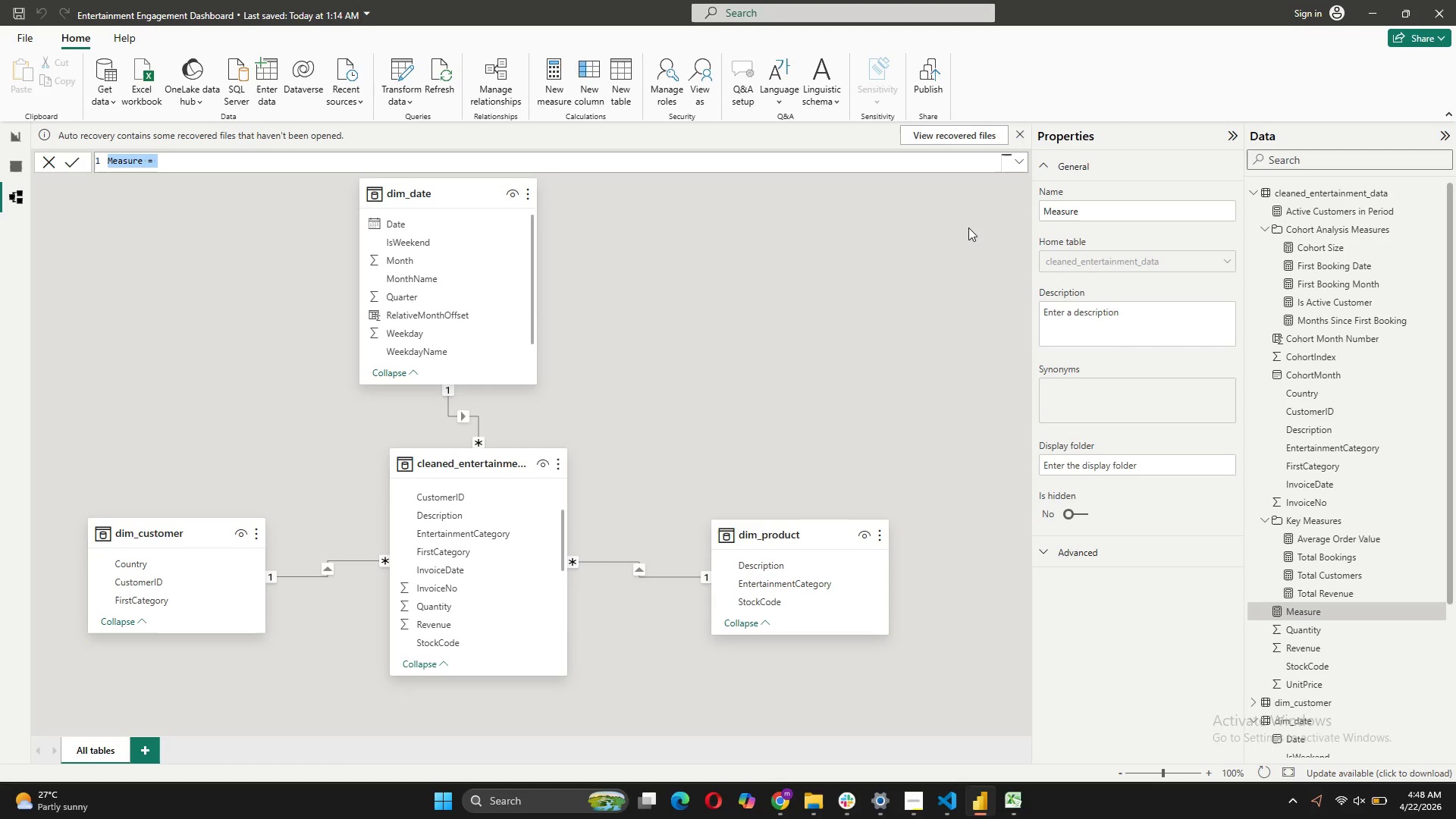 
left_click_drag(start_coordinate=[1306, 209], to_coordinate=[1288, 206])
 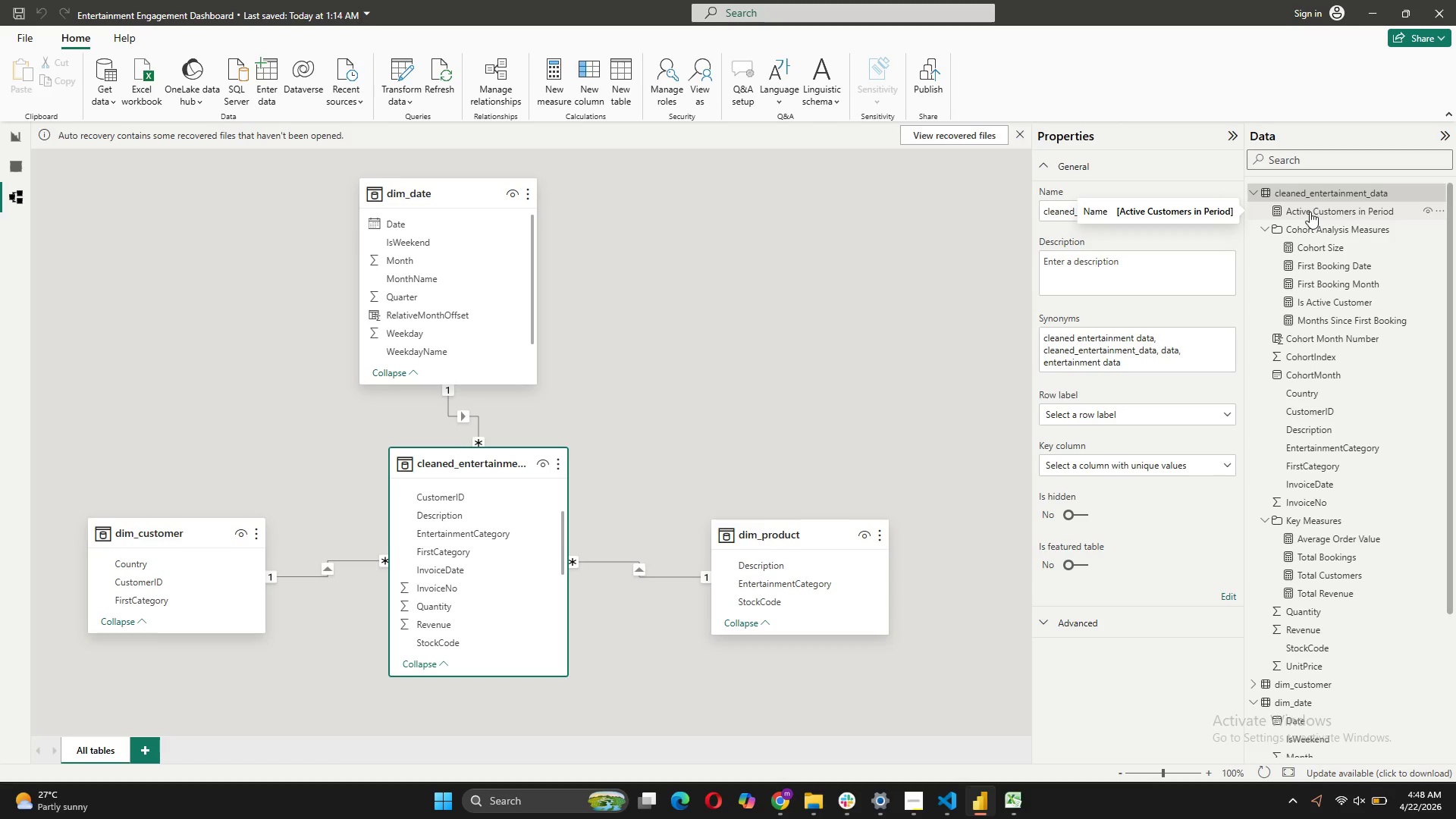 
wait(5.73)
 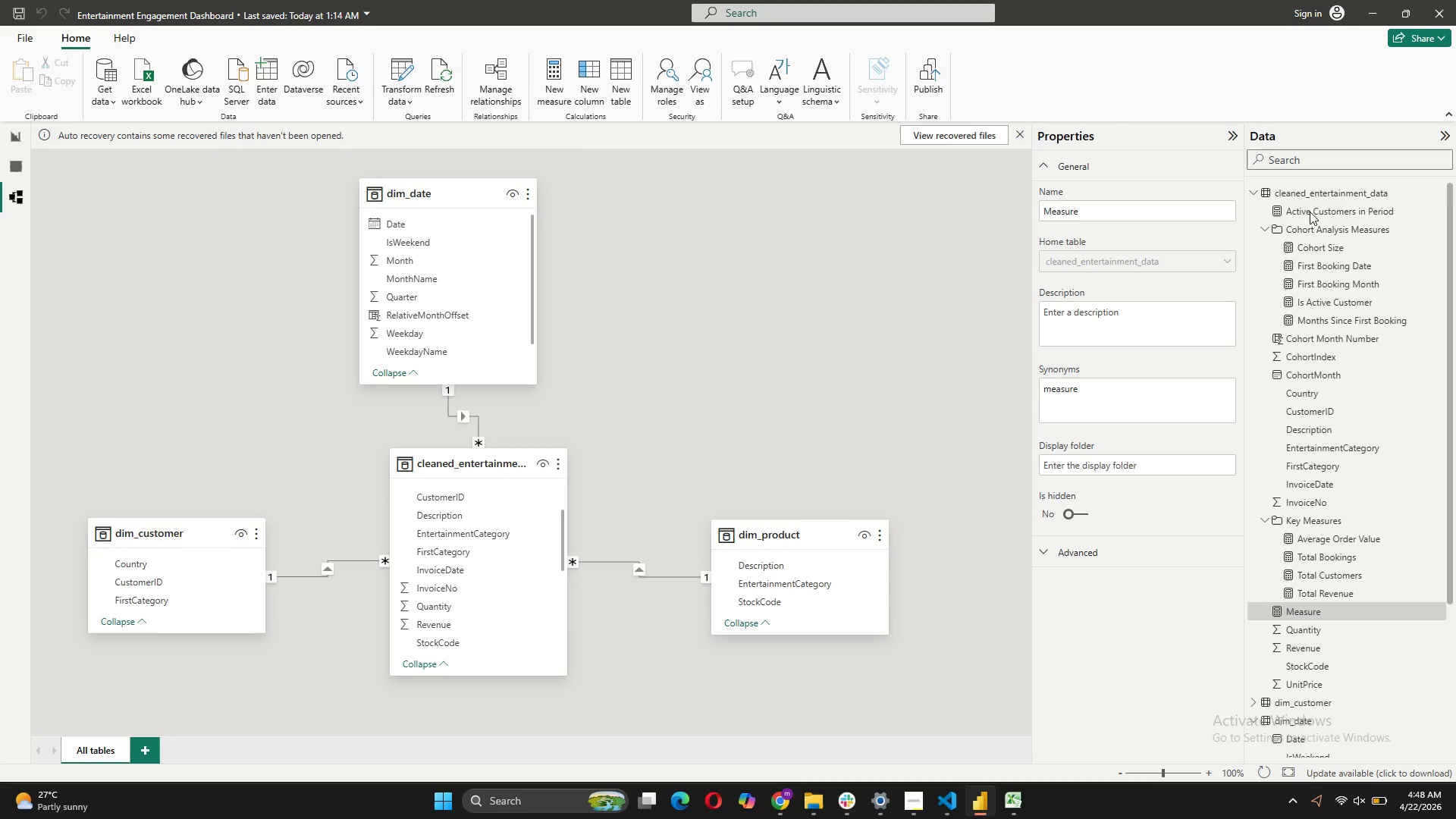 
left_click_drag(start_coordinate=[1297, 206], to_coordinate=[1301, 232])
 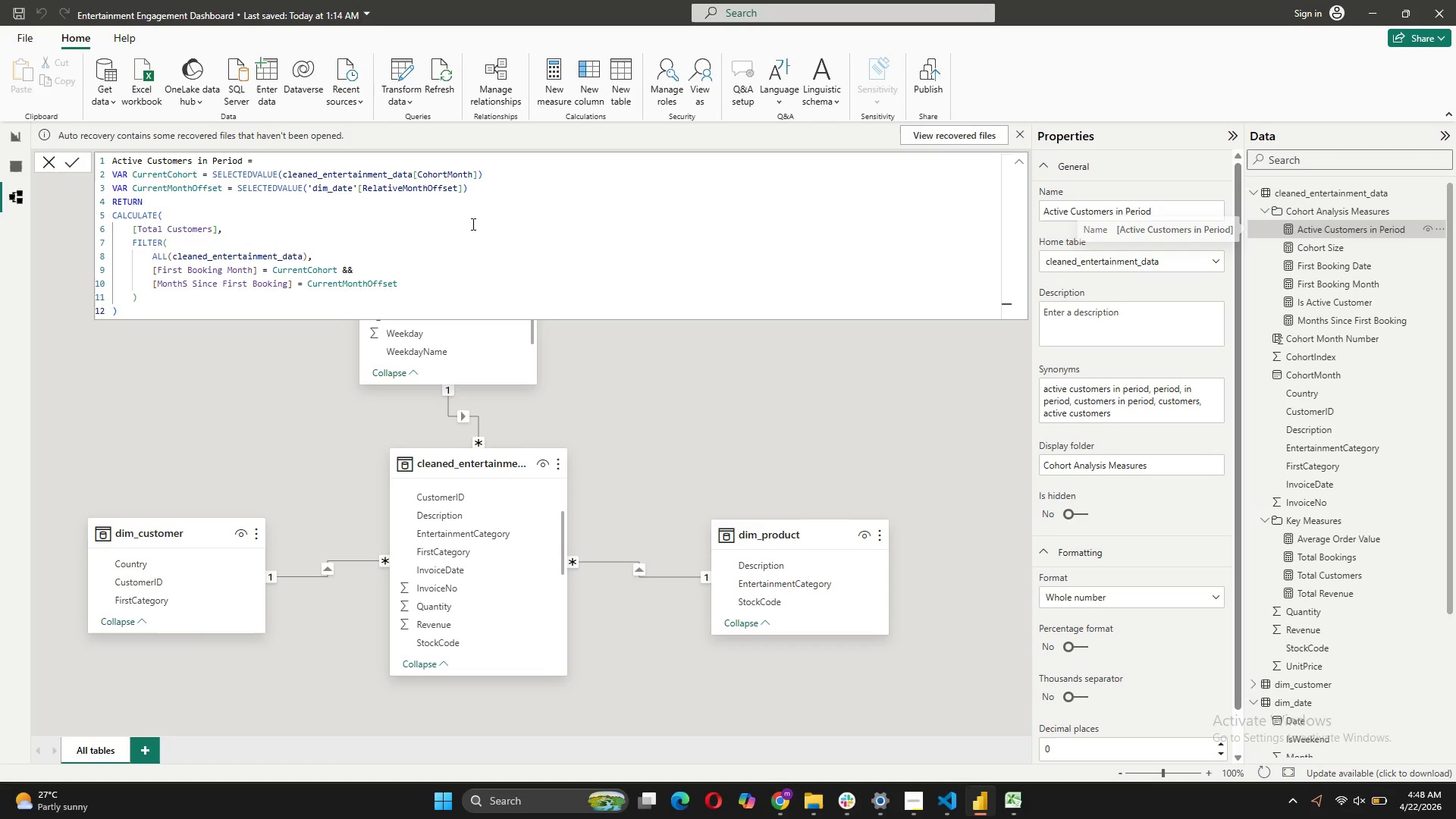 
left_click([47, 158])
 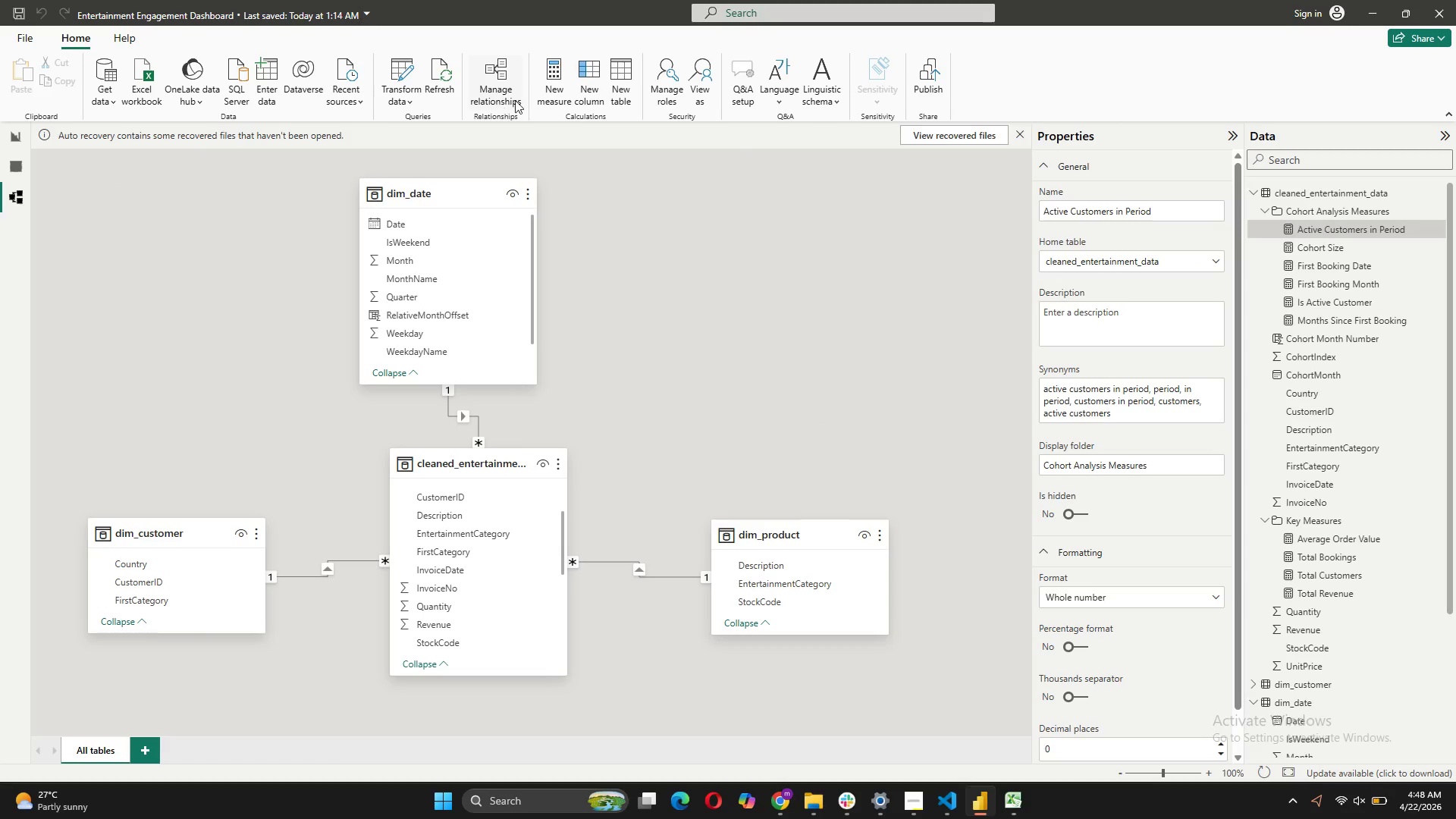 
left_click([551, 97])
 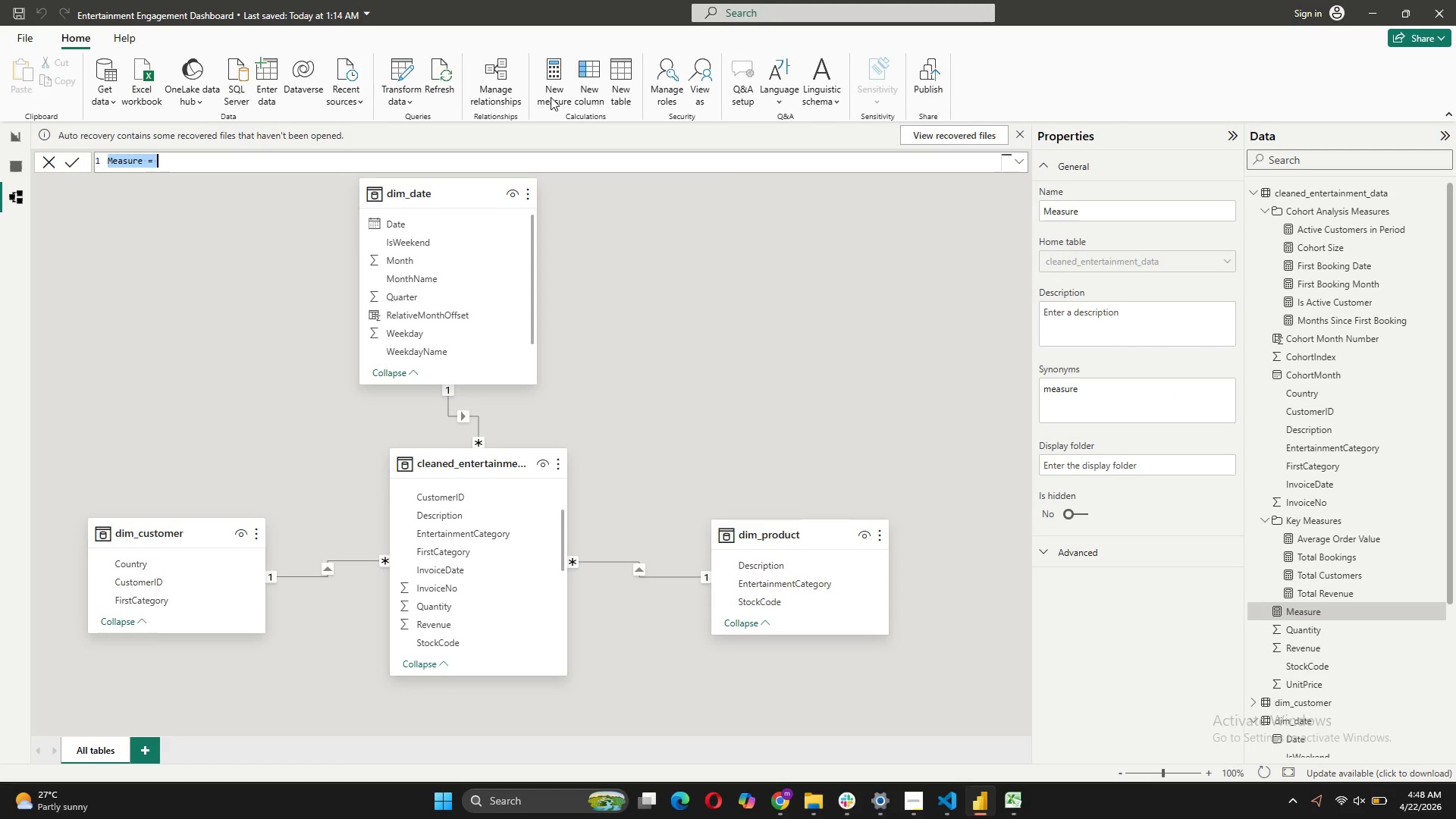 
key(Backspace)
type(Retention Rate =)
 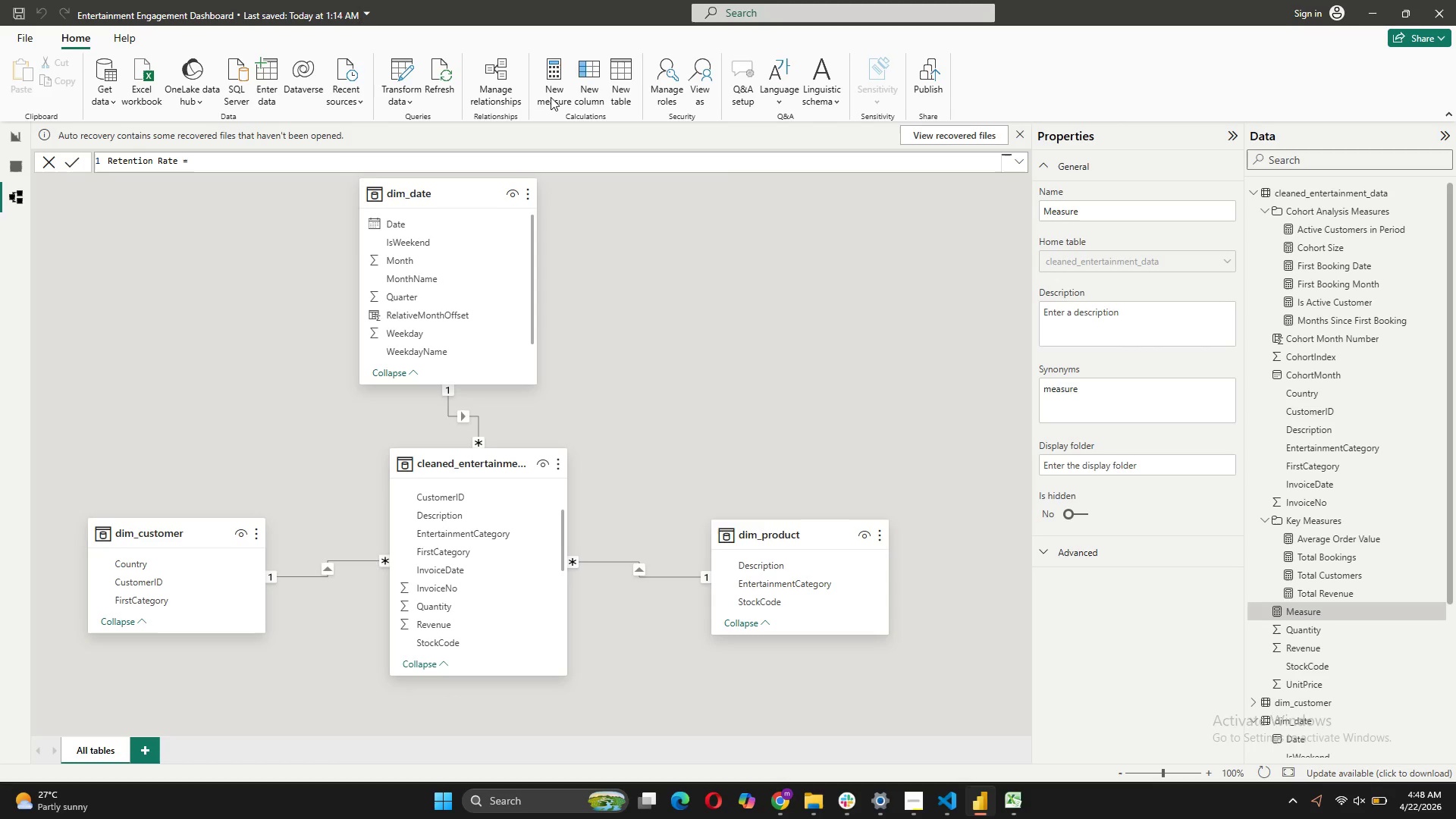 
key(Shift+Enter)
 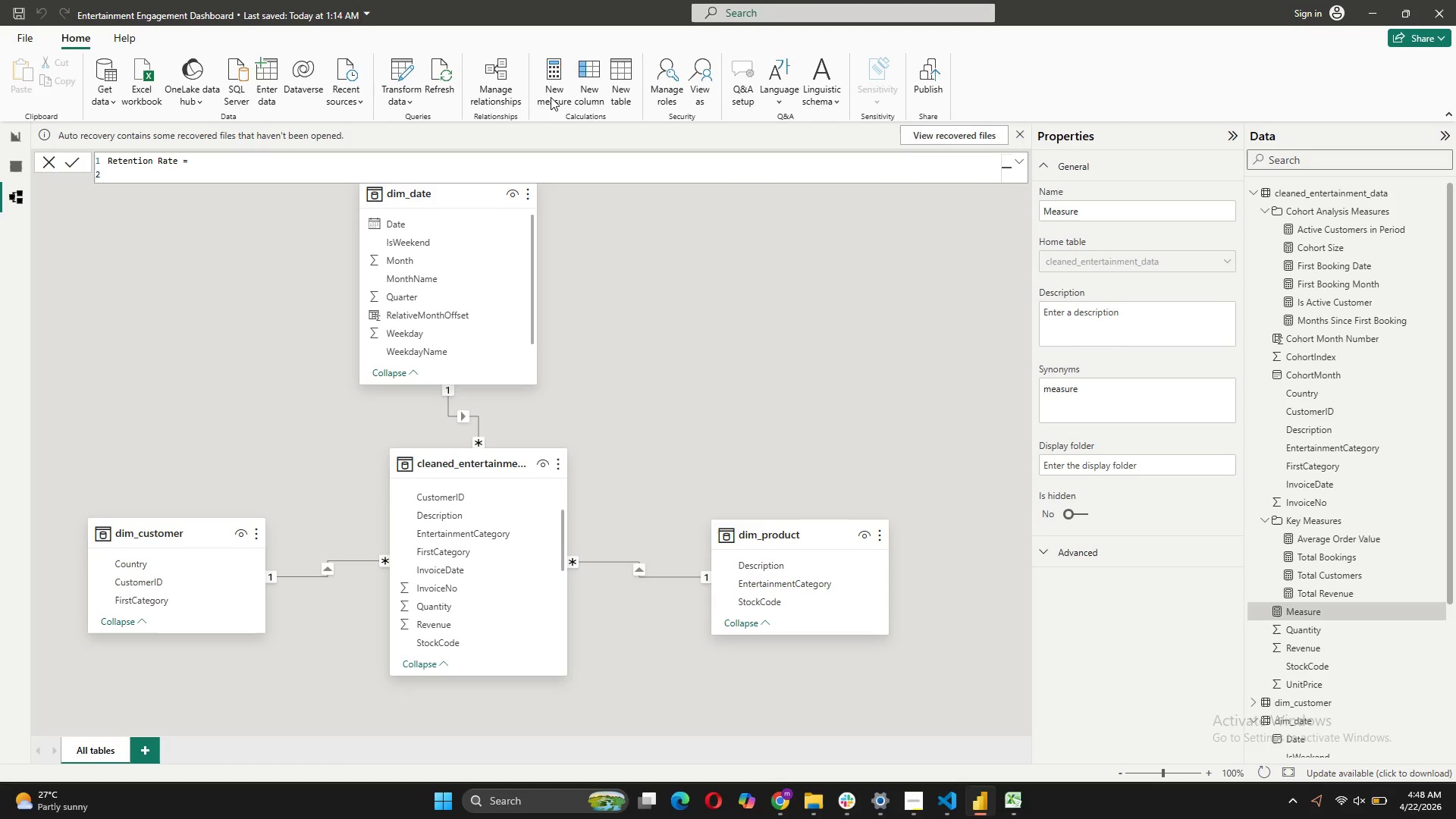 
type(var Numerator = [Act)
 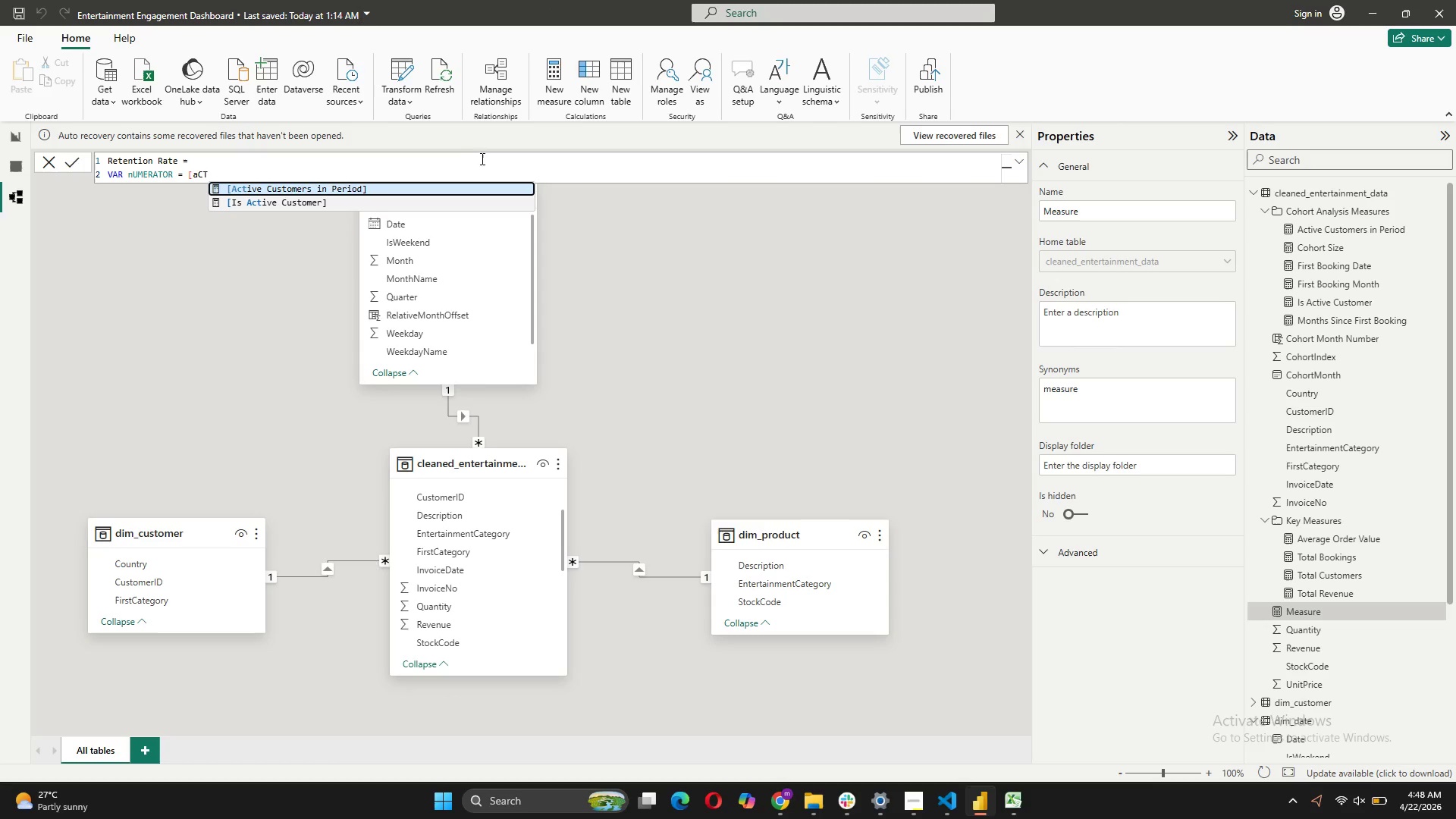 
left_click([442, 194])
 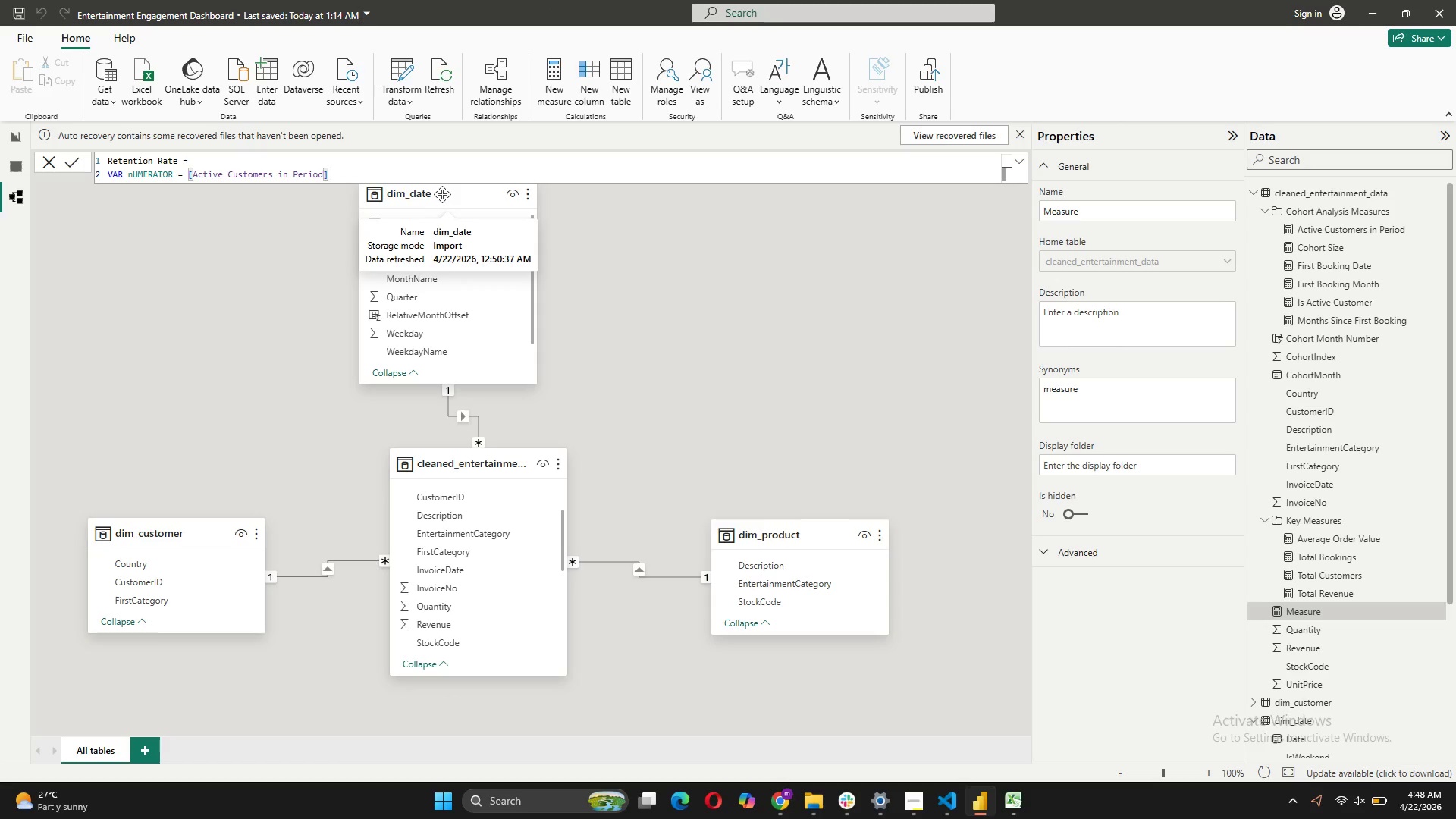 
key(Shift+ShiftRight)
 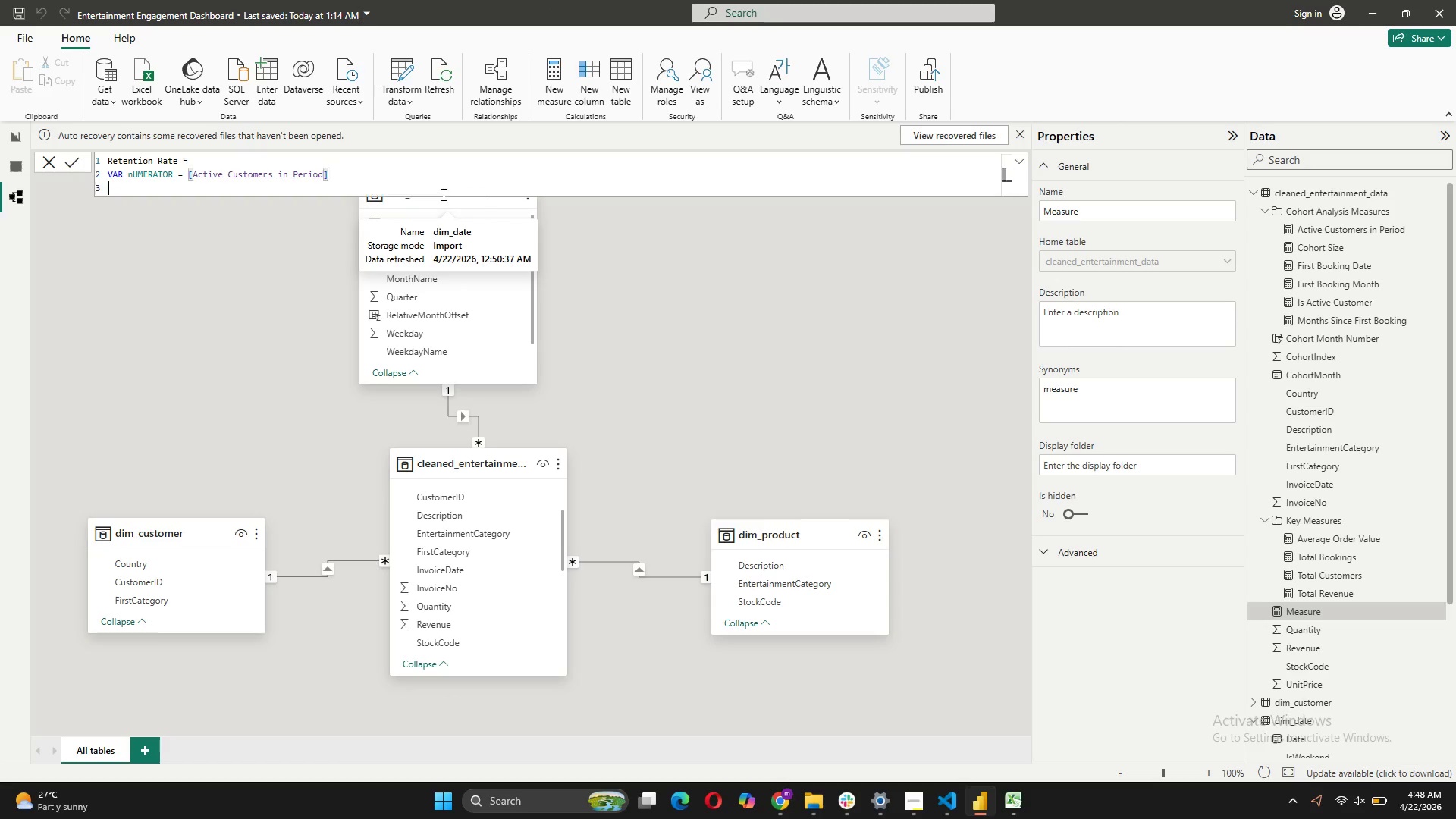 
key(Shift+Enter)
 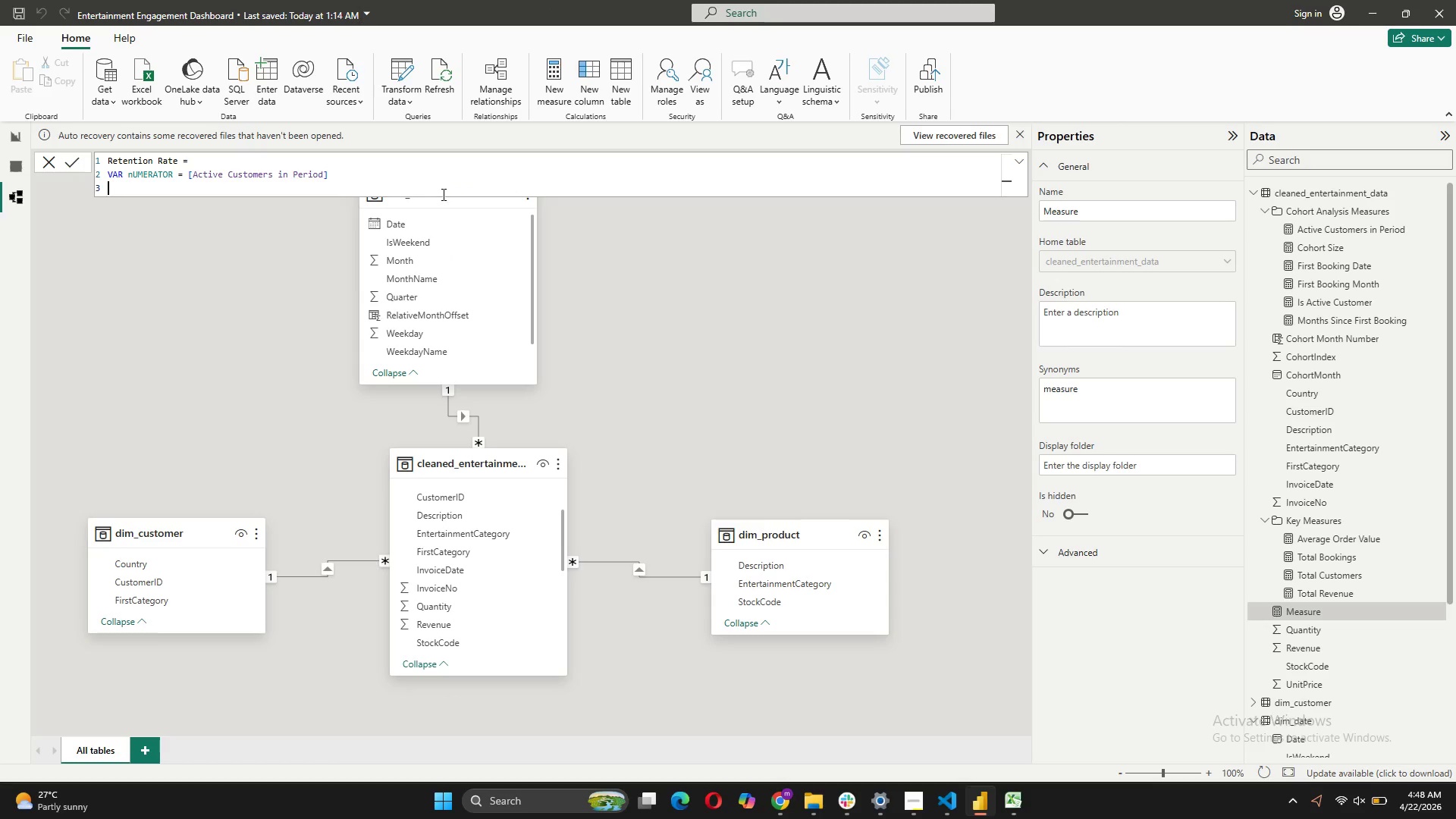 
type(VAR Denominator = [)
 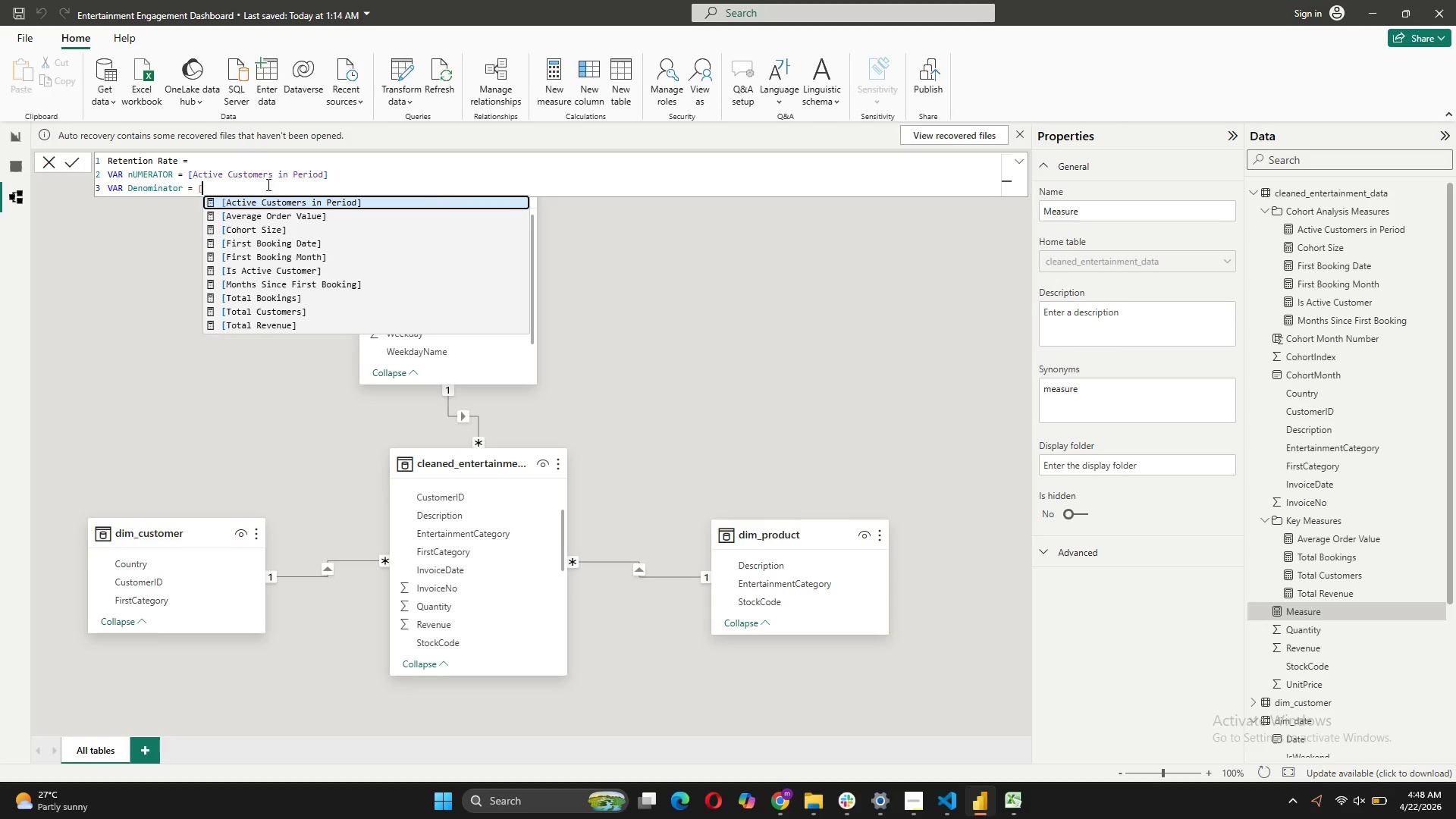 
left_click([246, 233])
 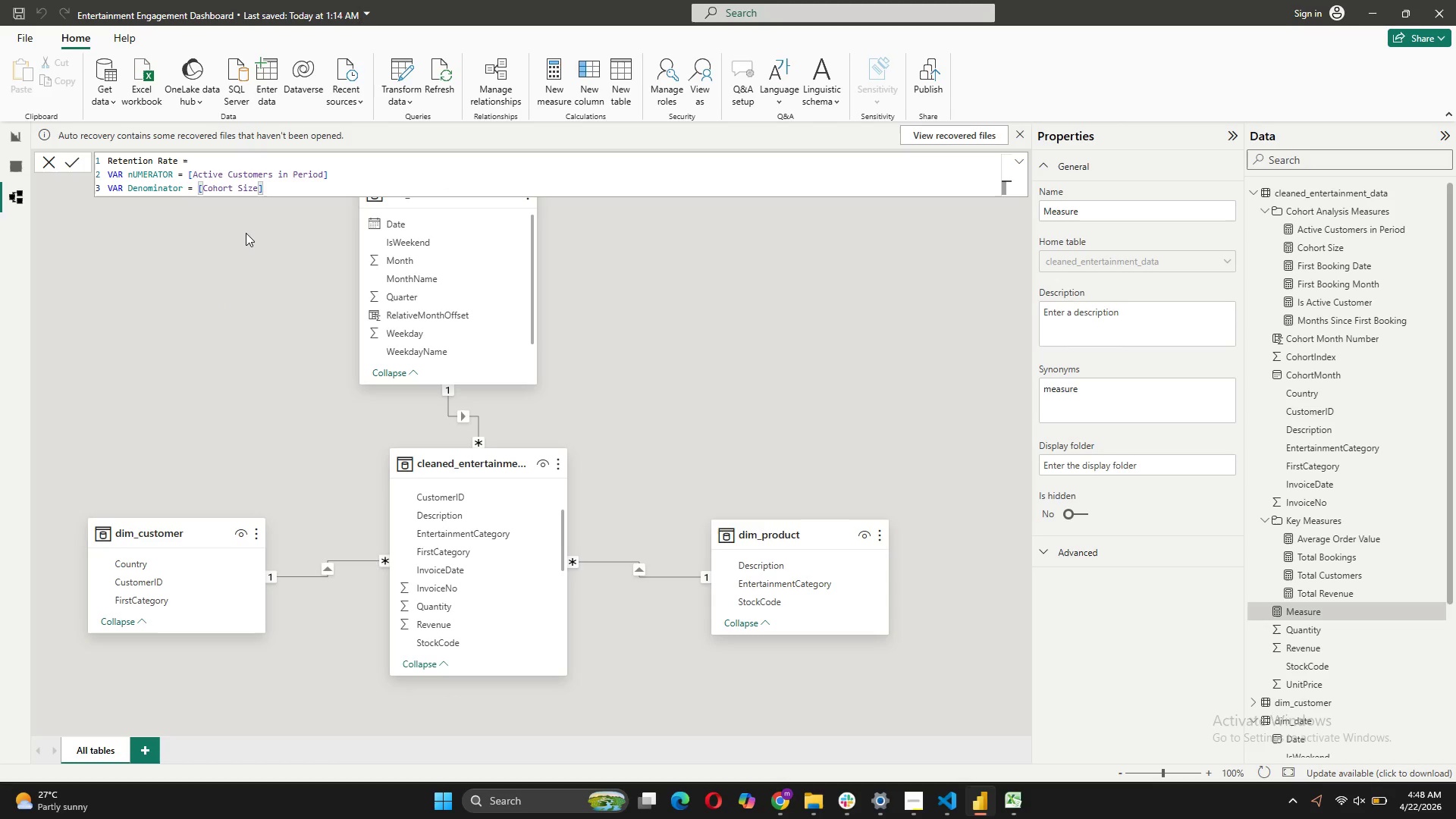 
key(Shift+ShiftRight)
 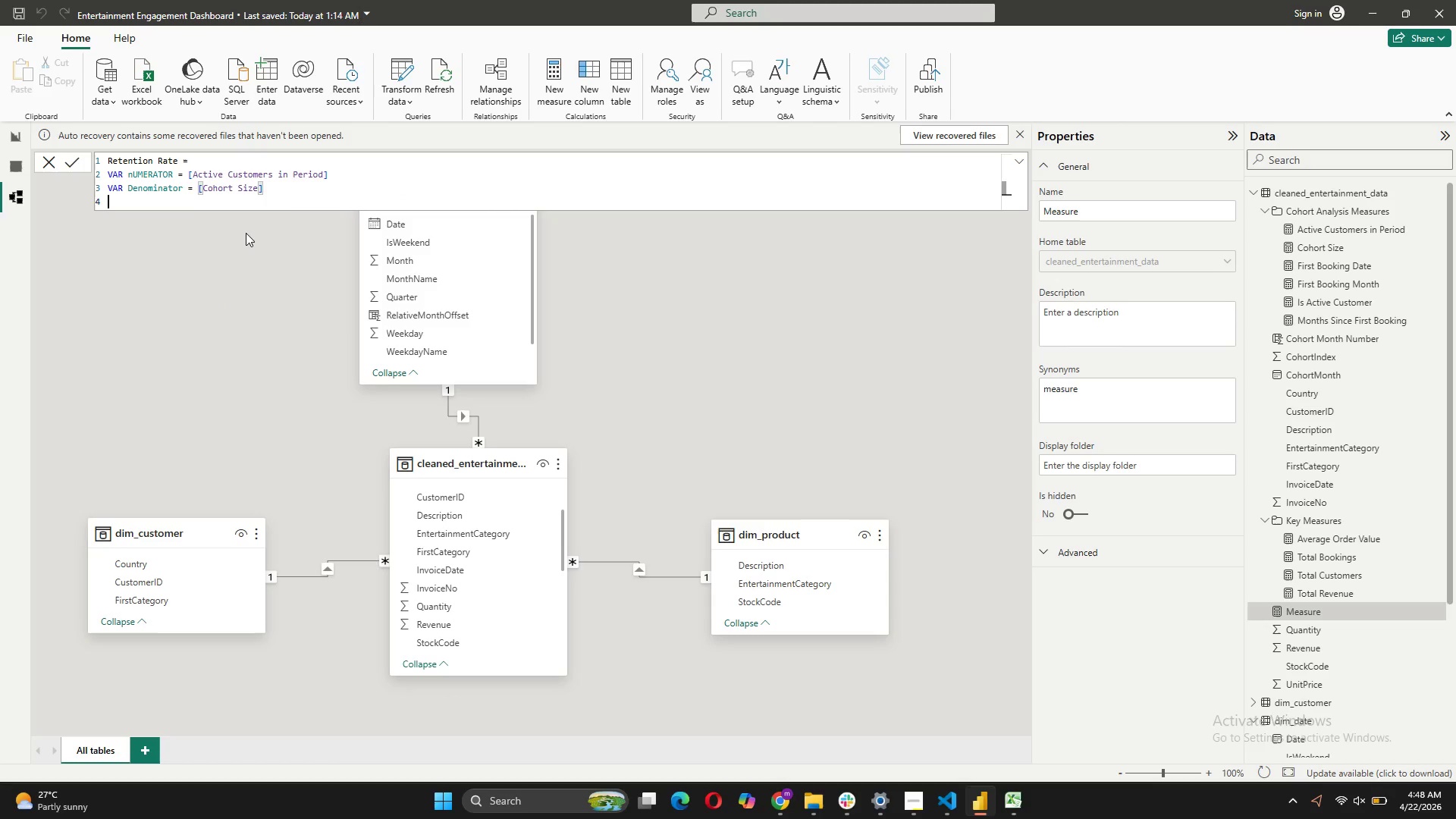 
key(Shift+Enter)
 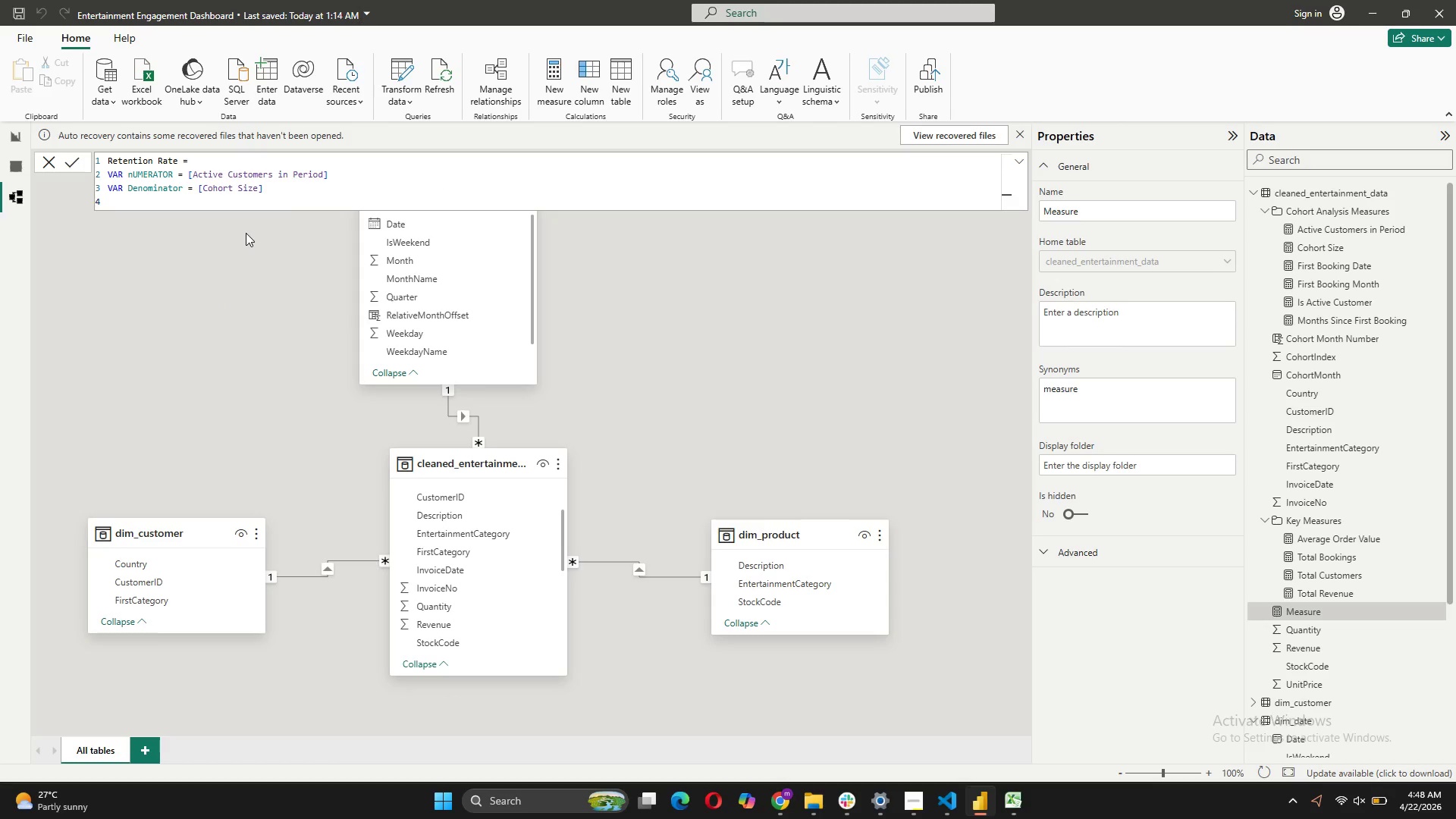 
type(RETURN)
 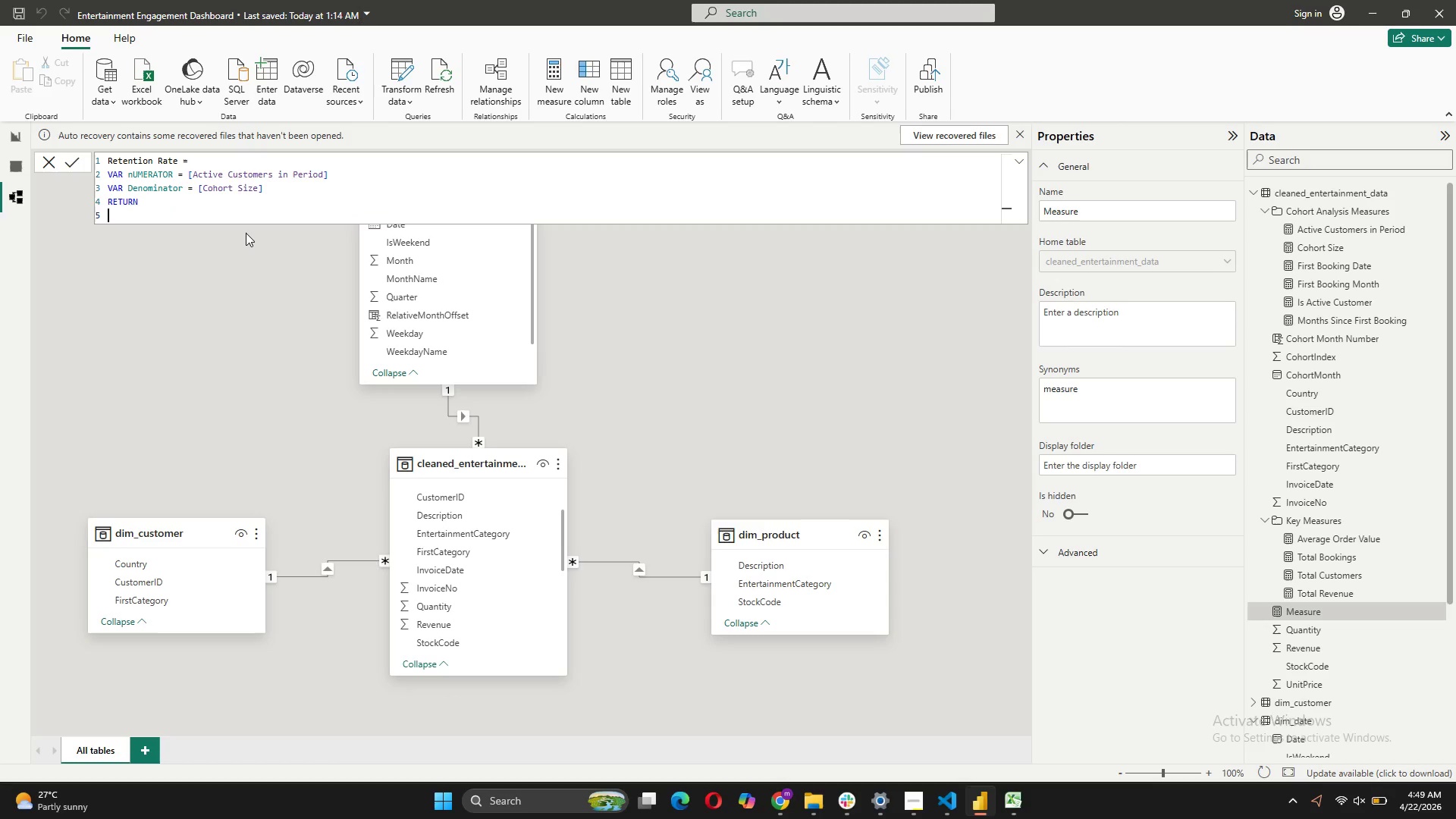 
key(Shift+Enter)
 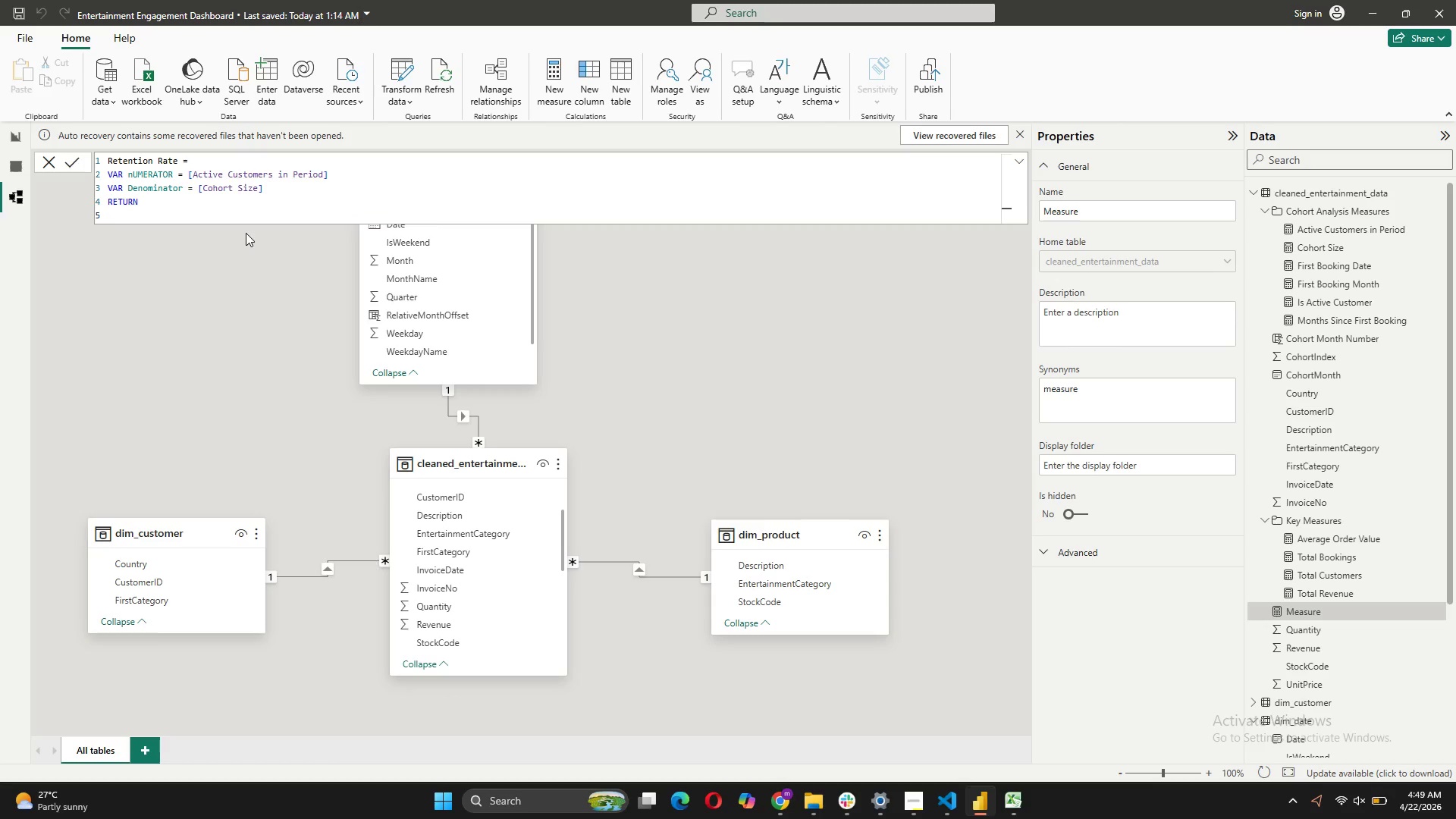 
type(IF))
key(Backspace)
type(())
 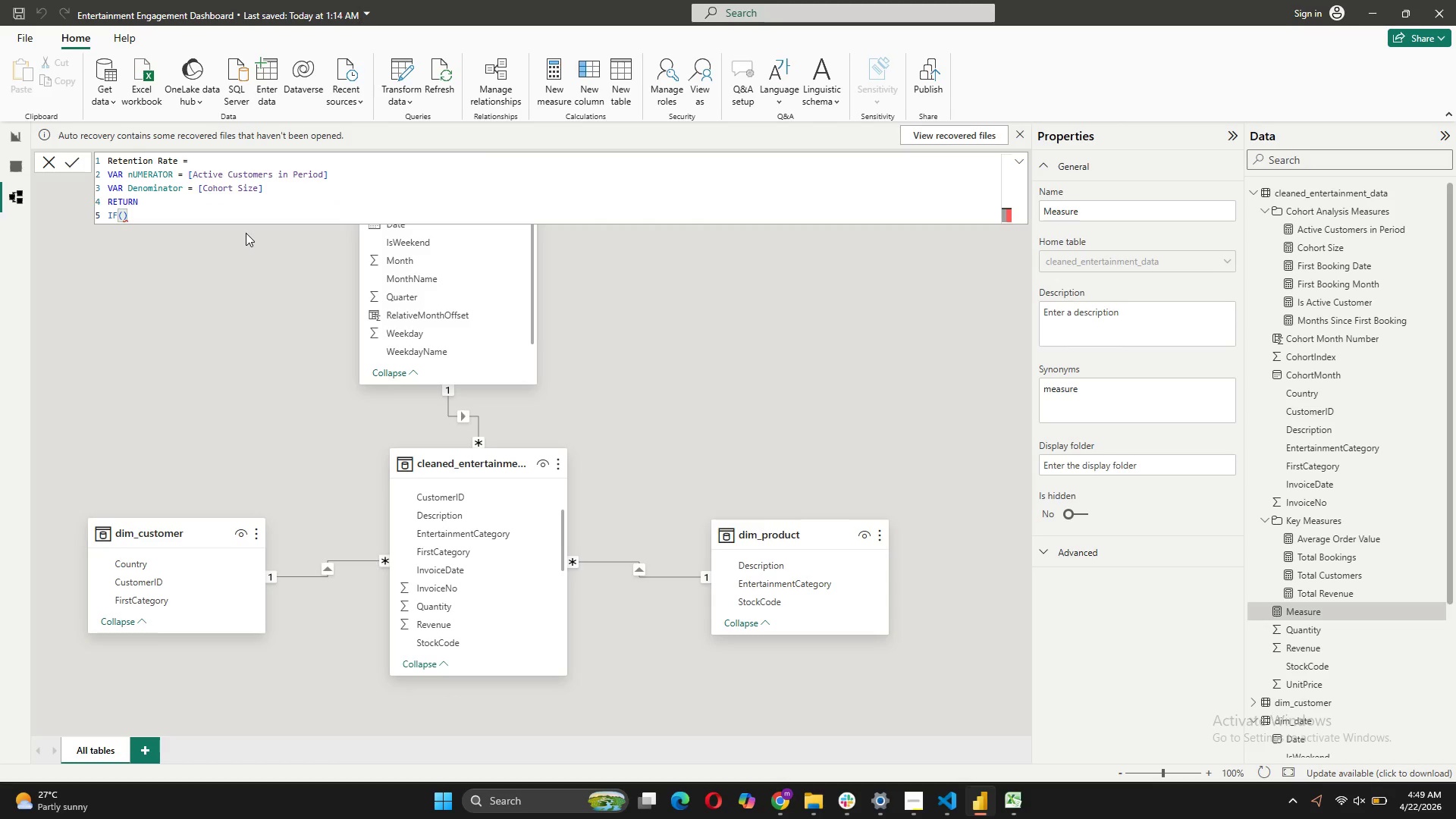 
key(ArrowLeft)
 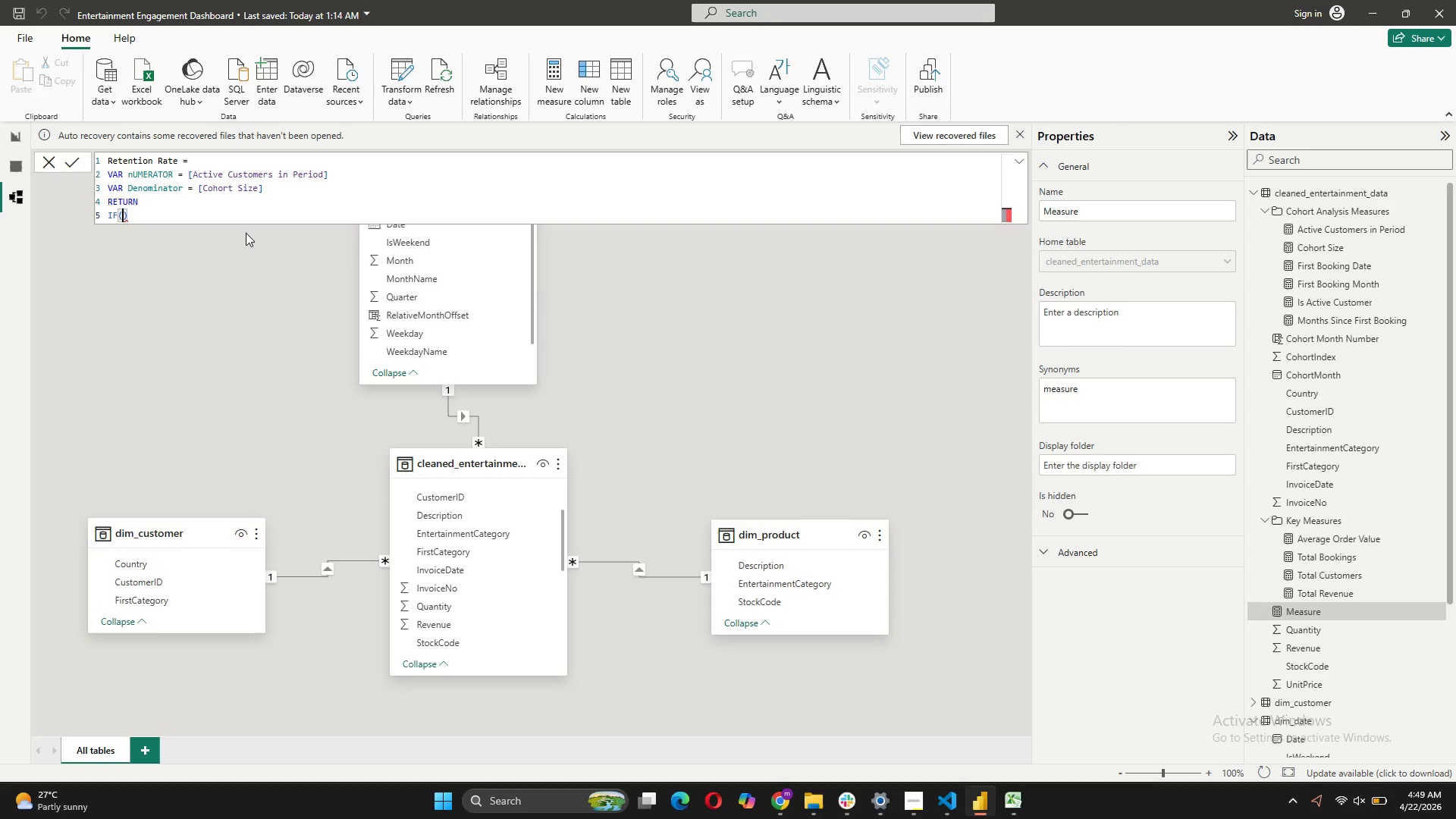 
key(Shift+ShiftRight)
 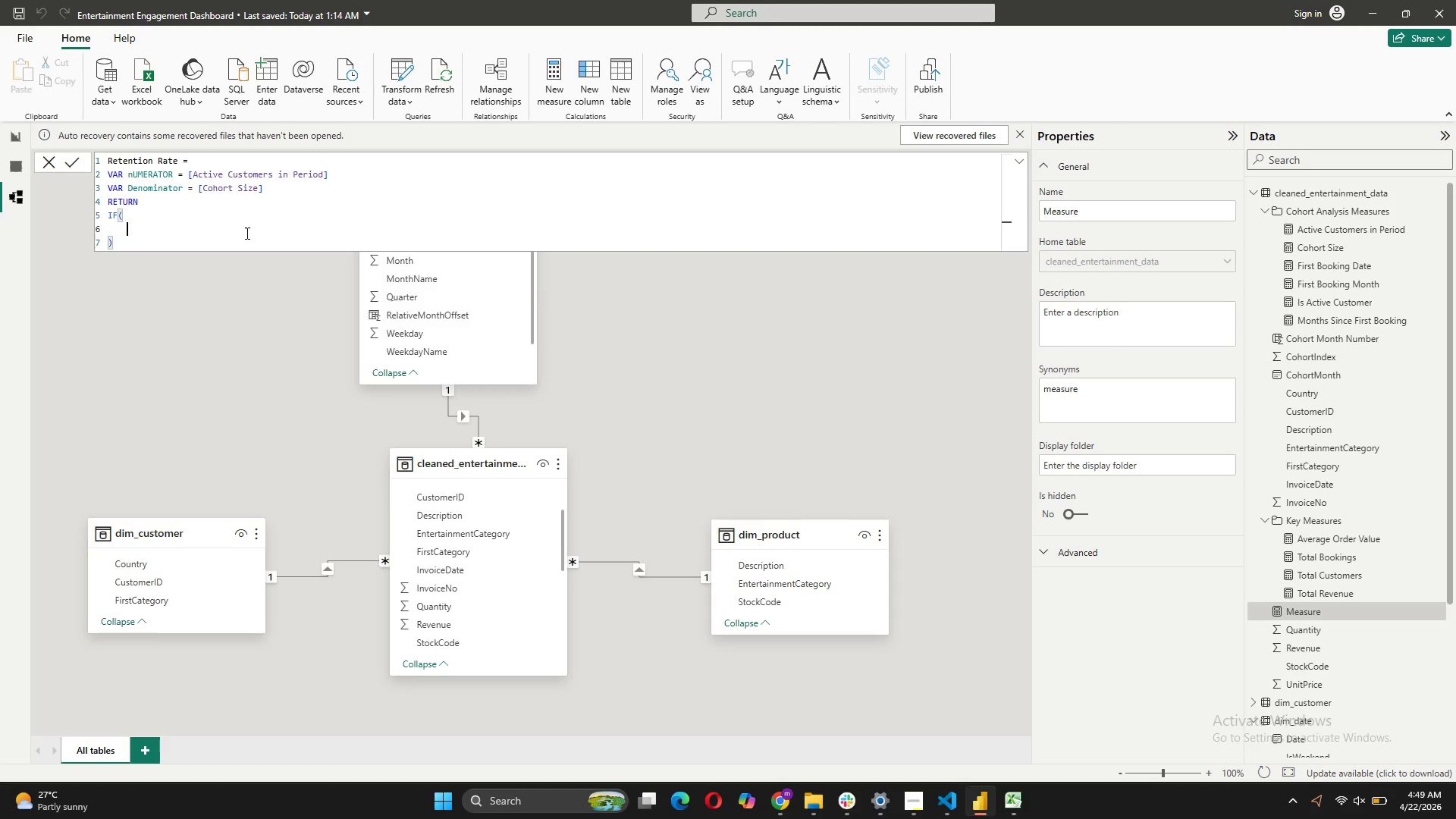 
key(Shift+Enter)
 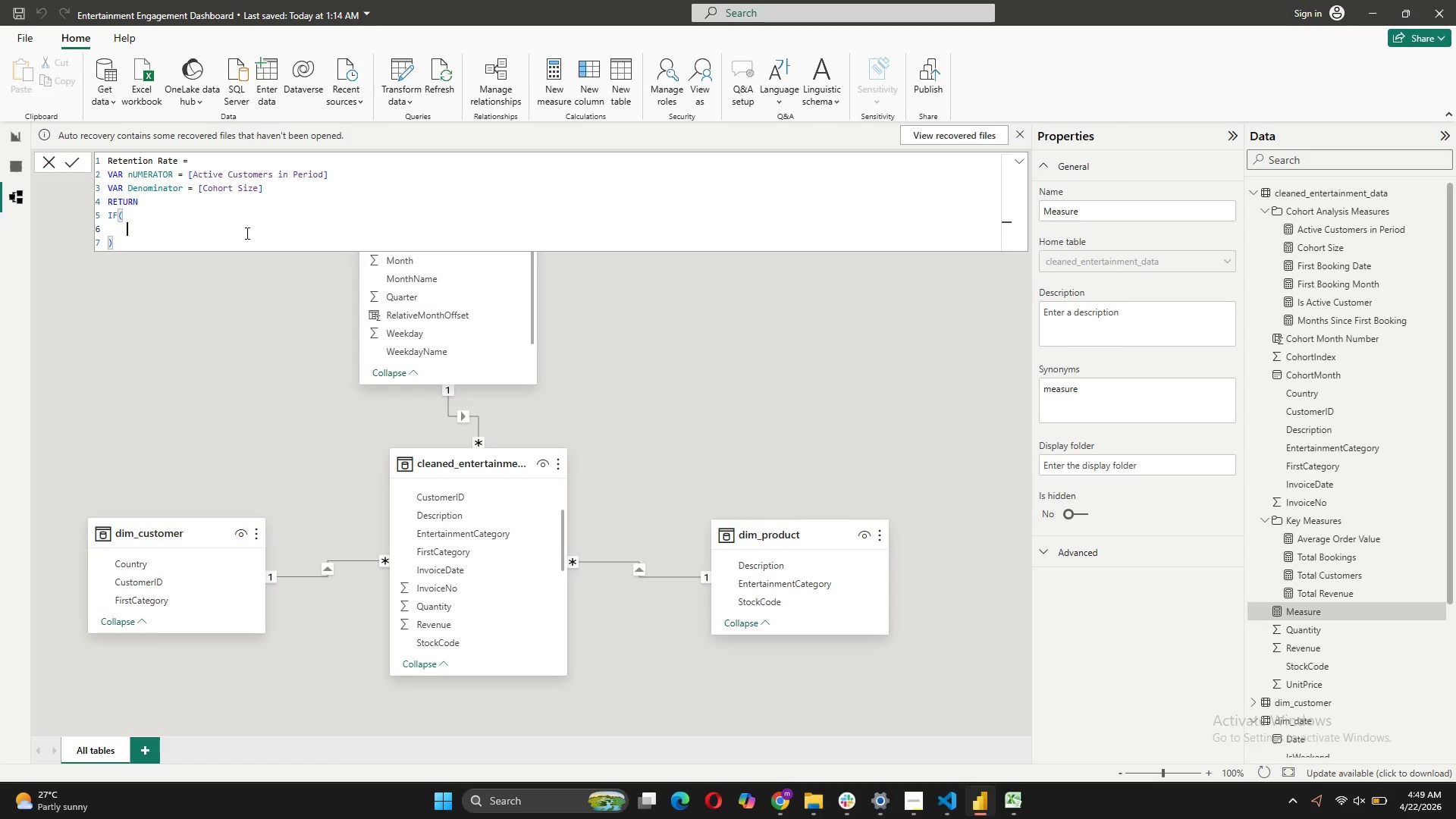 
type(NOT(ISBLANK(Numera)
 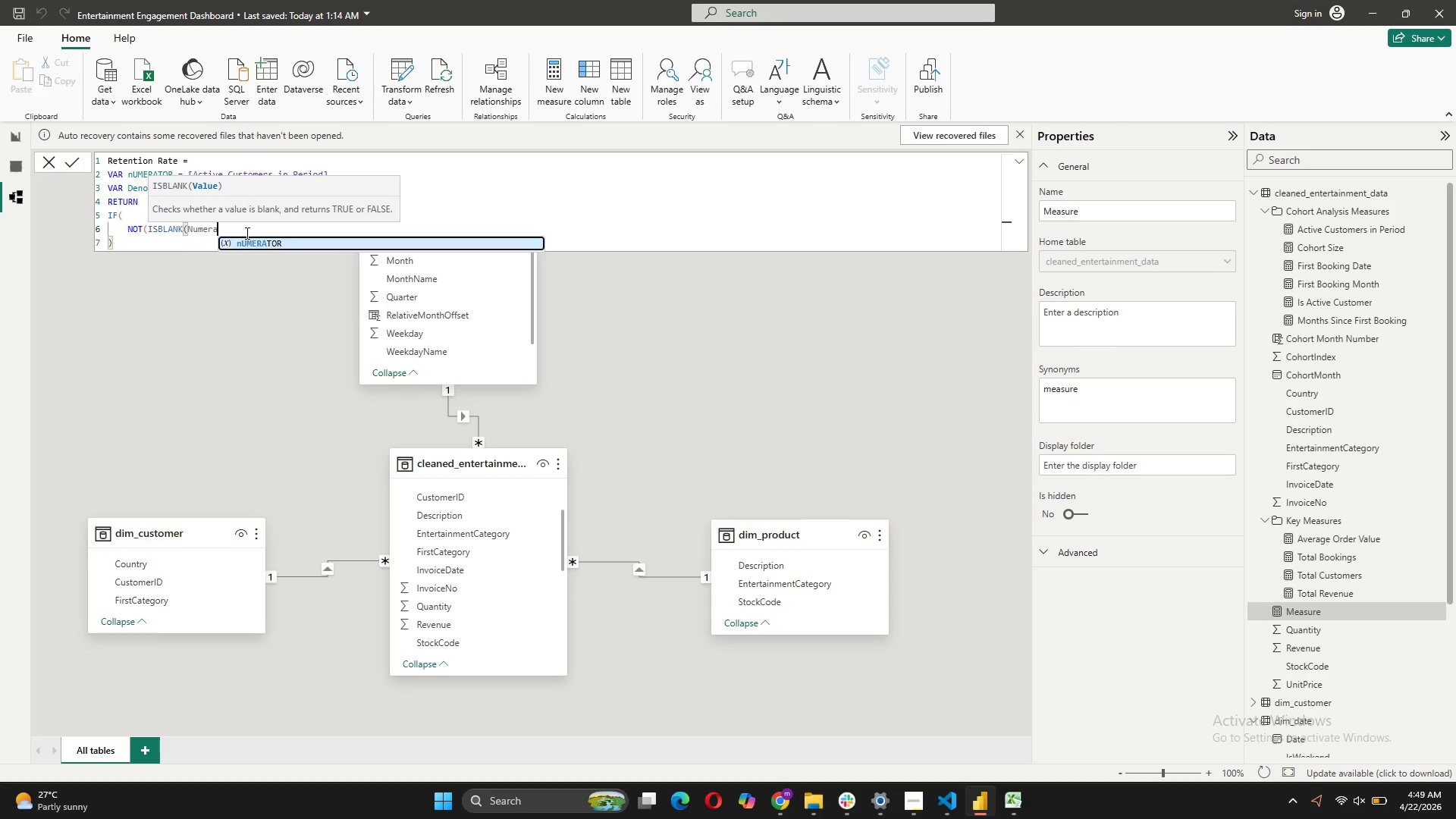 
wait(7.62)
 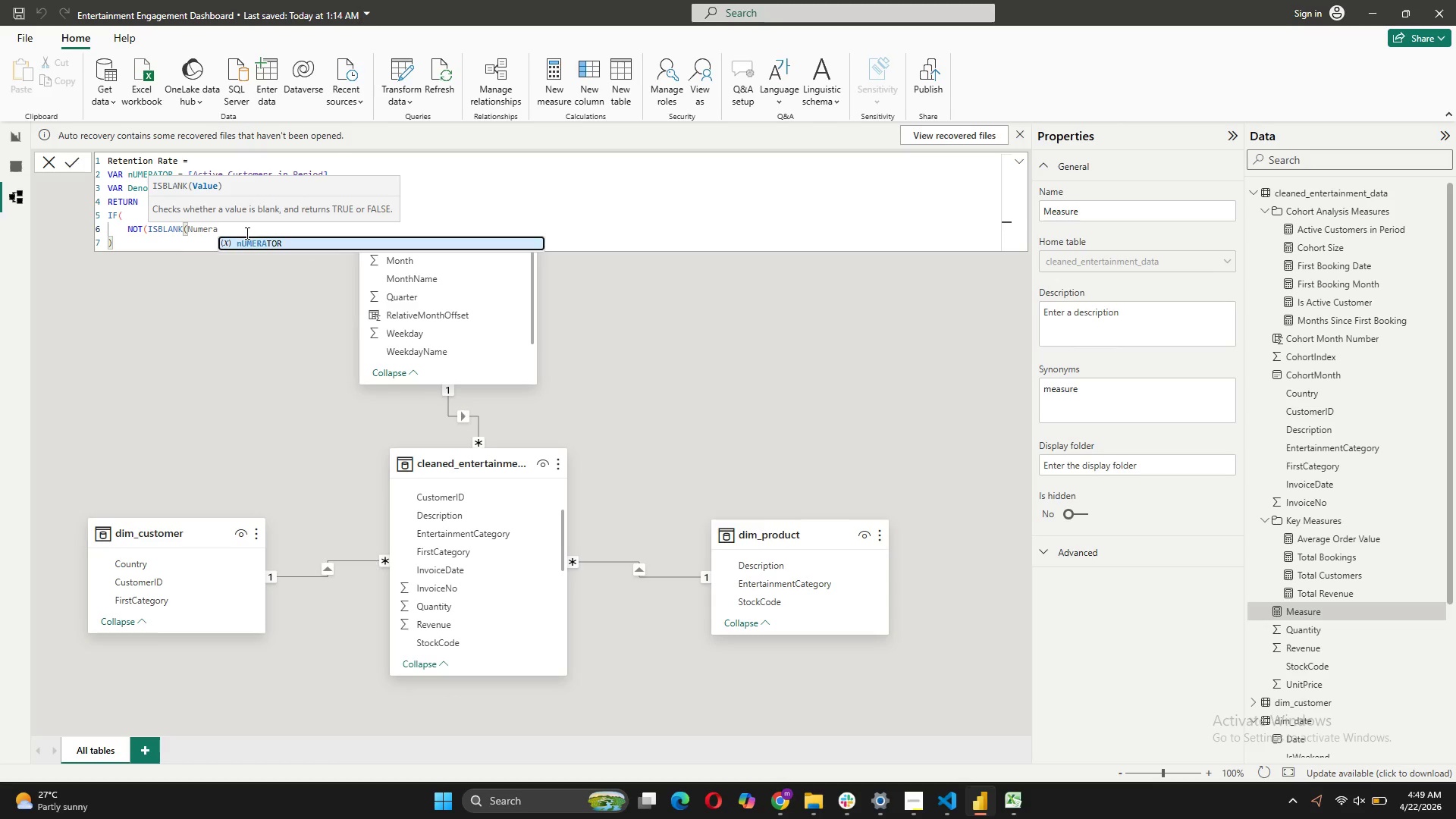 
type(tor))
 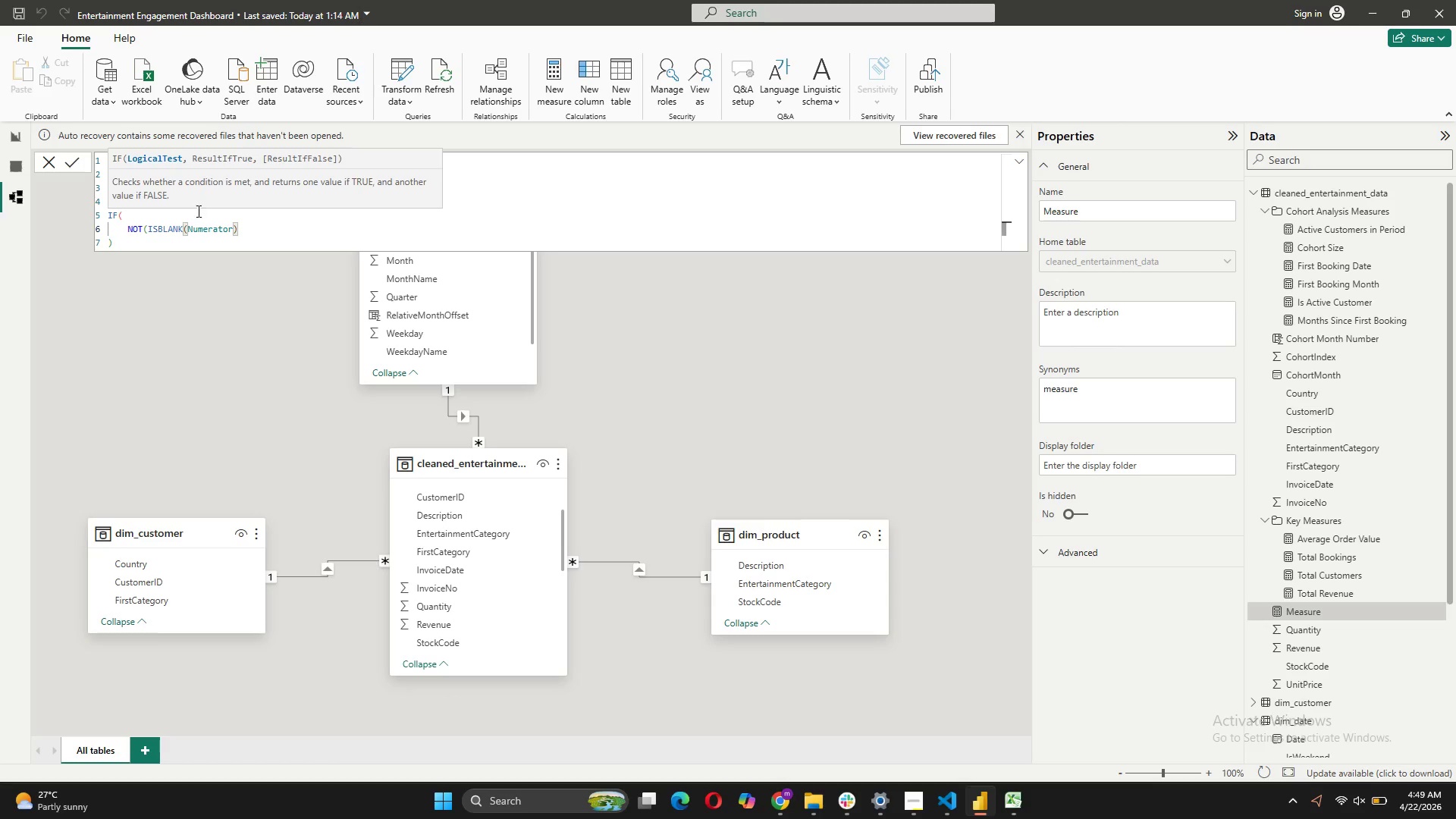 
left_click([204, 216])
 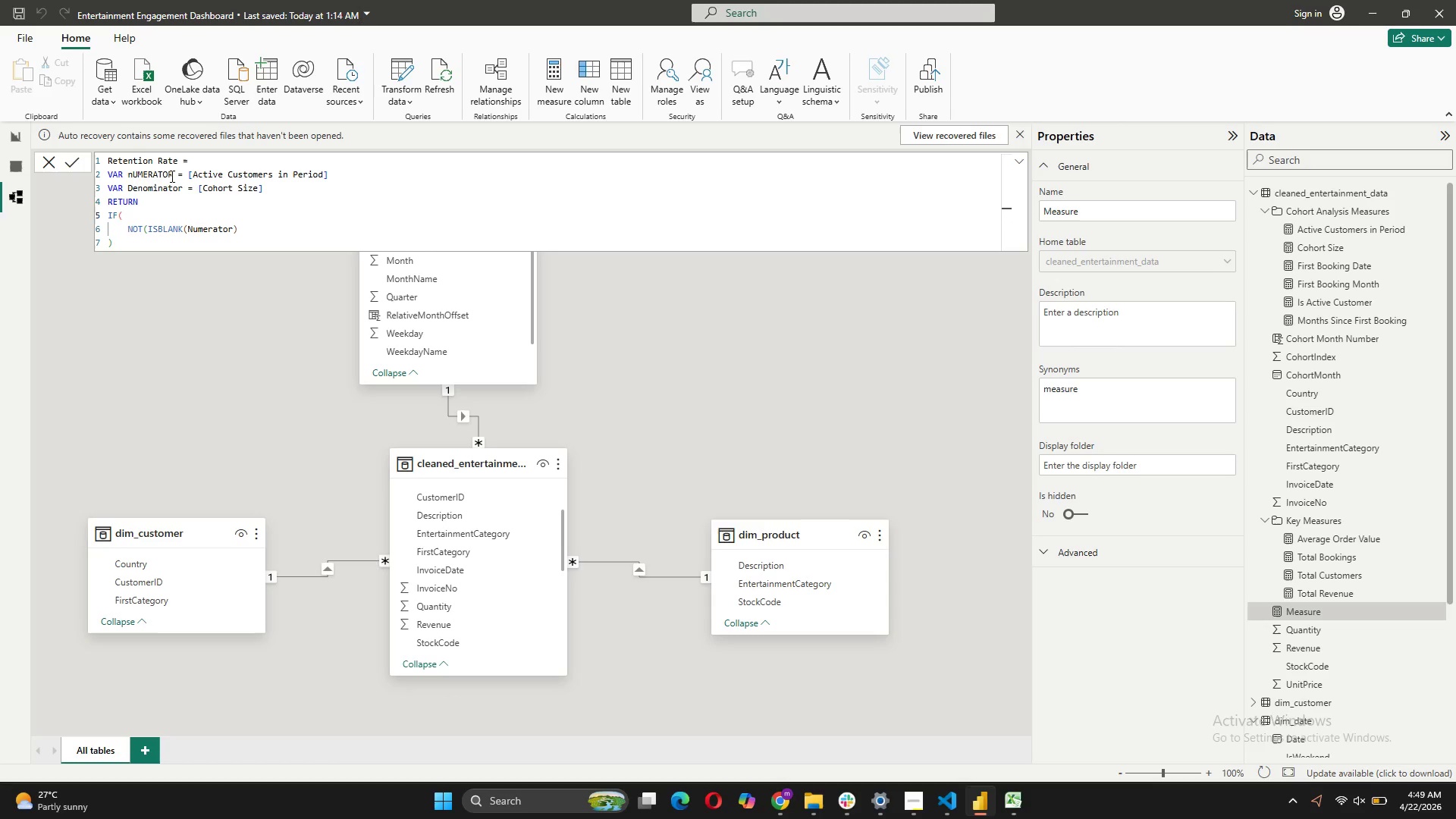 
left_click_drag(start_coordinate=[171, 176], to_coordinate=[128, 175])
 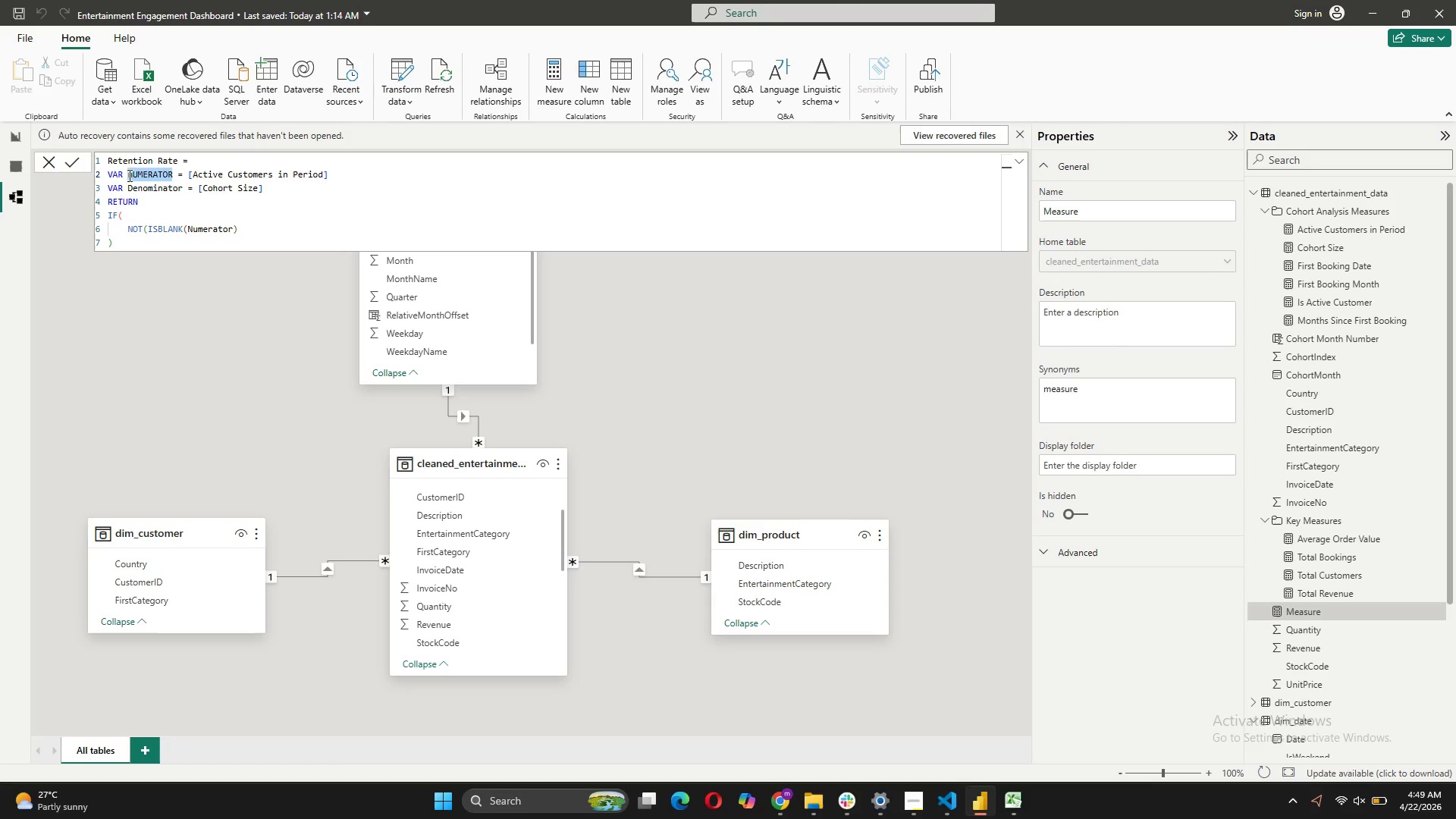 
type(Numerator)
 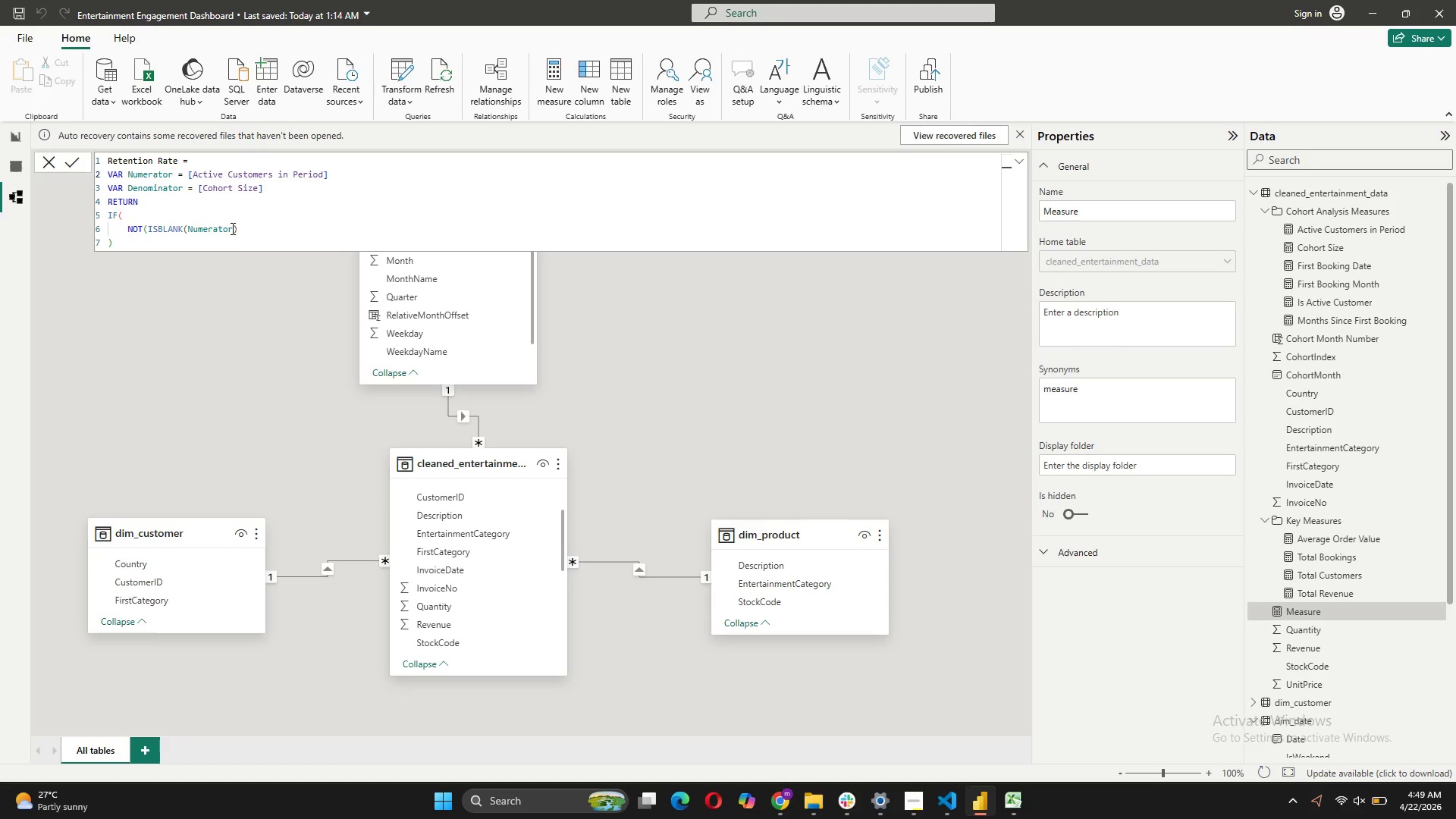 
left_click([230, 231])
 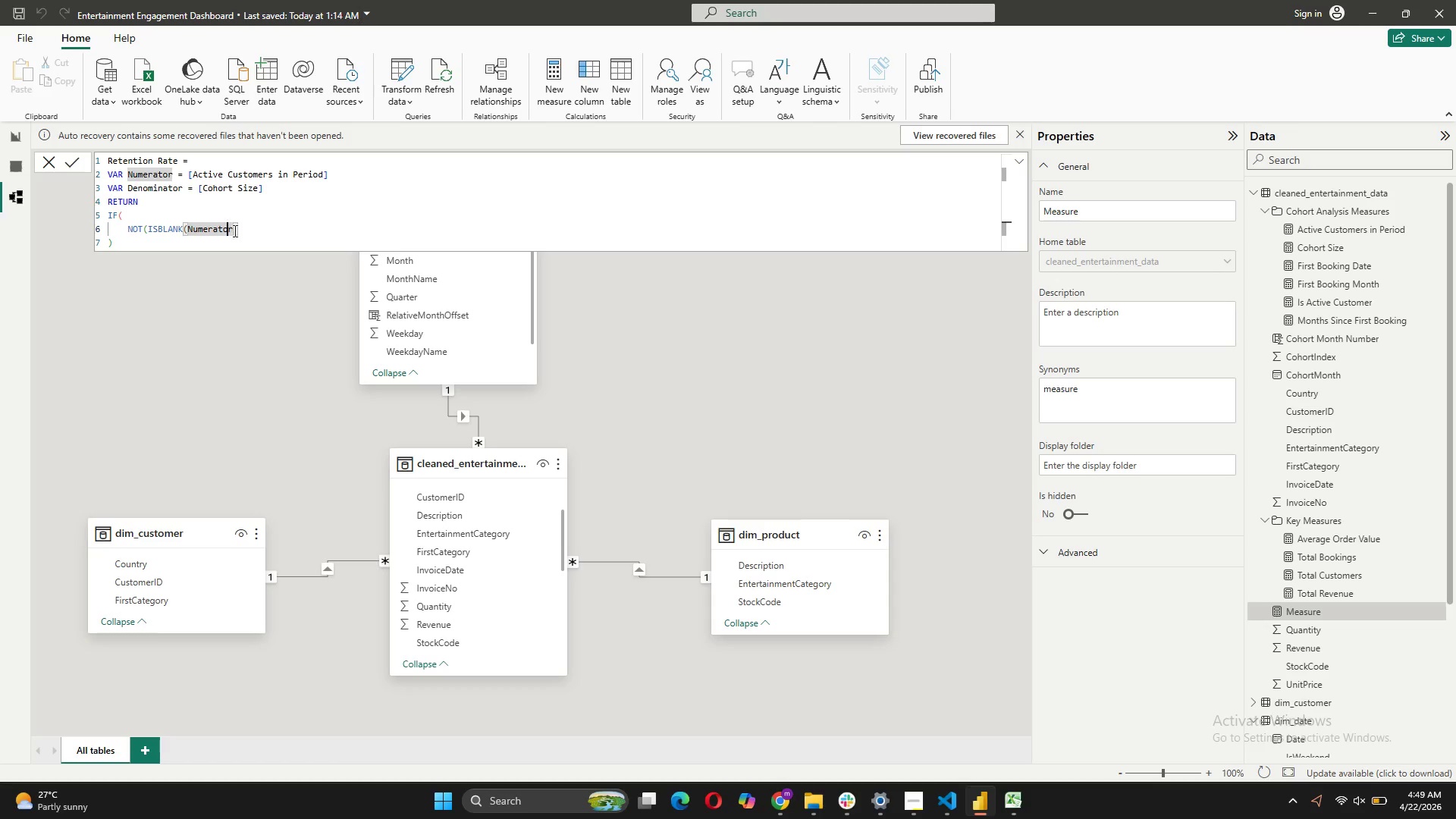 
left_click([246, 231])
 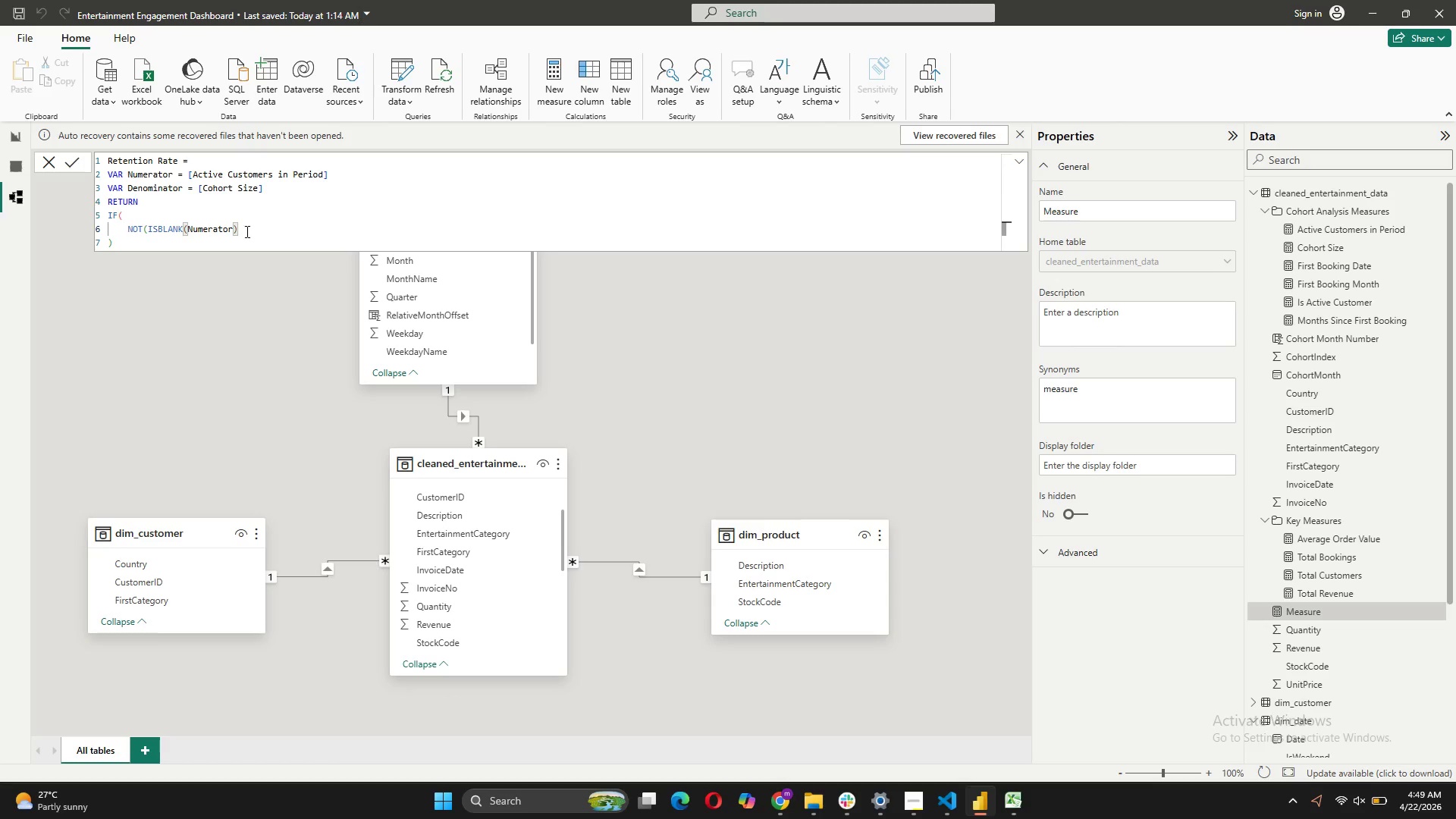 
key(Comma)
 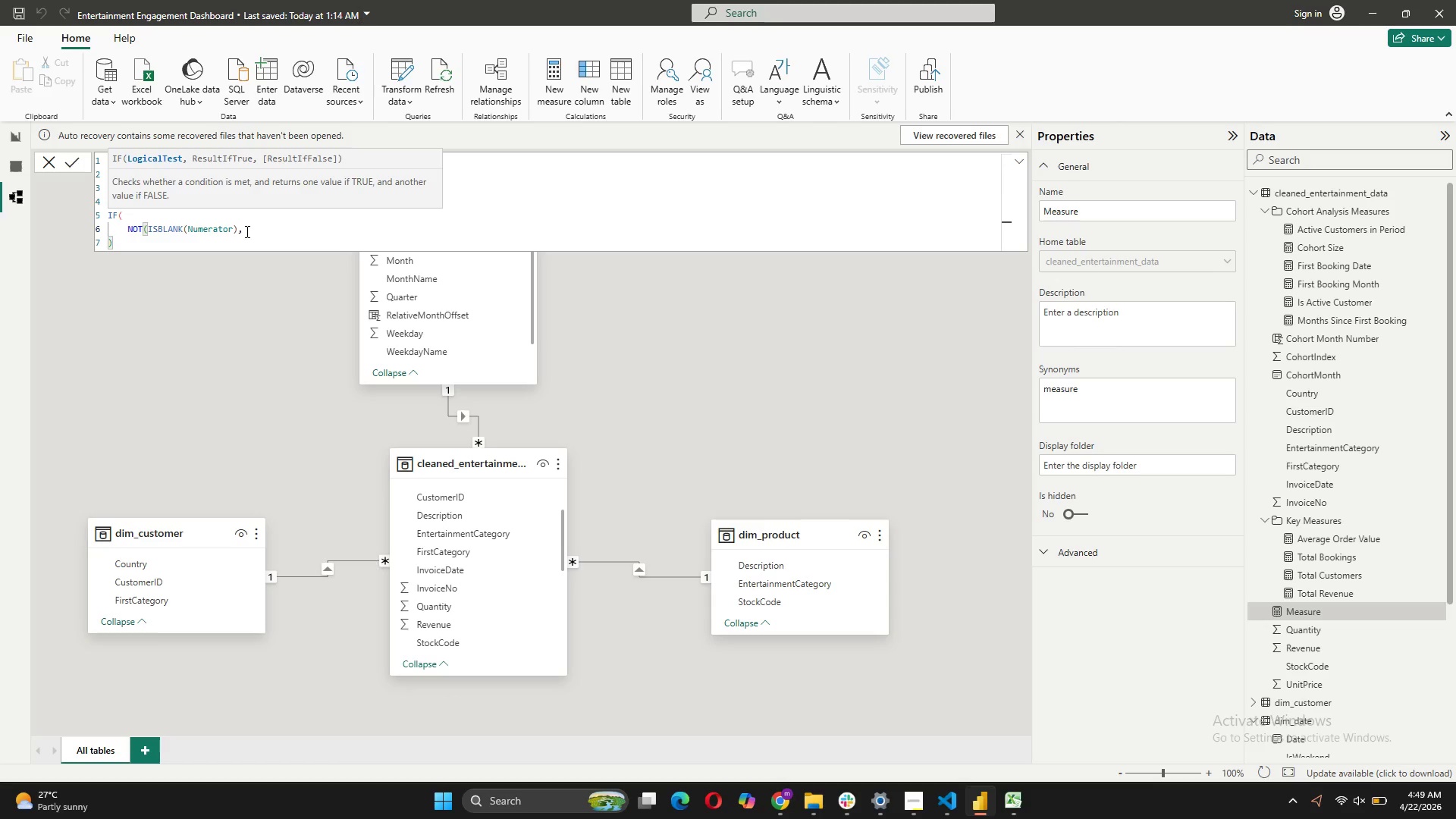 
key(Shift+Enter)
 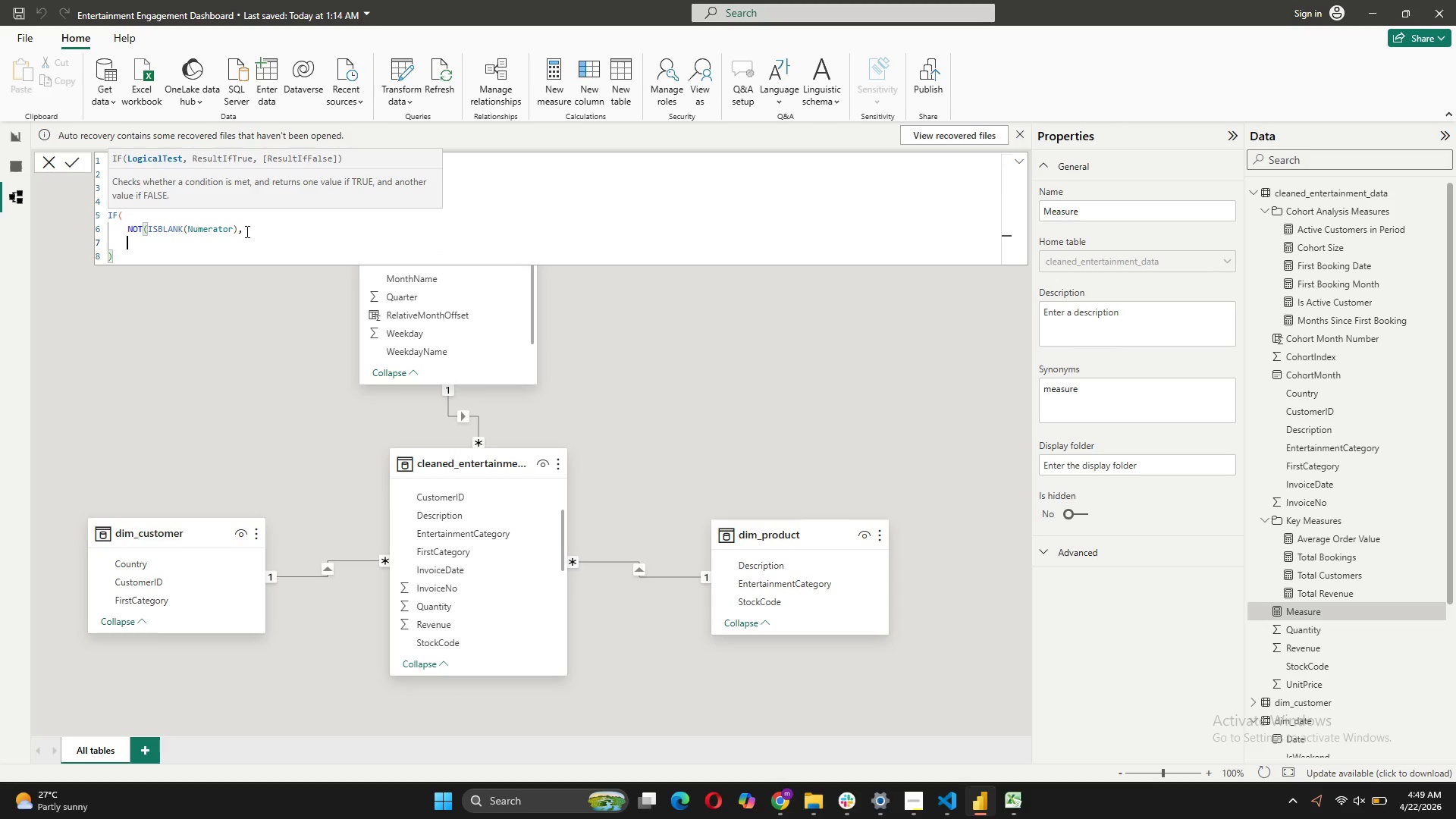 
type(DIVIDE(n)
key(Backspace)
type(Numerator, Denominator, 0),)
 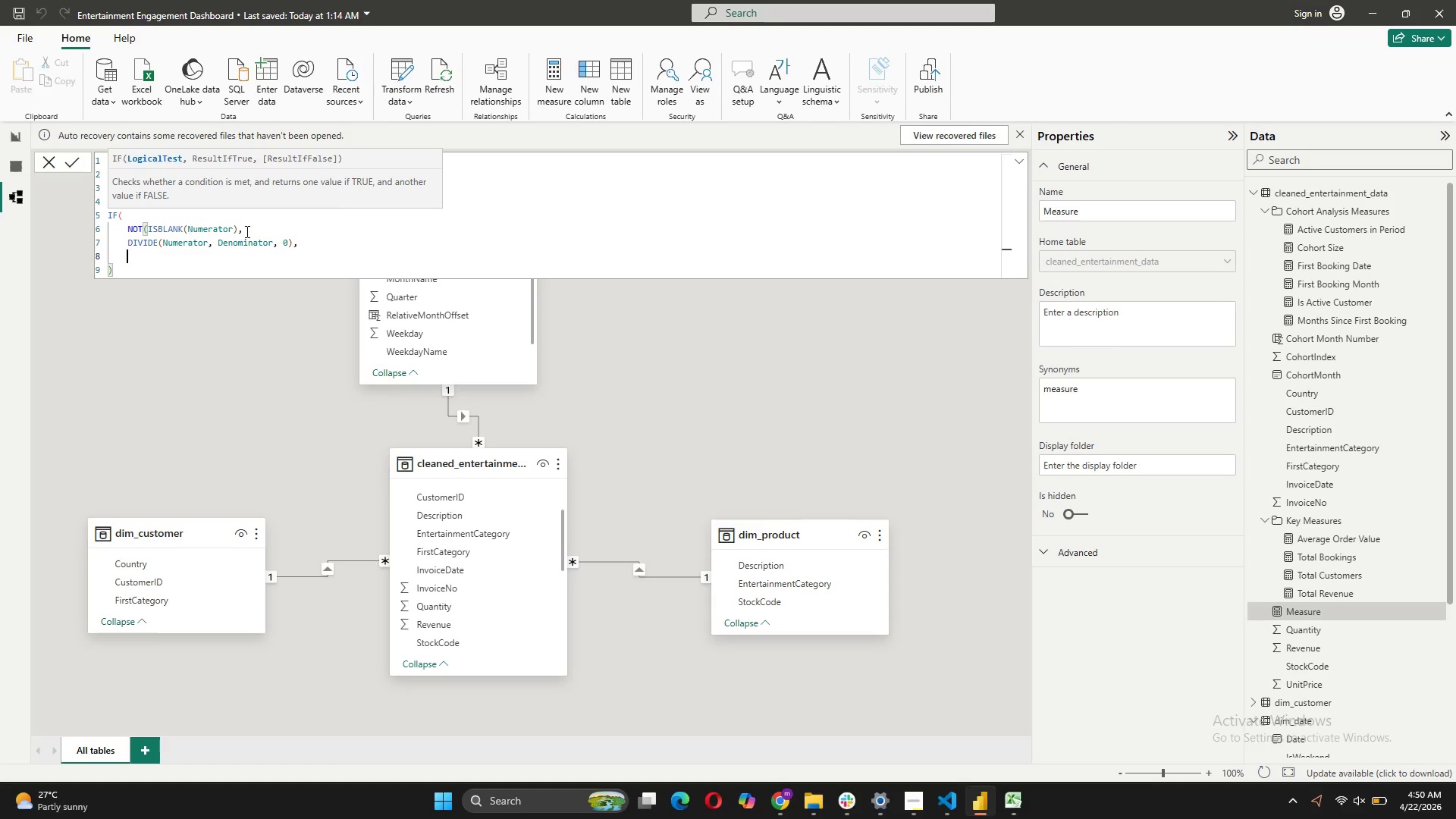 
 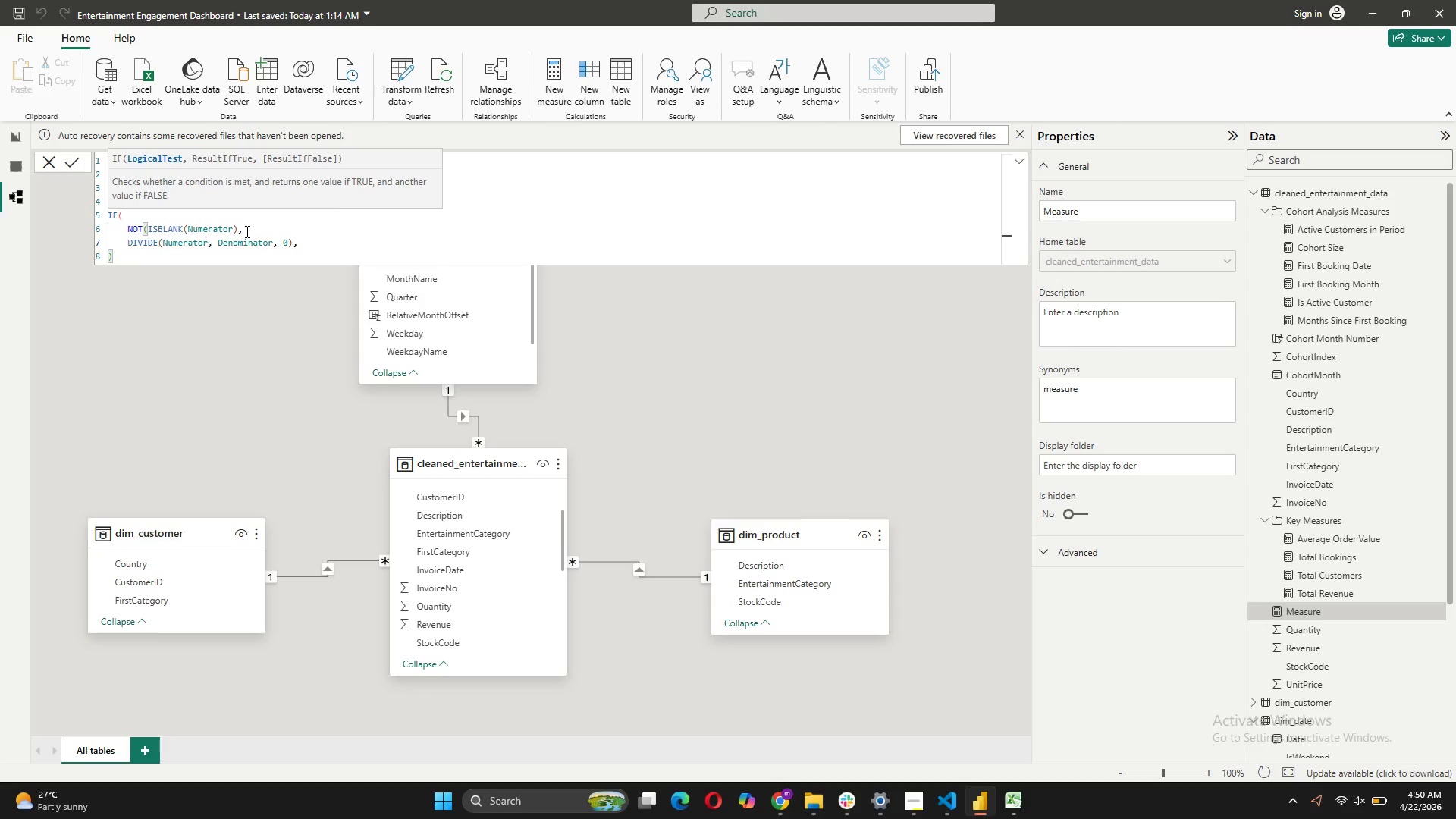 
key(Shift+Enter)
 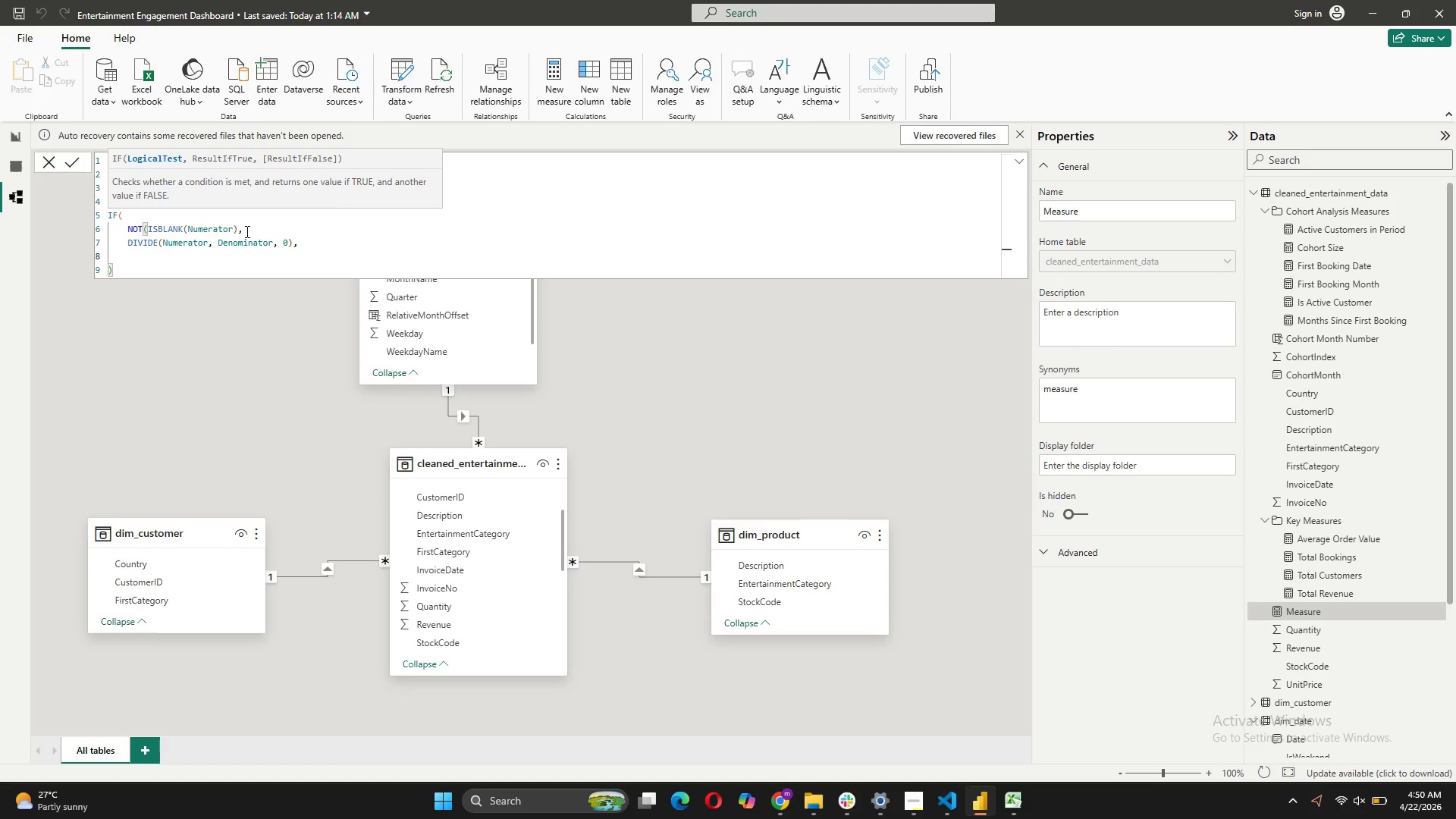 
type(Blank())
 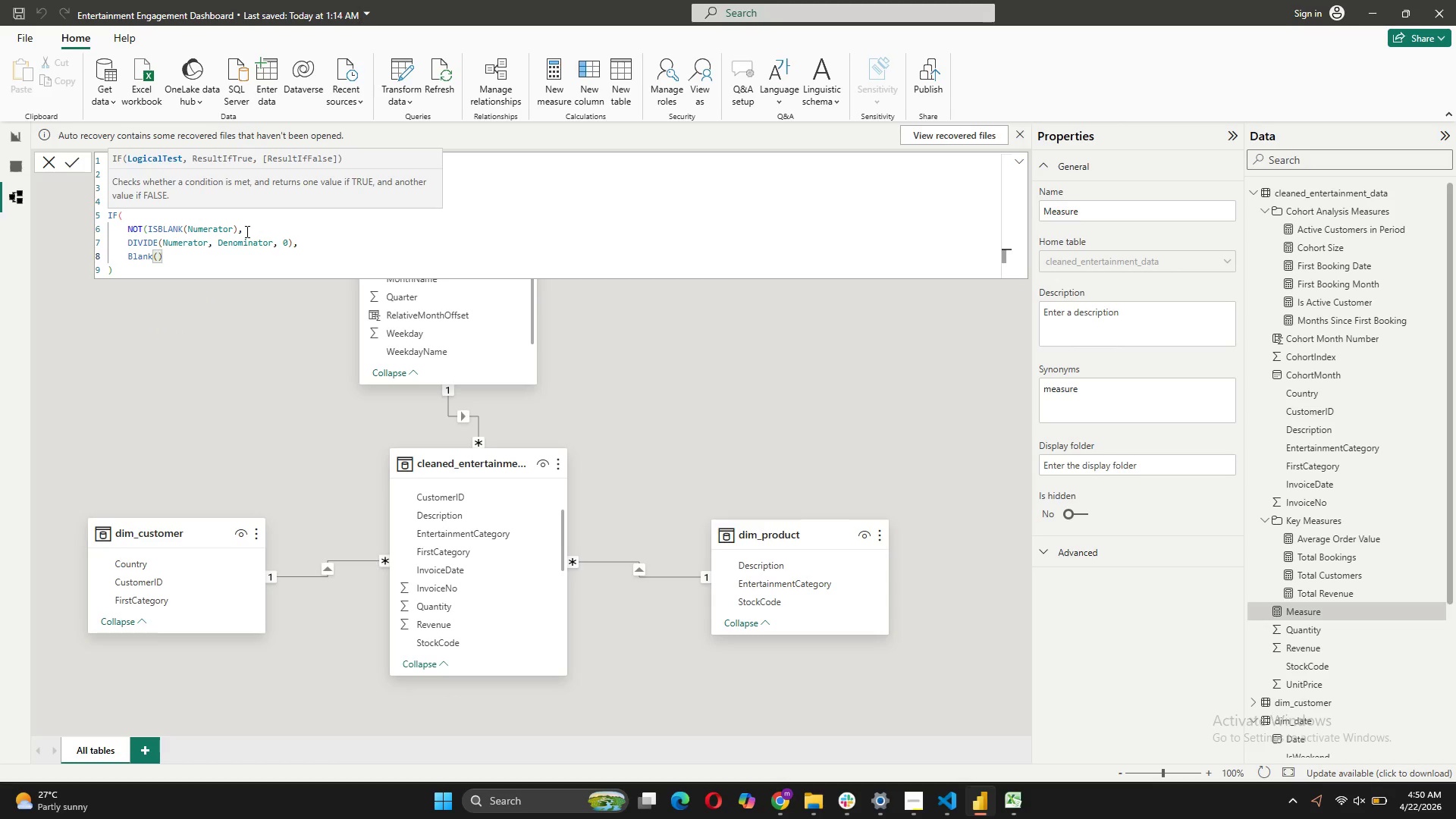 
left_click([83, 163])
 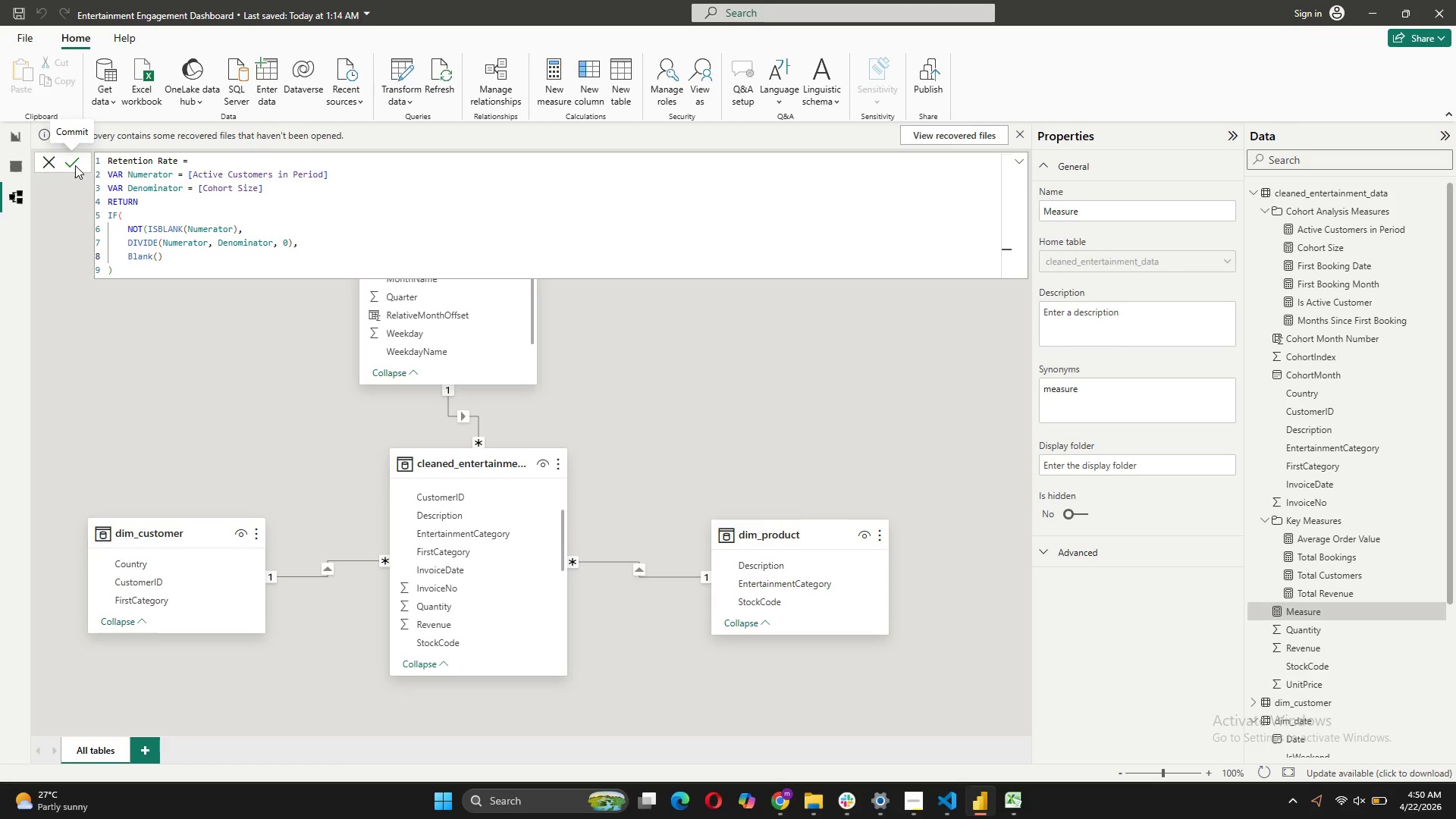 
left_click([68, 165])
 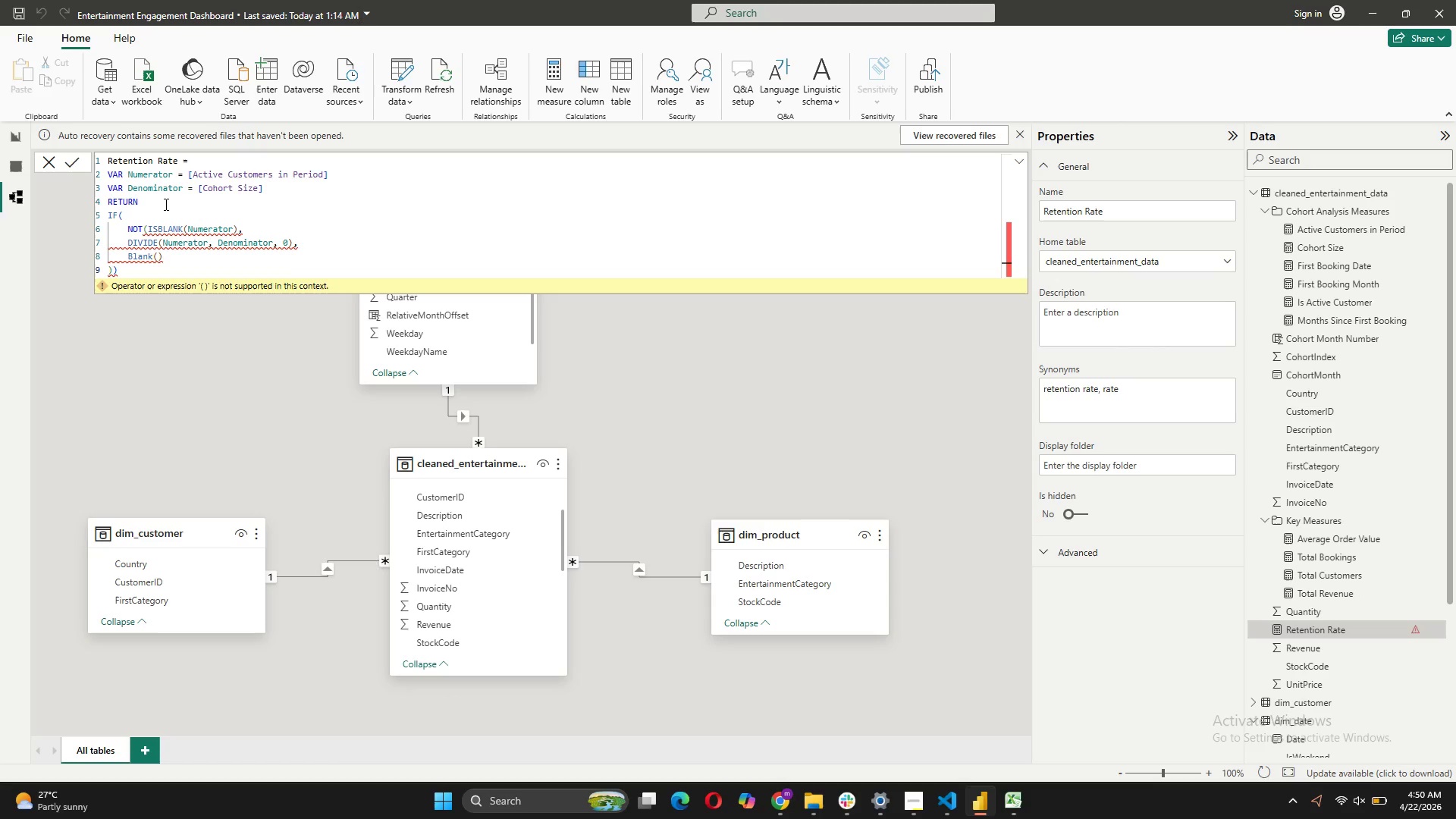 
wait(7.09)
 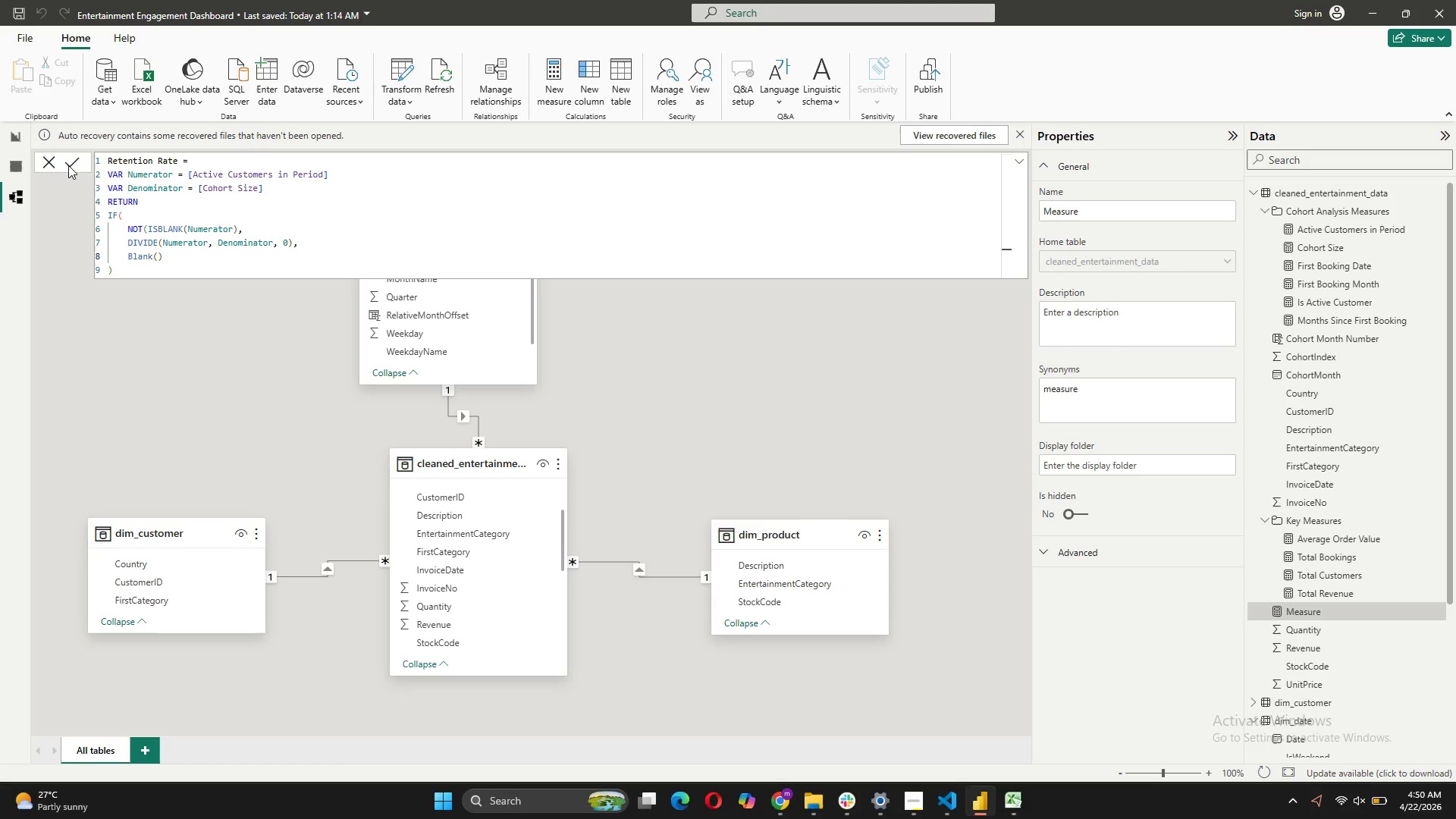 
mouse_move([206, 231])
 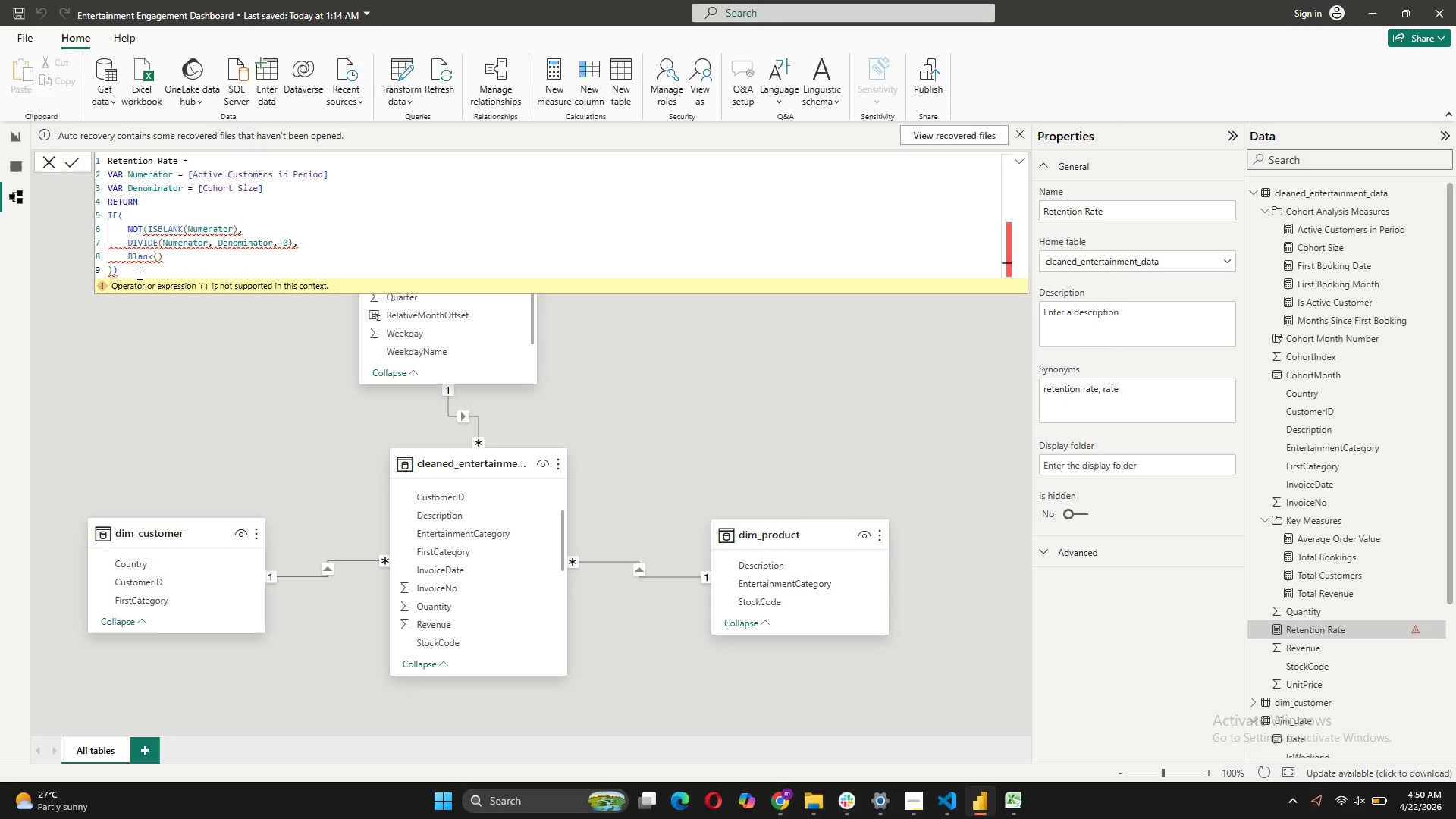 
left_click([138, 273])
 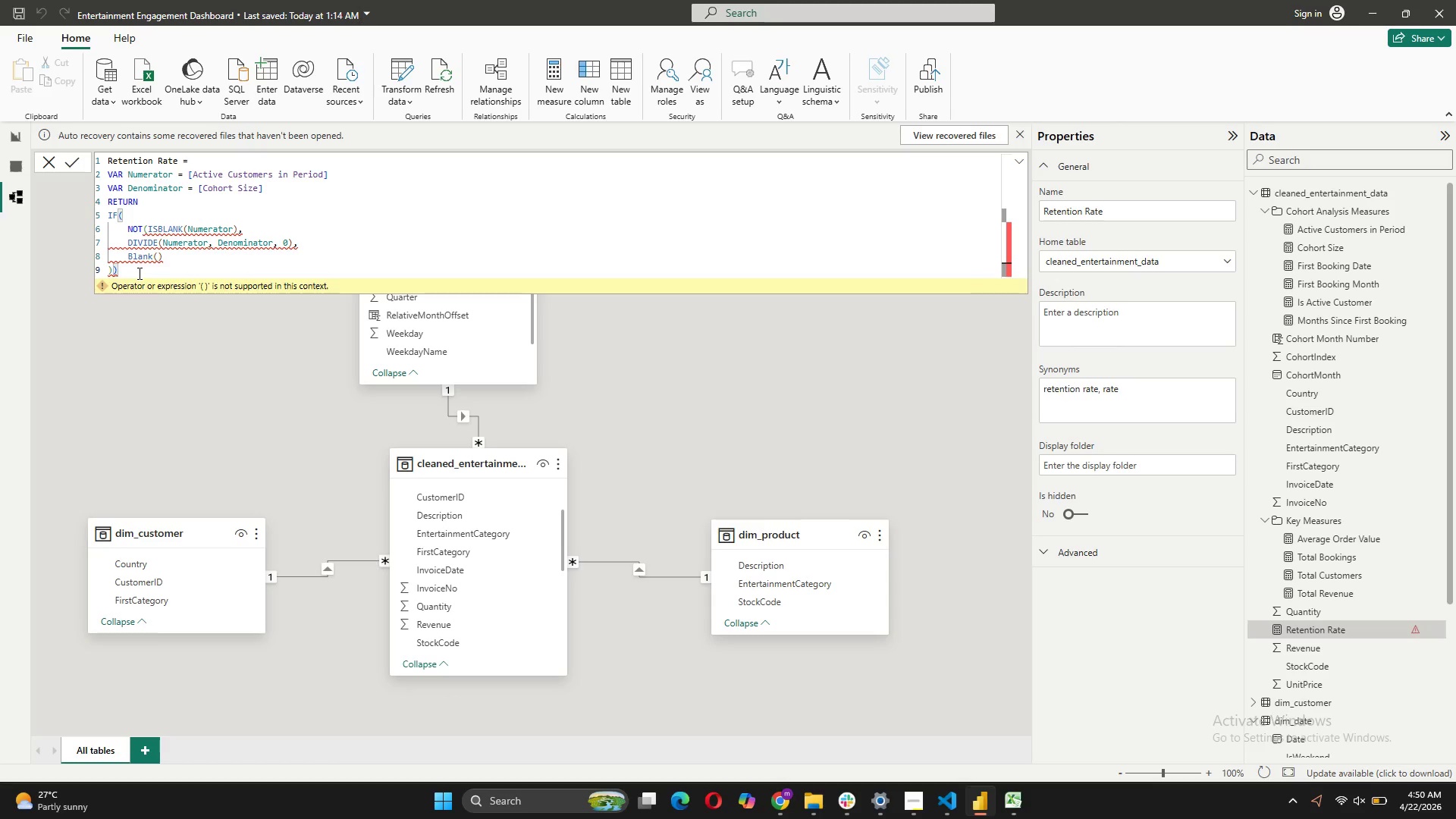 
key(Backspace)
 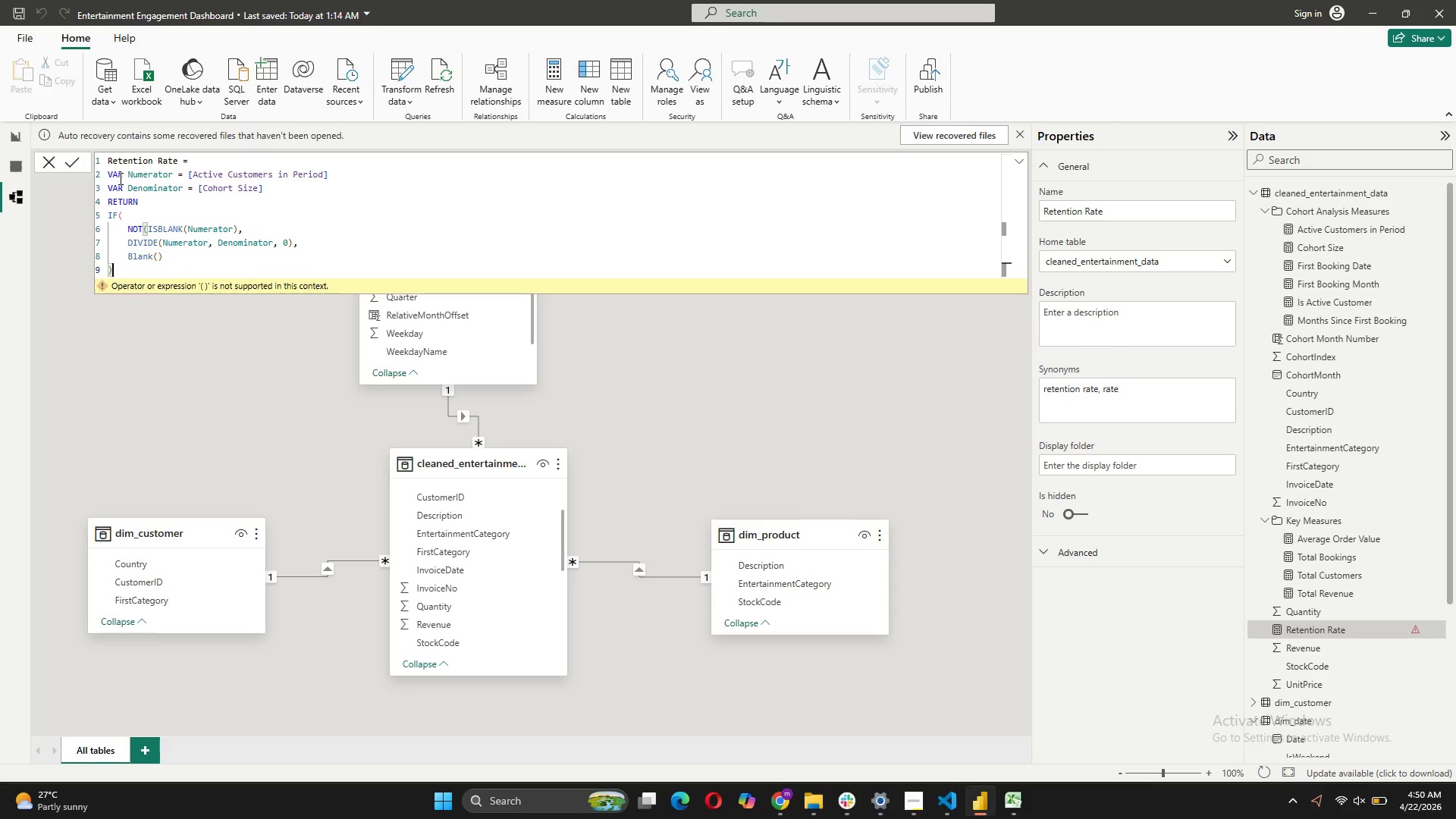 
left_click([72, 165])
 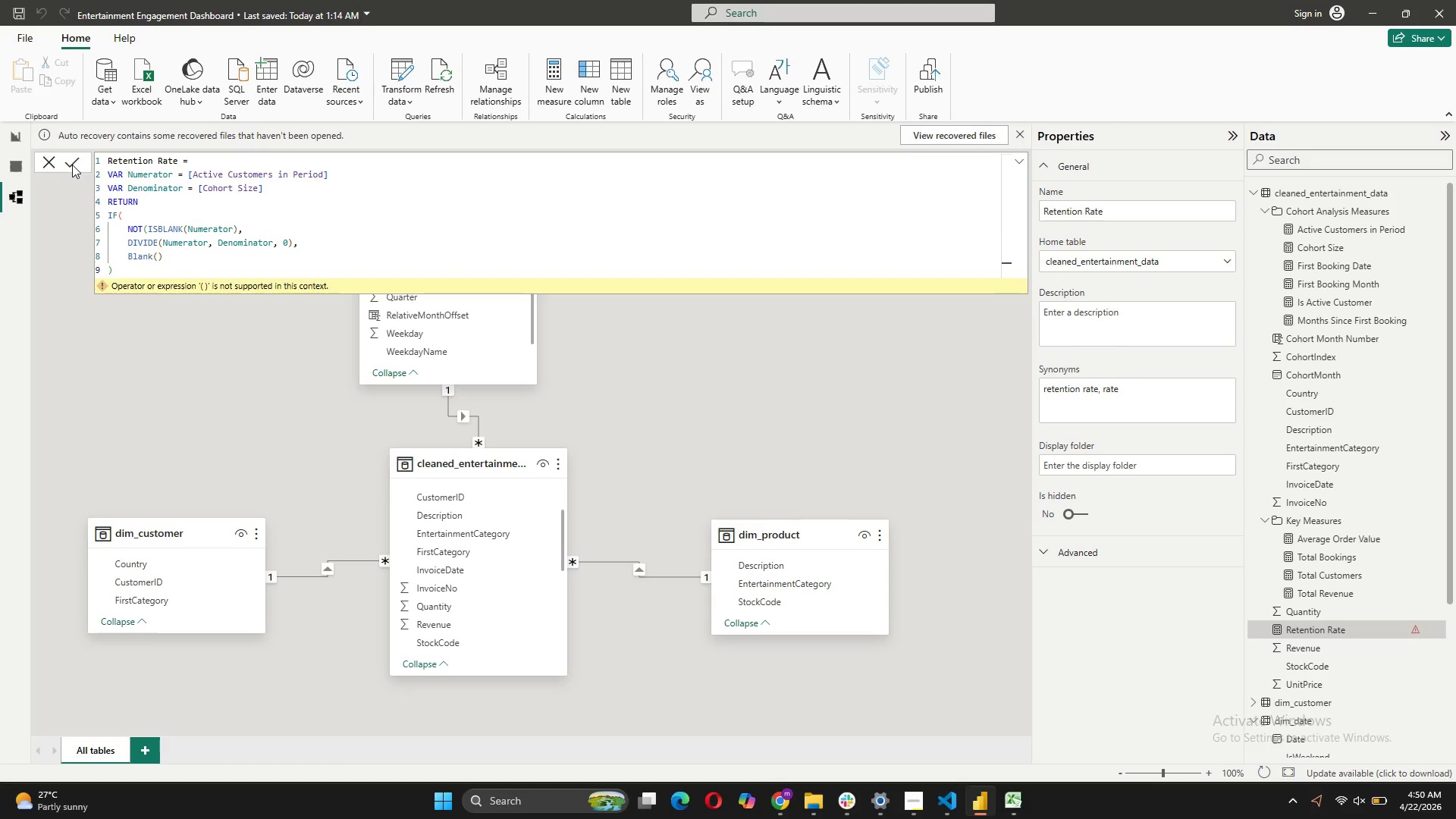 
left_click([72, 162])
 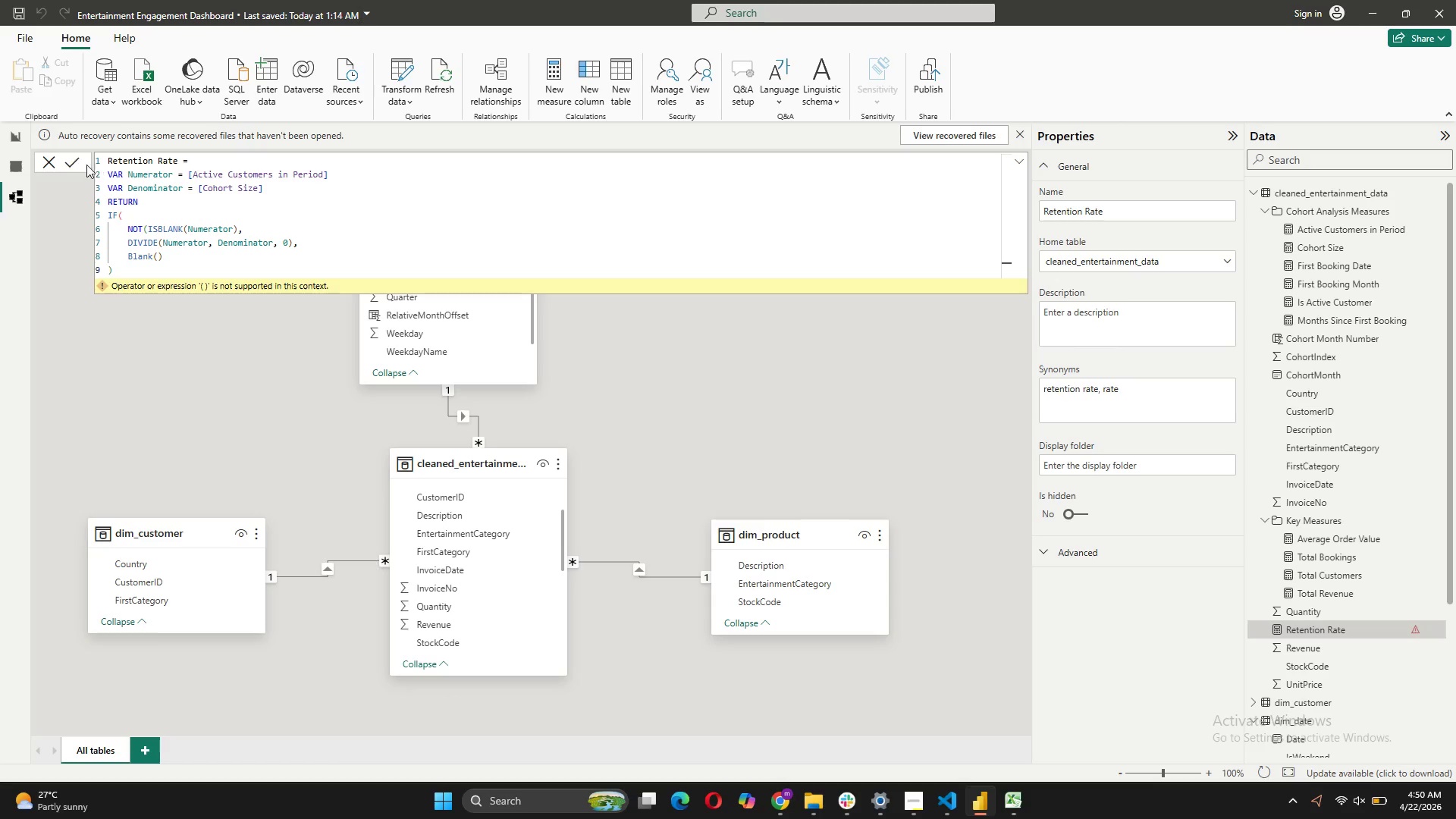 
double_click([76, 166])
 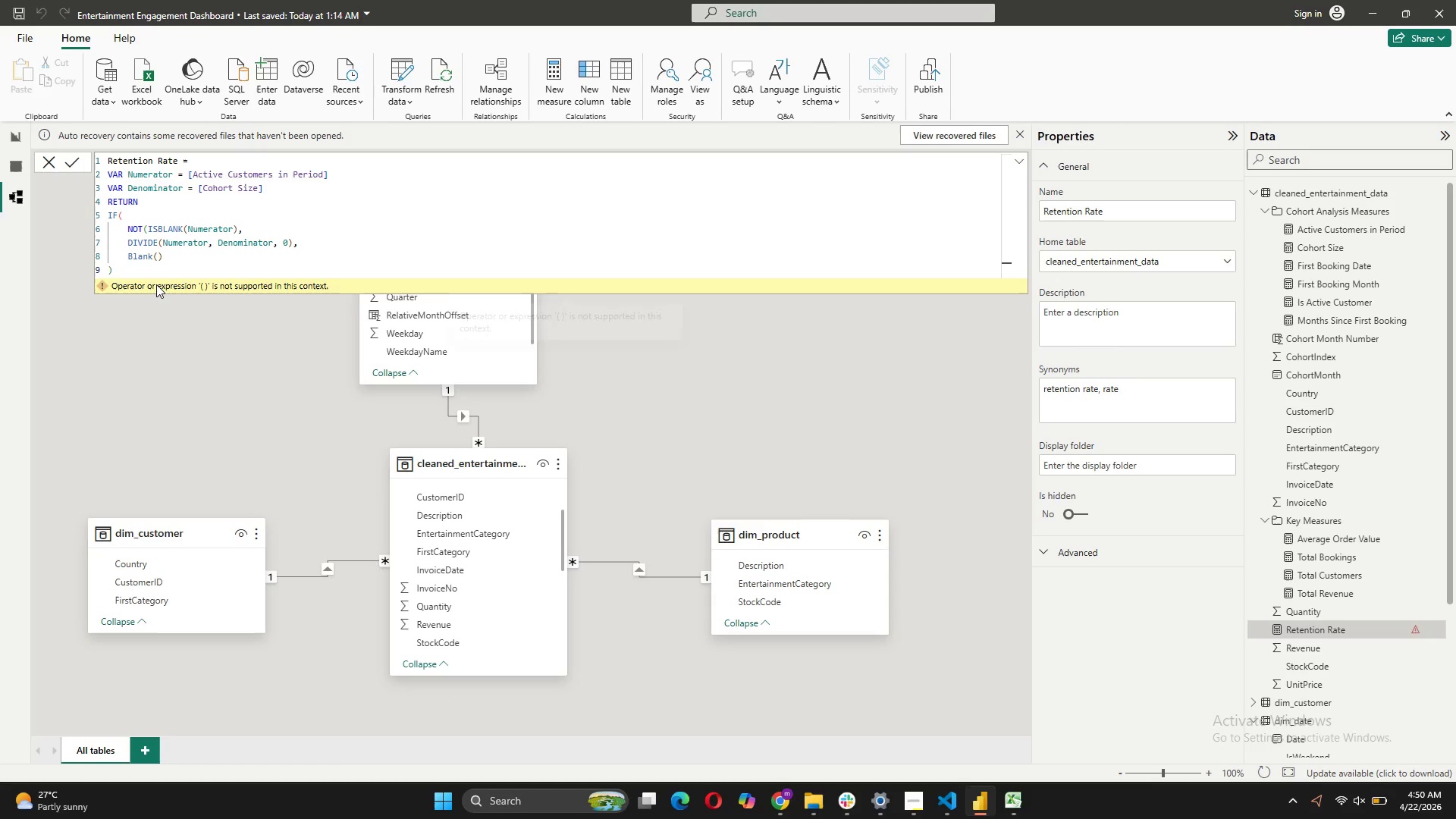 
wait(17.06)
 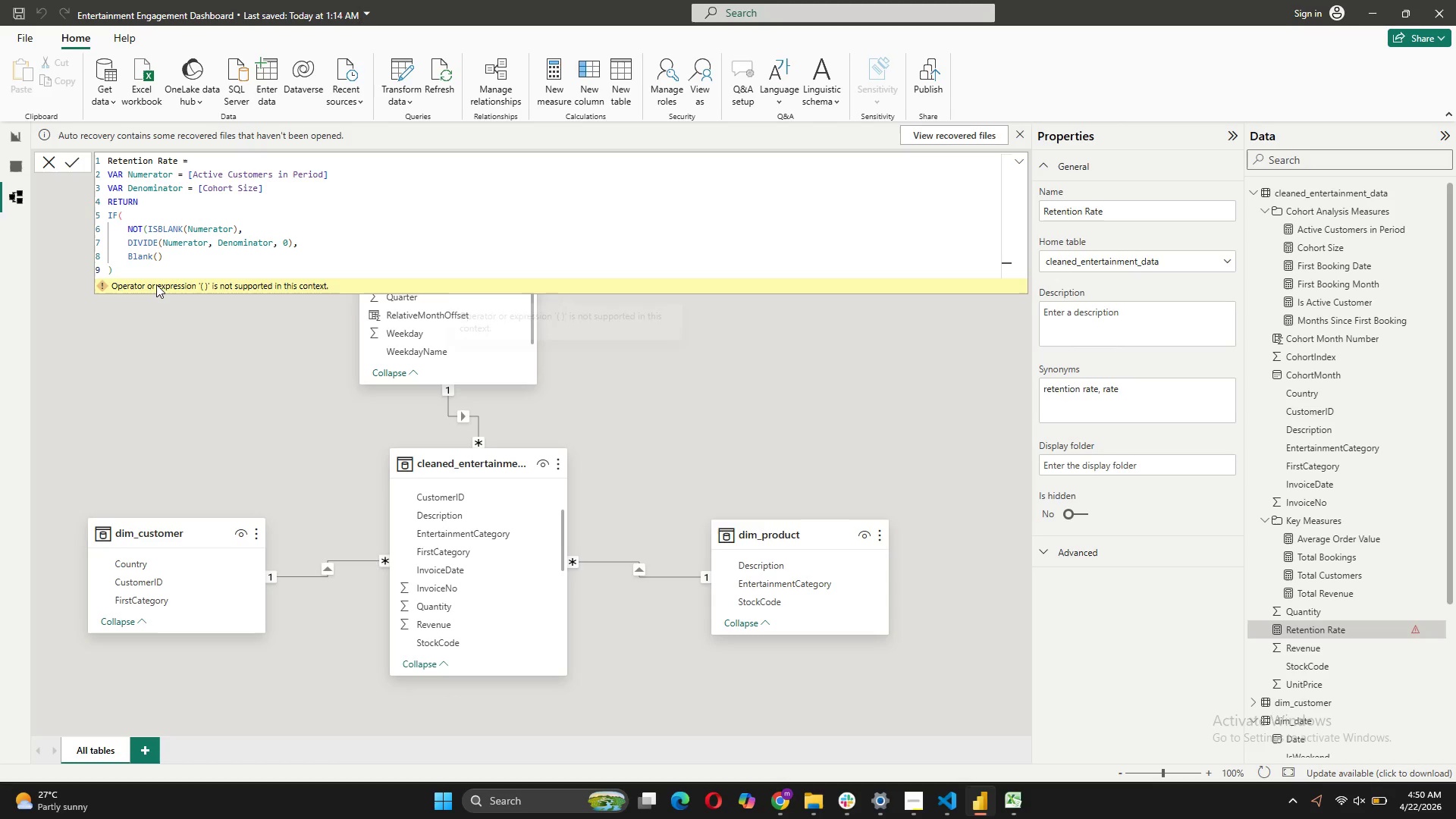 
left_click([152, 259])
 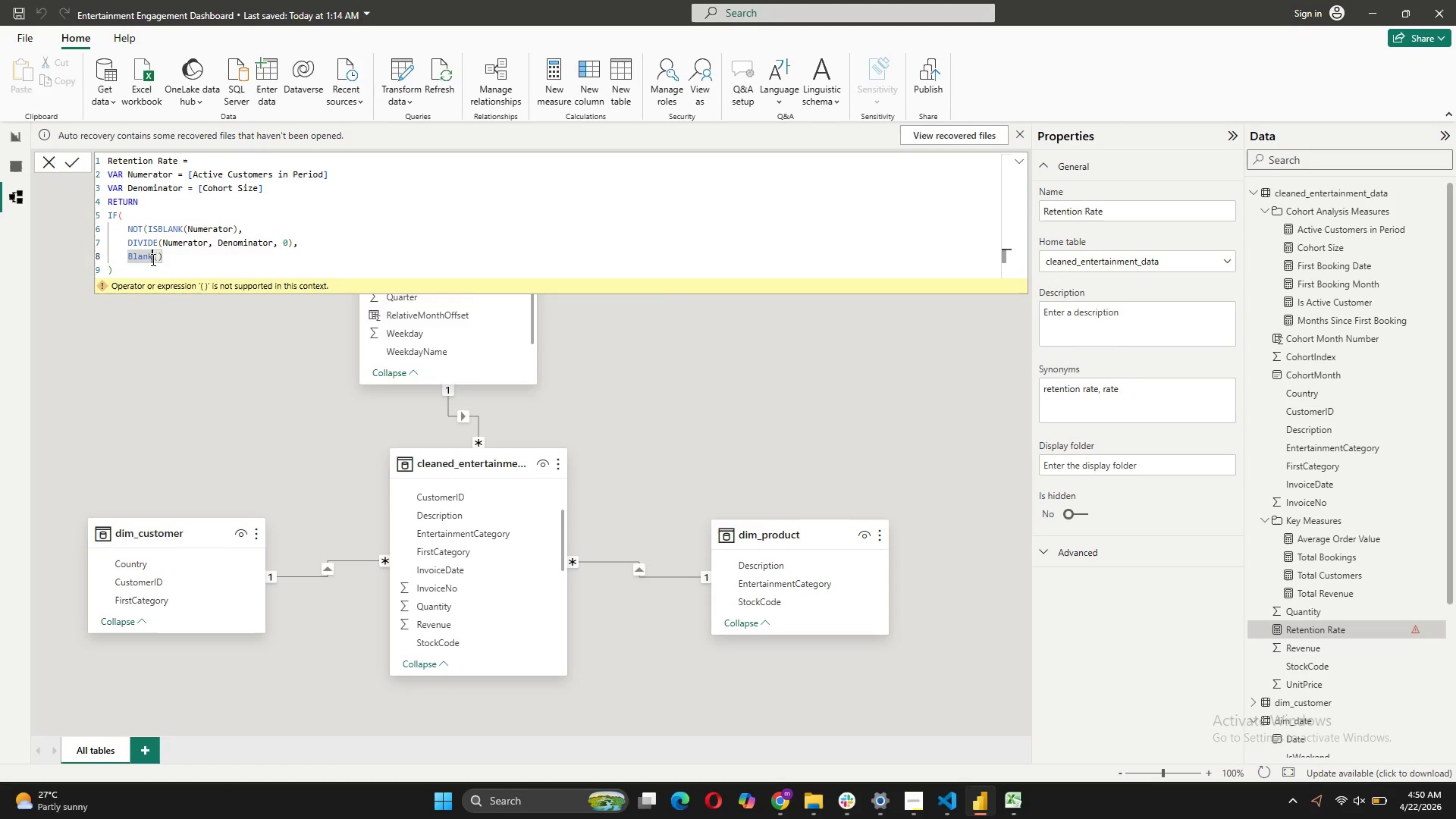 
key(Backspace)
 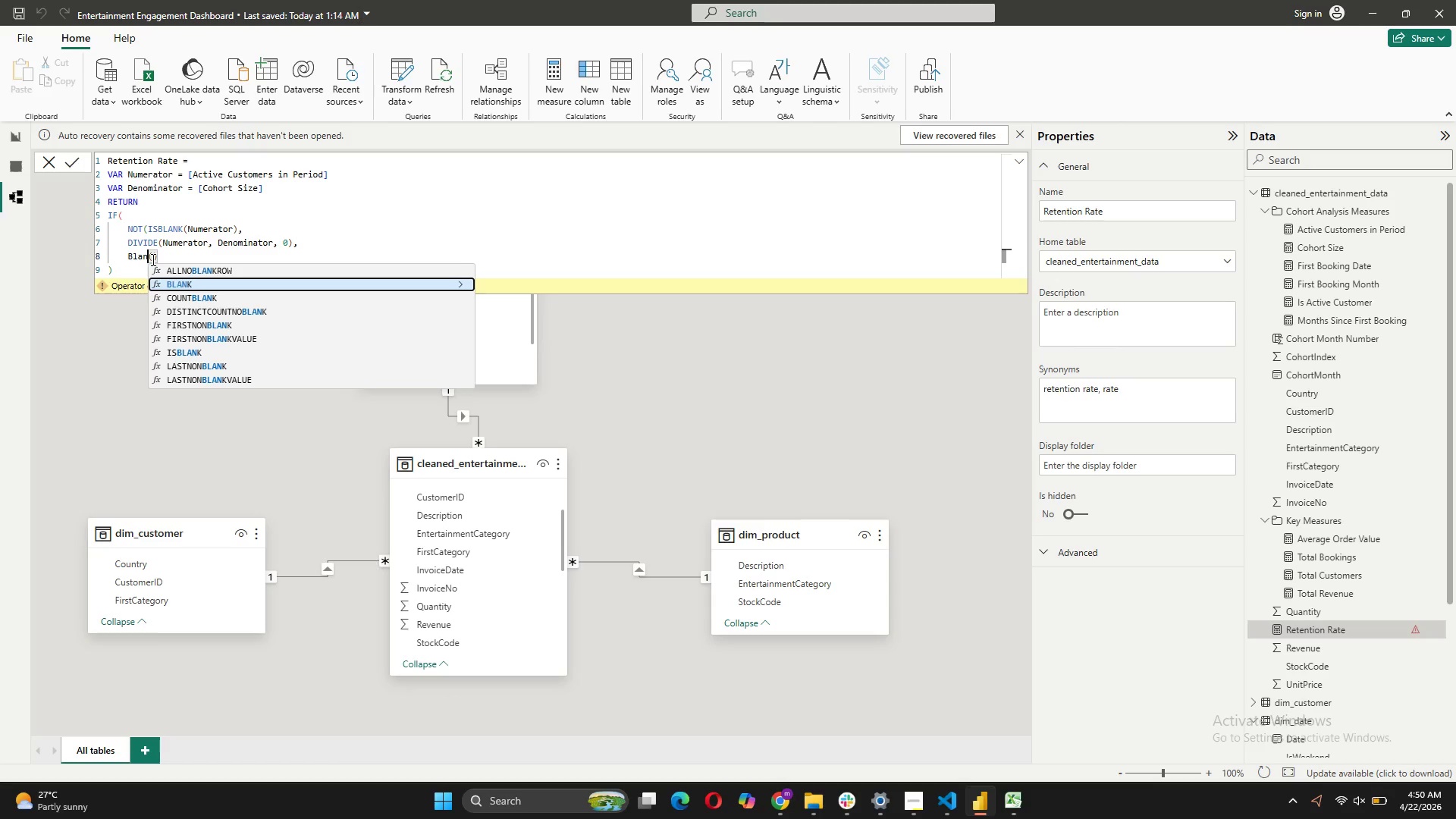 
key(Backspace)
 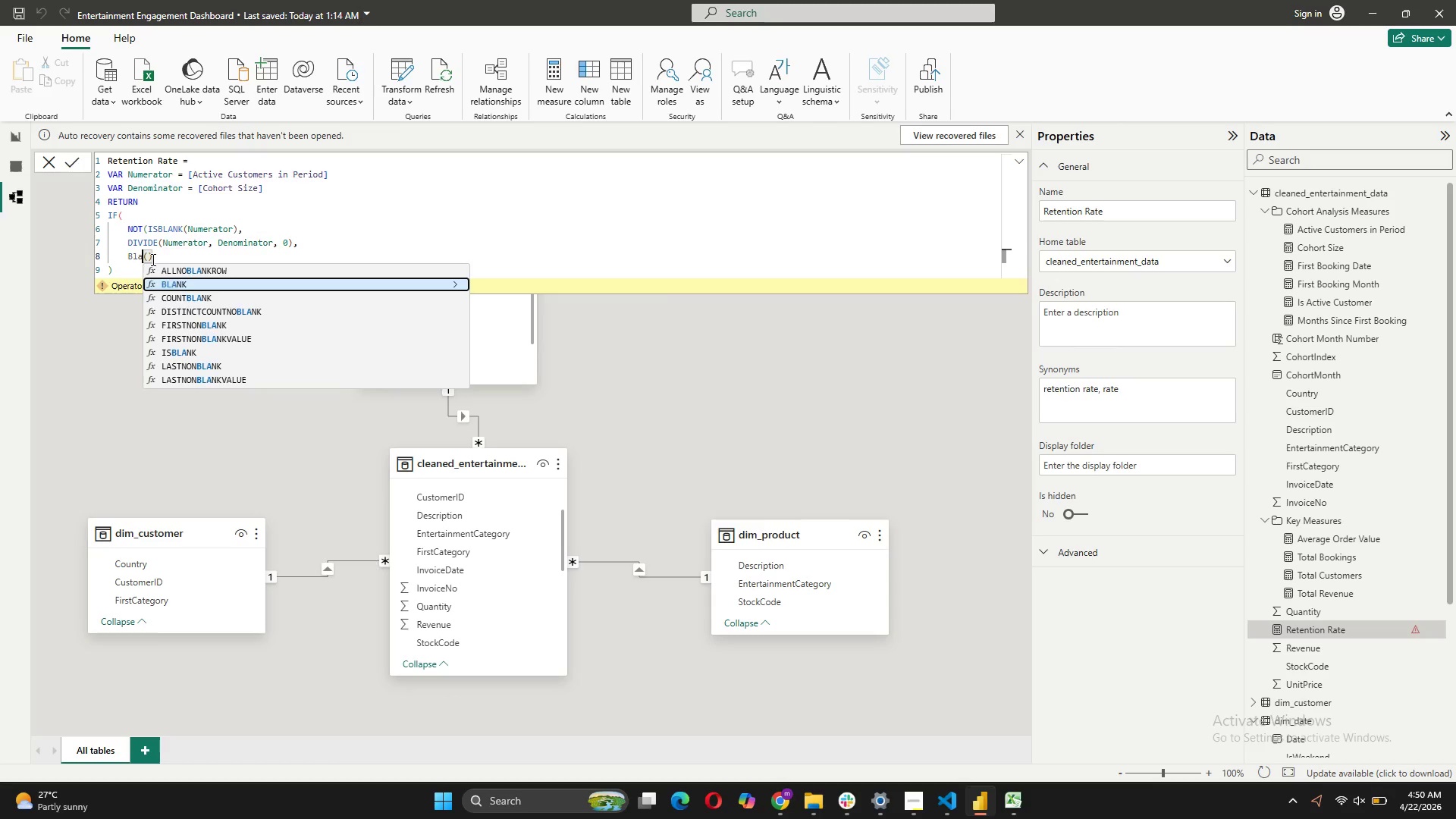 
key(Backspace)
 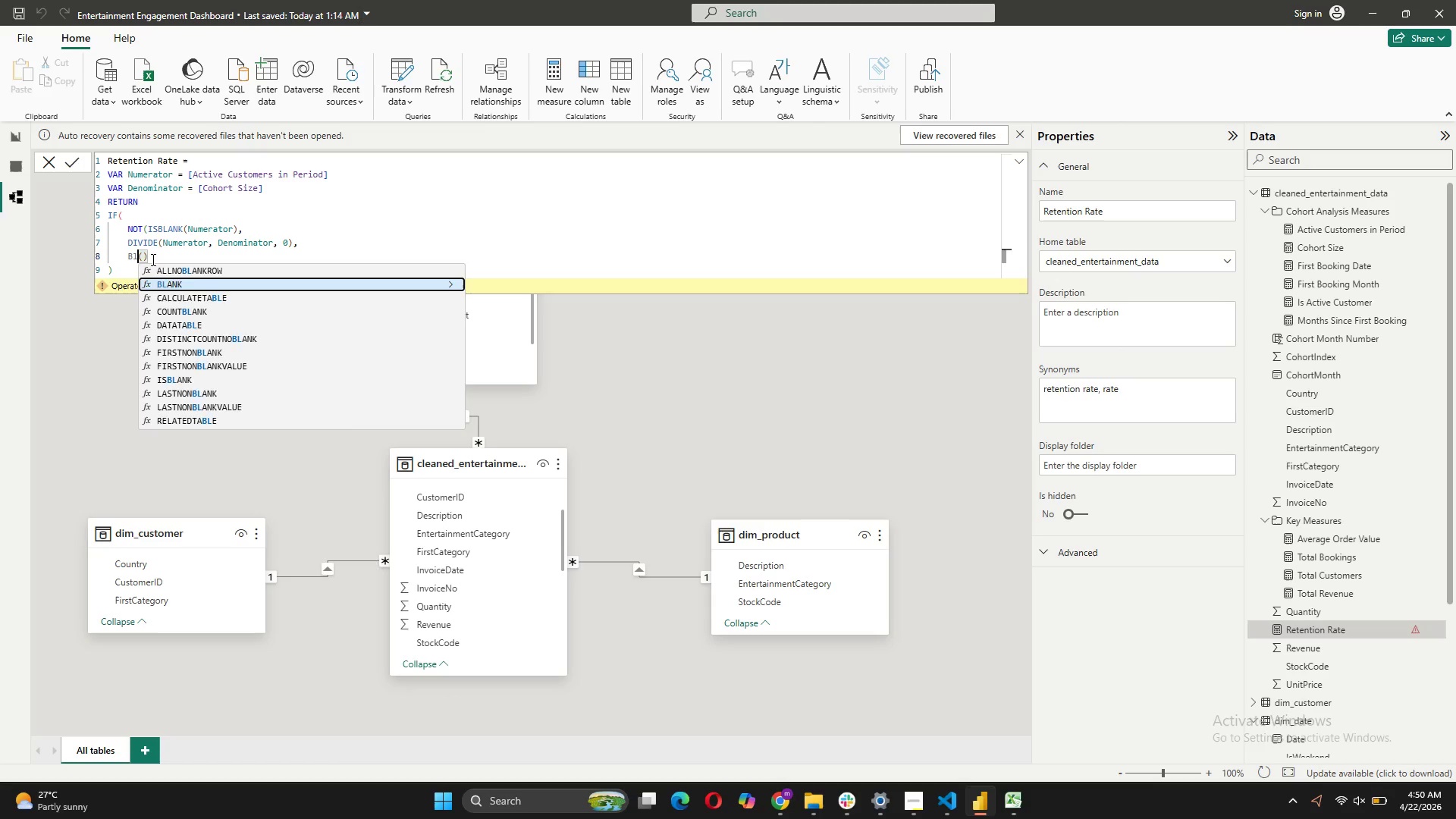 
key(Backspace)
 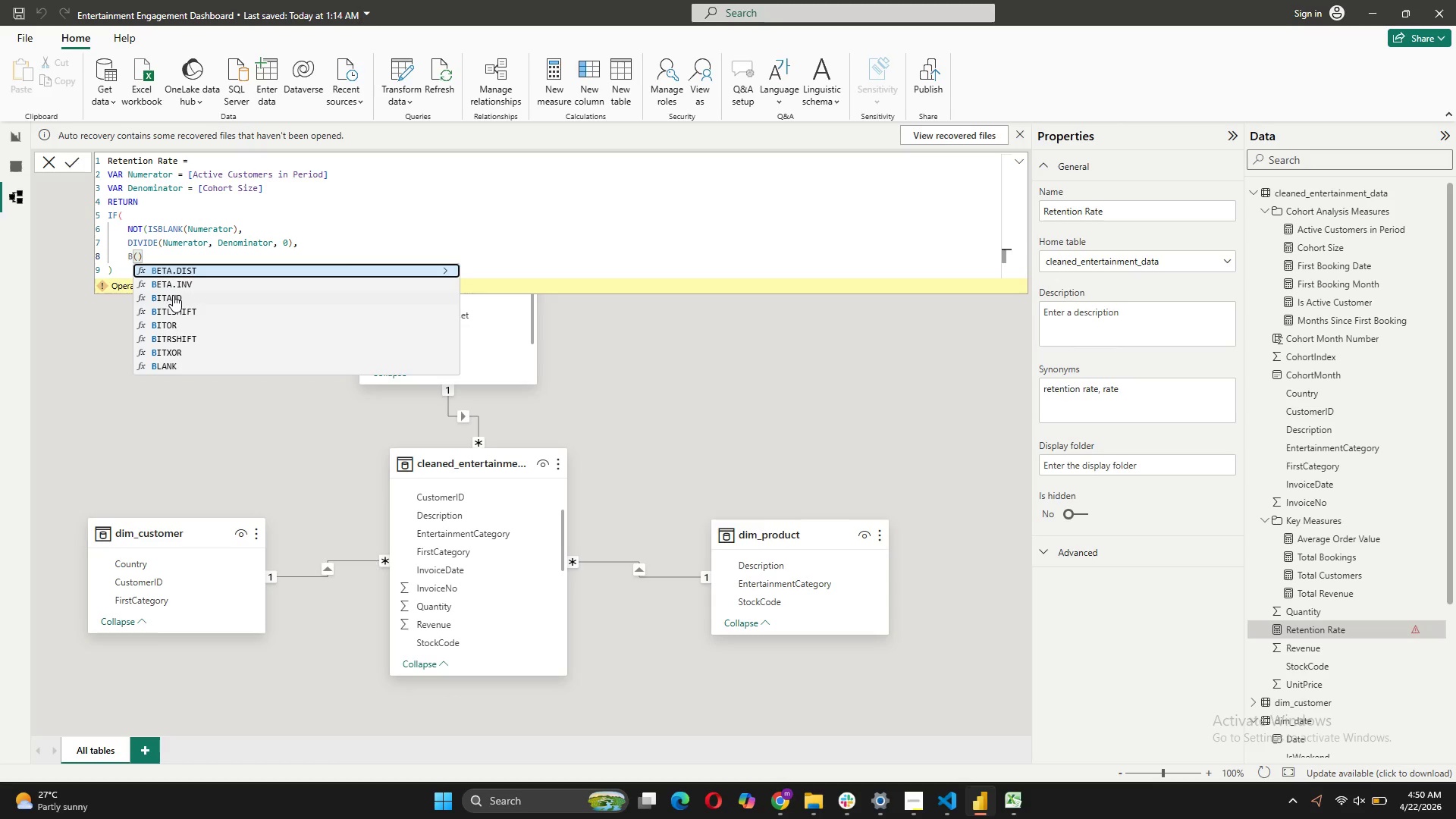 
key(CapsLock)
 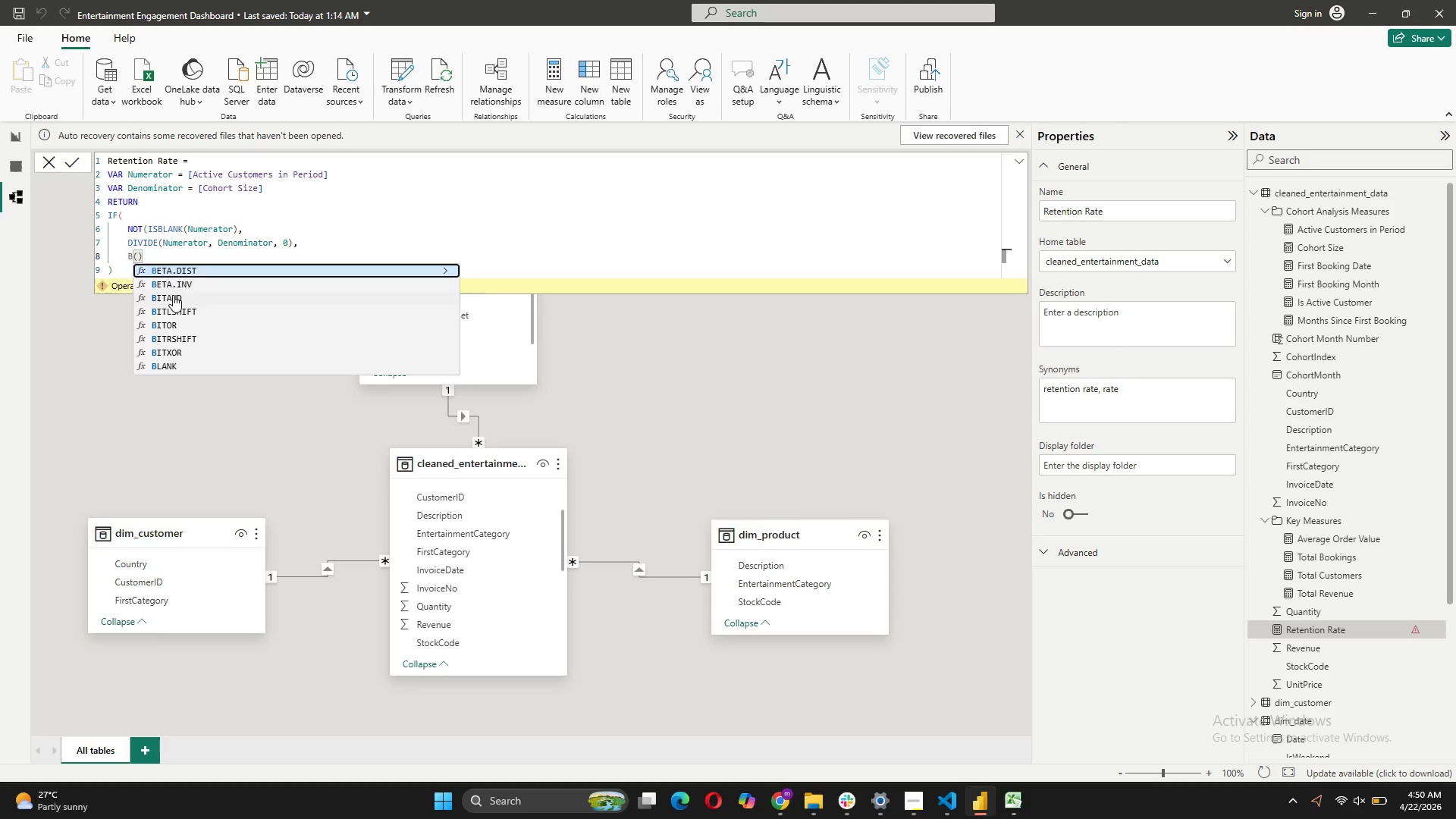 
key(L)
 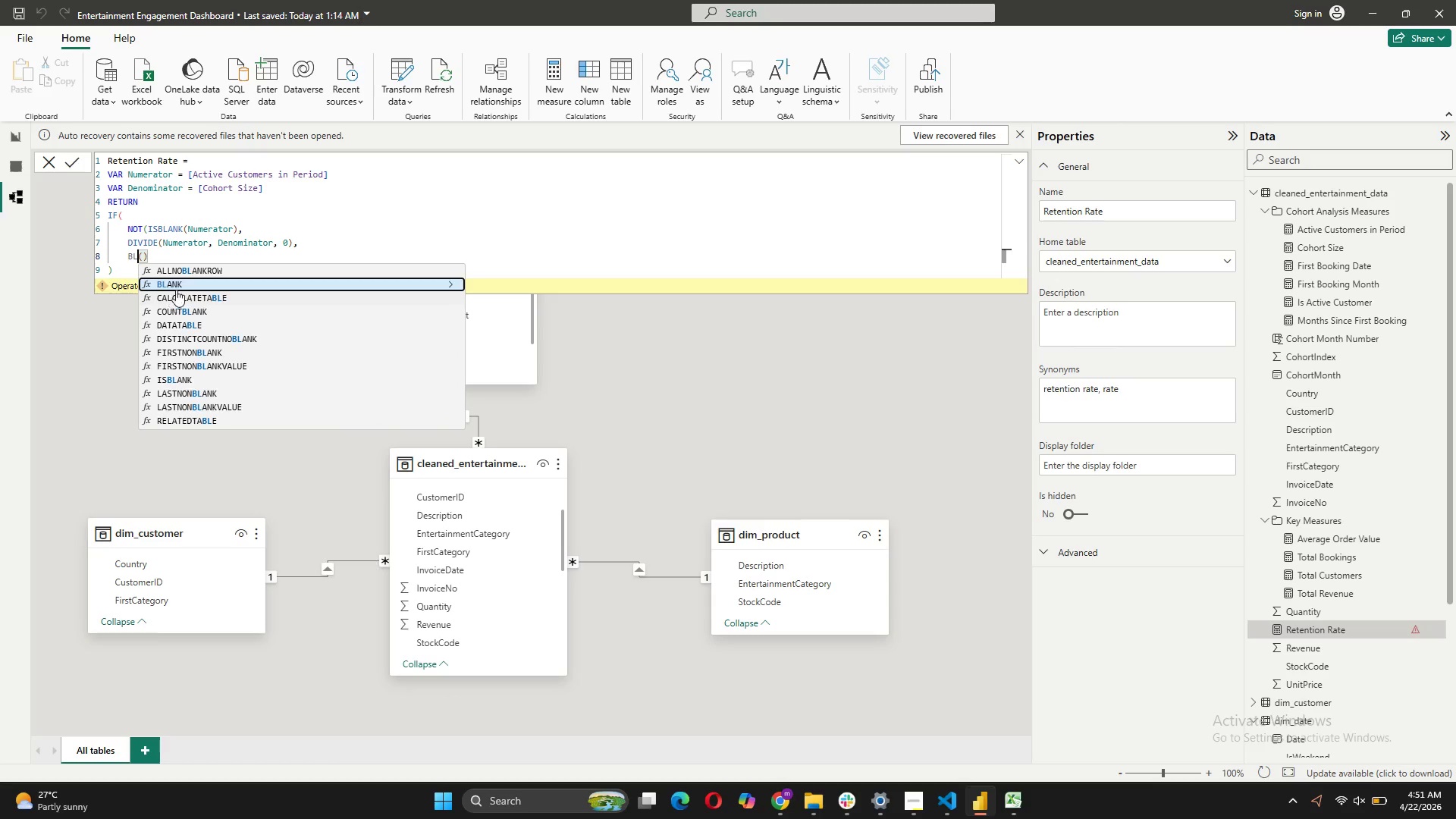 
left_click([177, 288])
 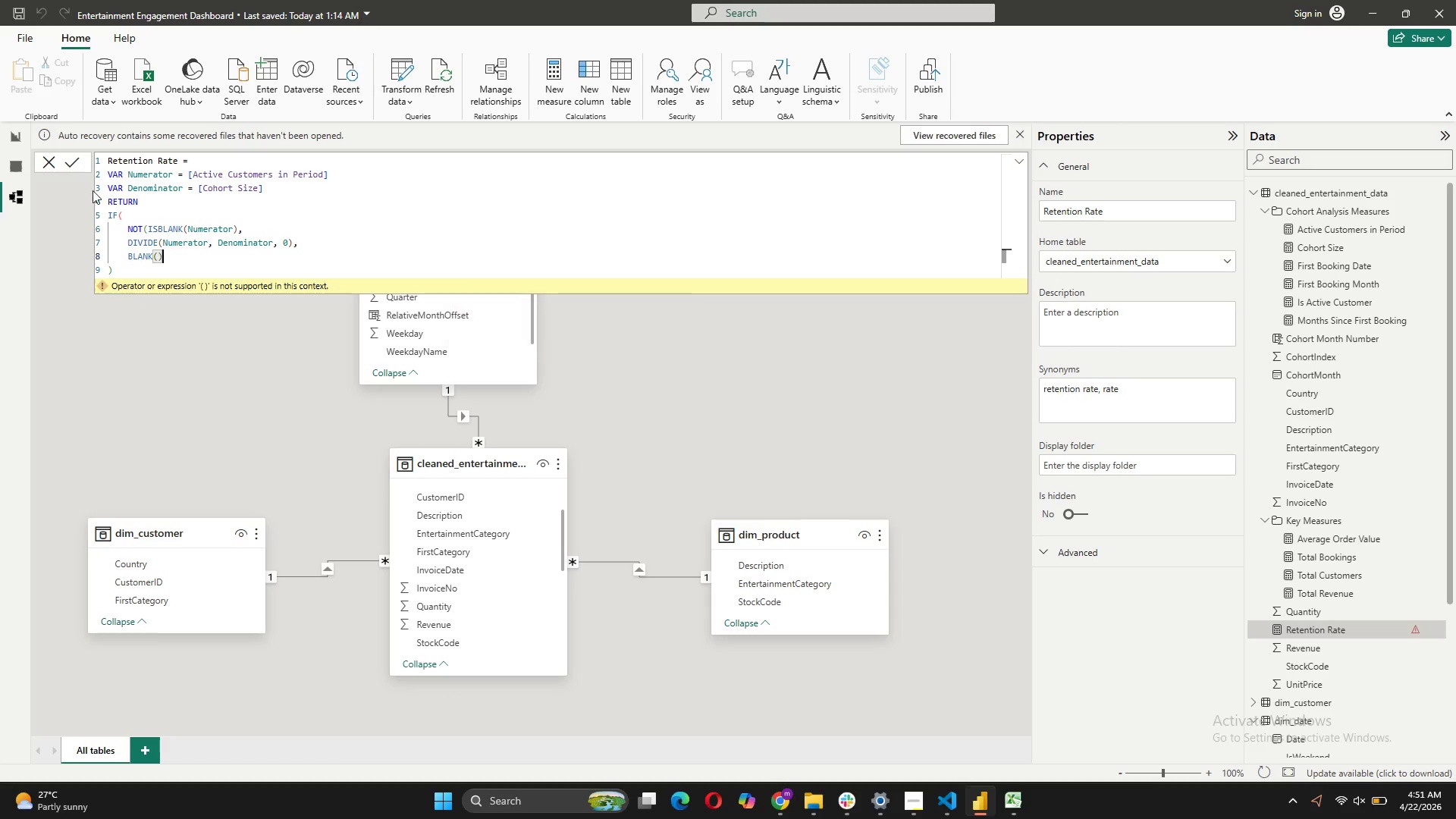 
left_click([73, 170])
 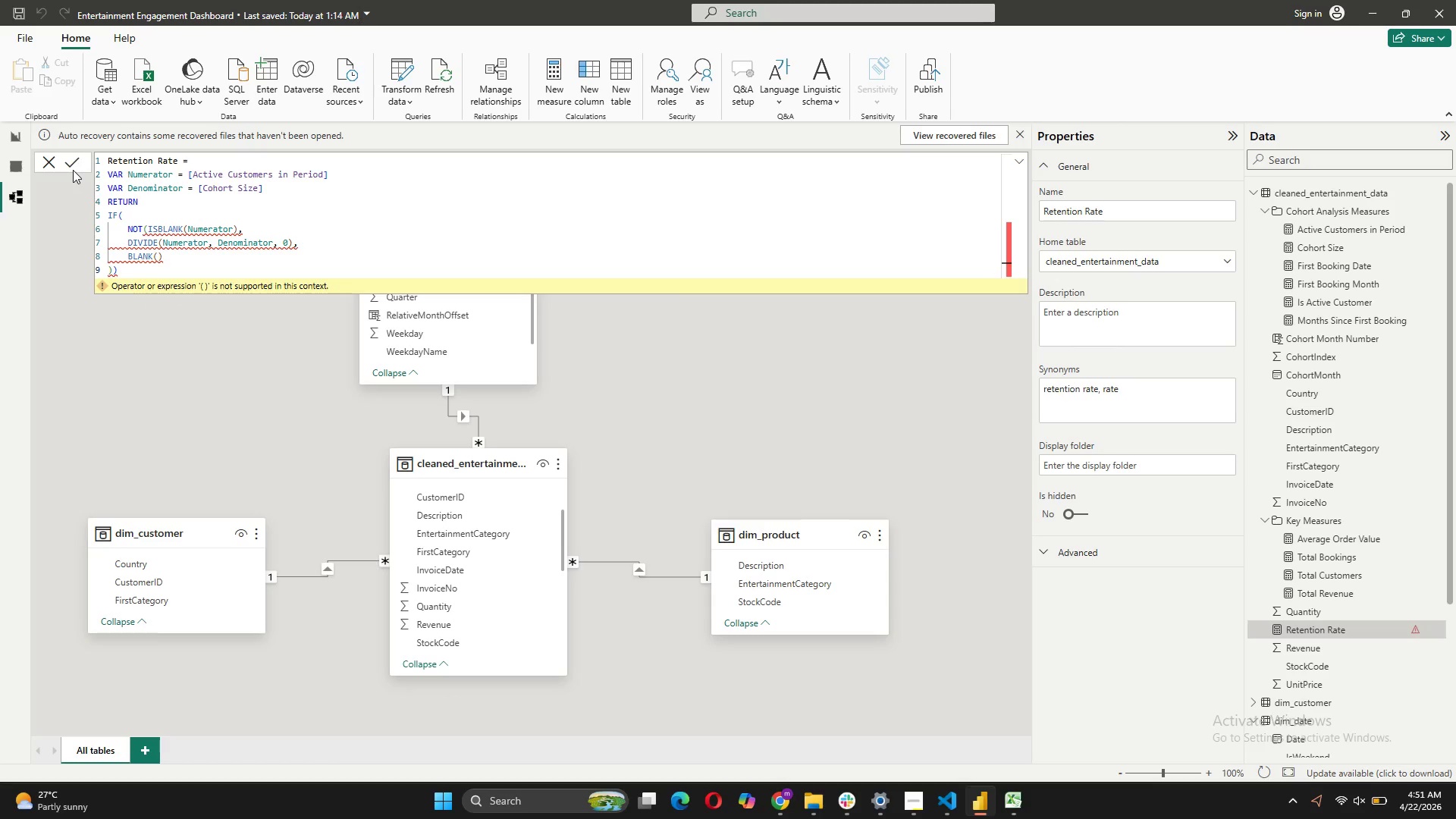 
wait(5.36)
 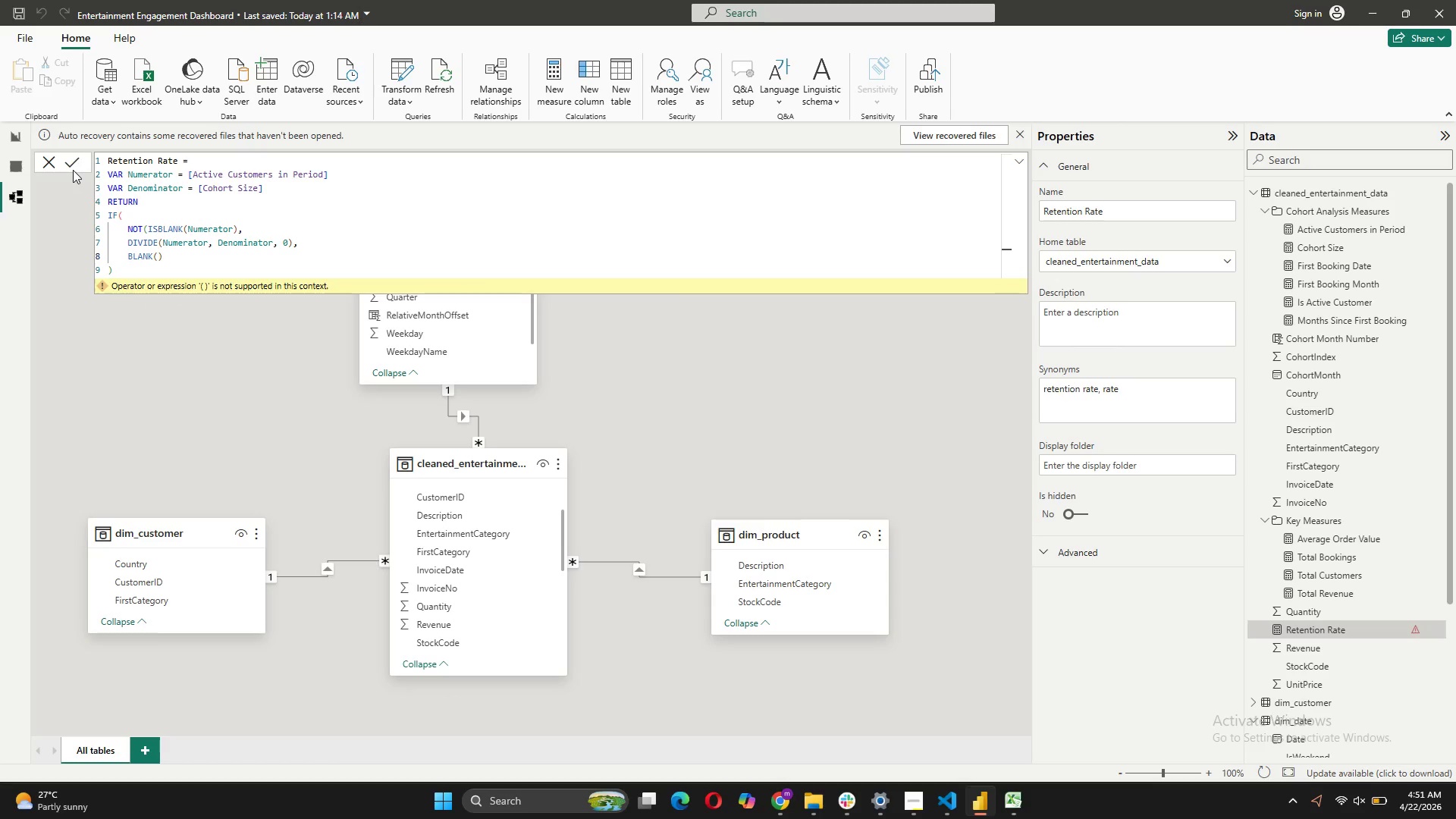 
left_click([141, 265])
 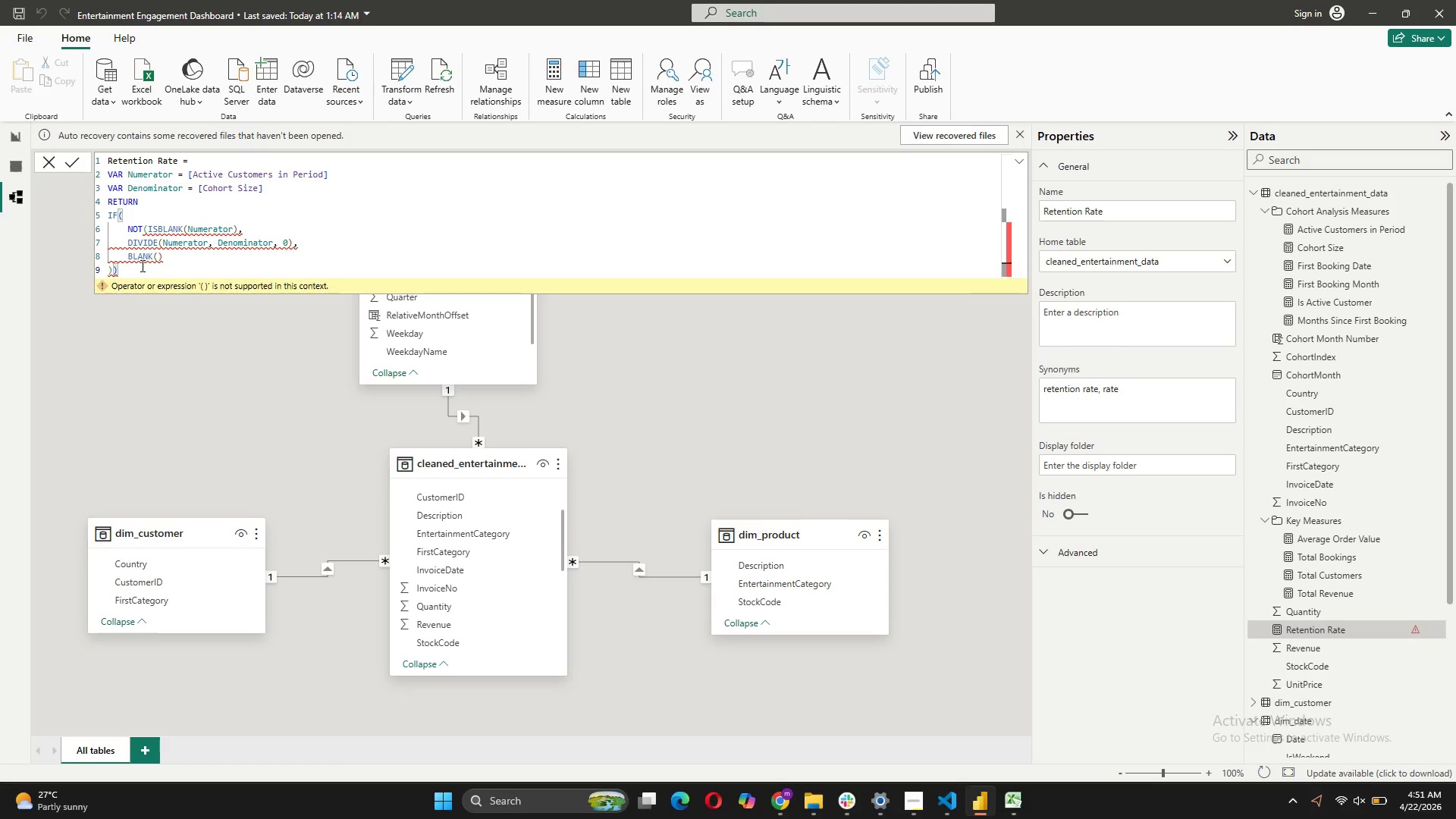 
key(Backspace)
 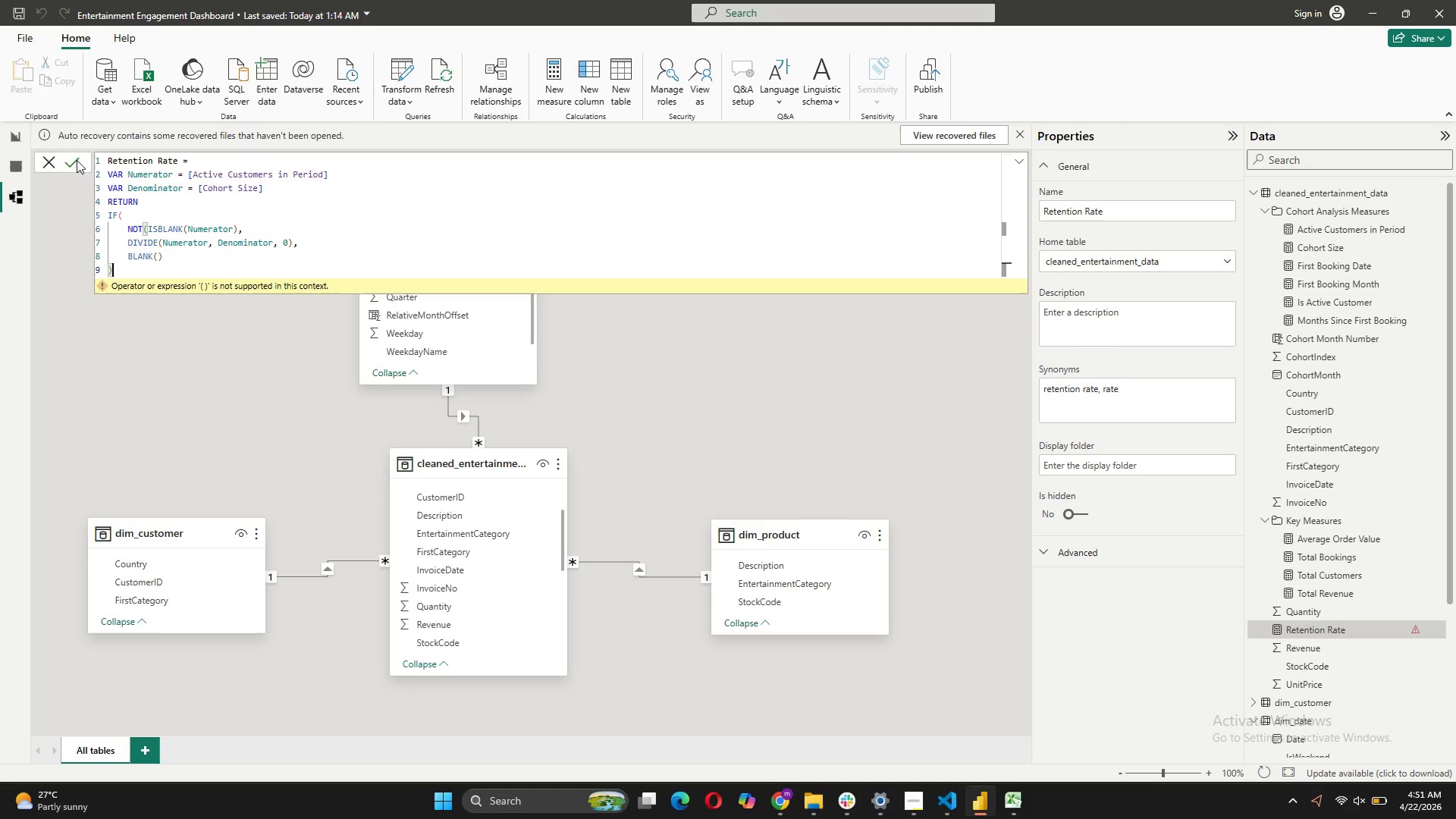 
left_click([67, 162])
 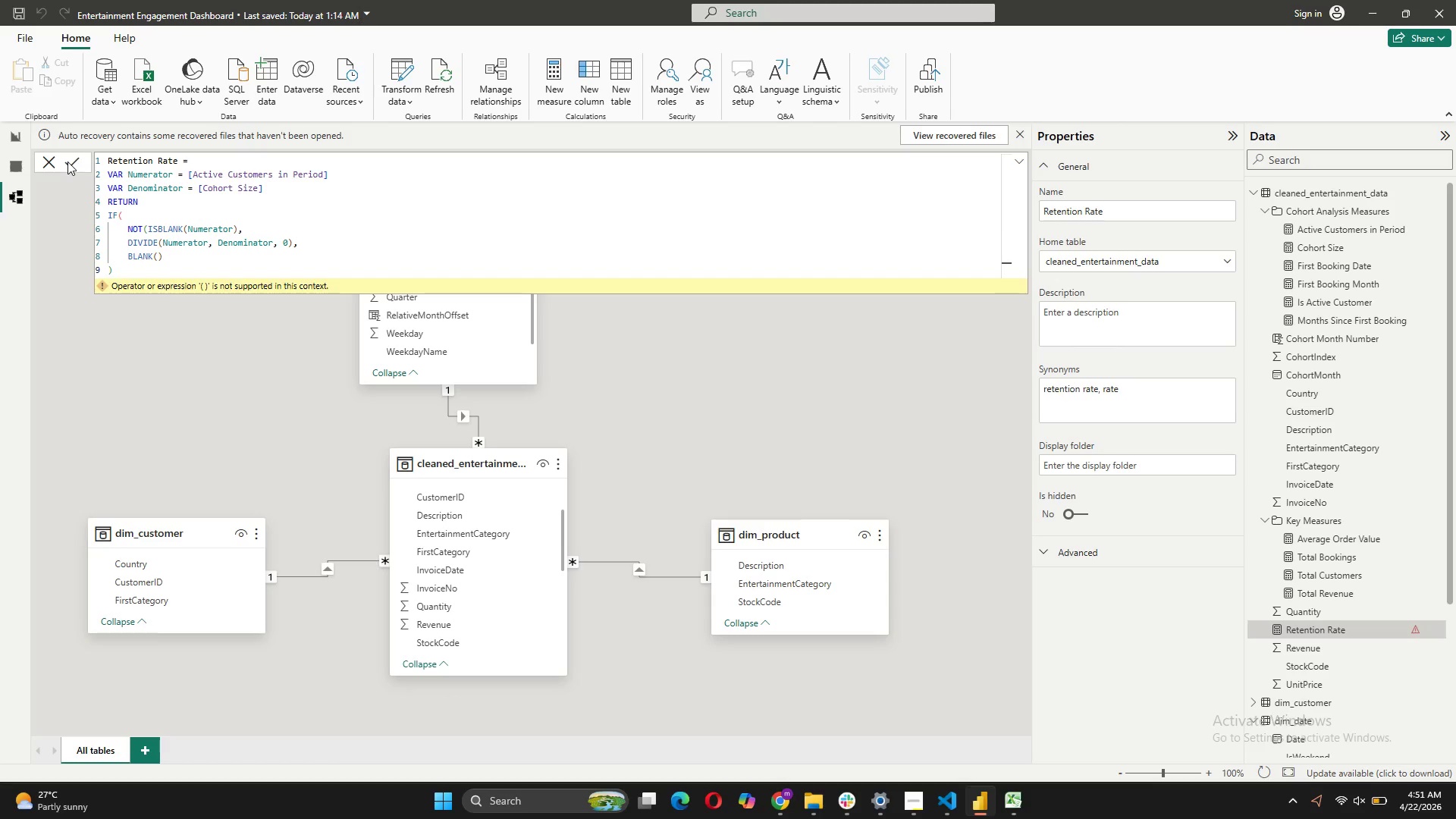 
left_click([67, 162])
 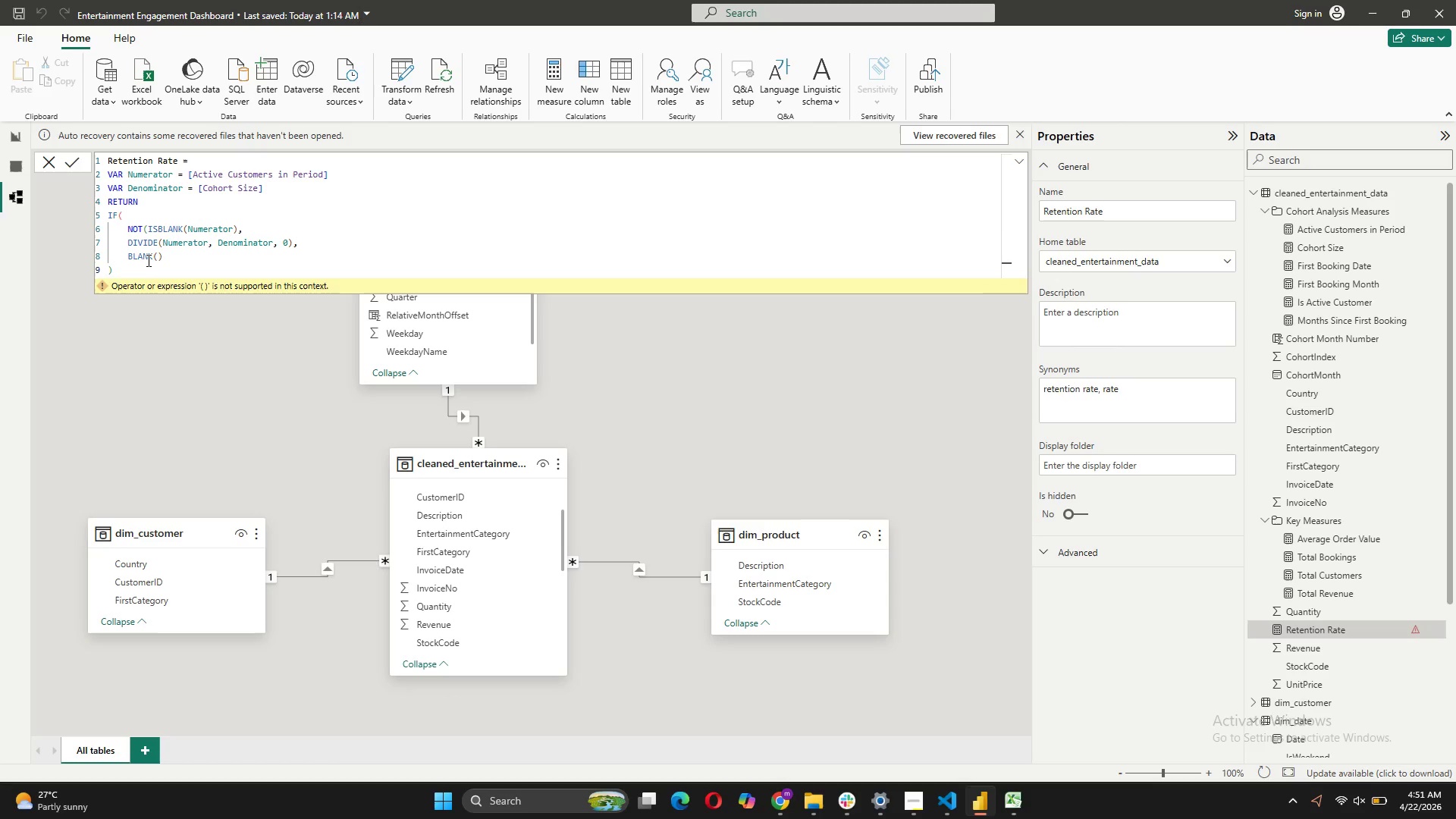 
left_click([133, 268])
 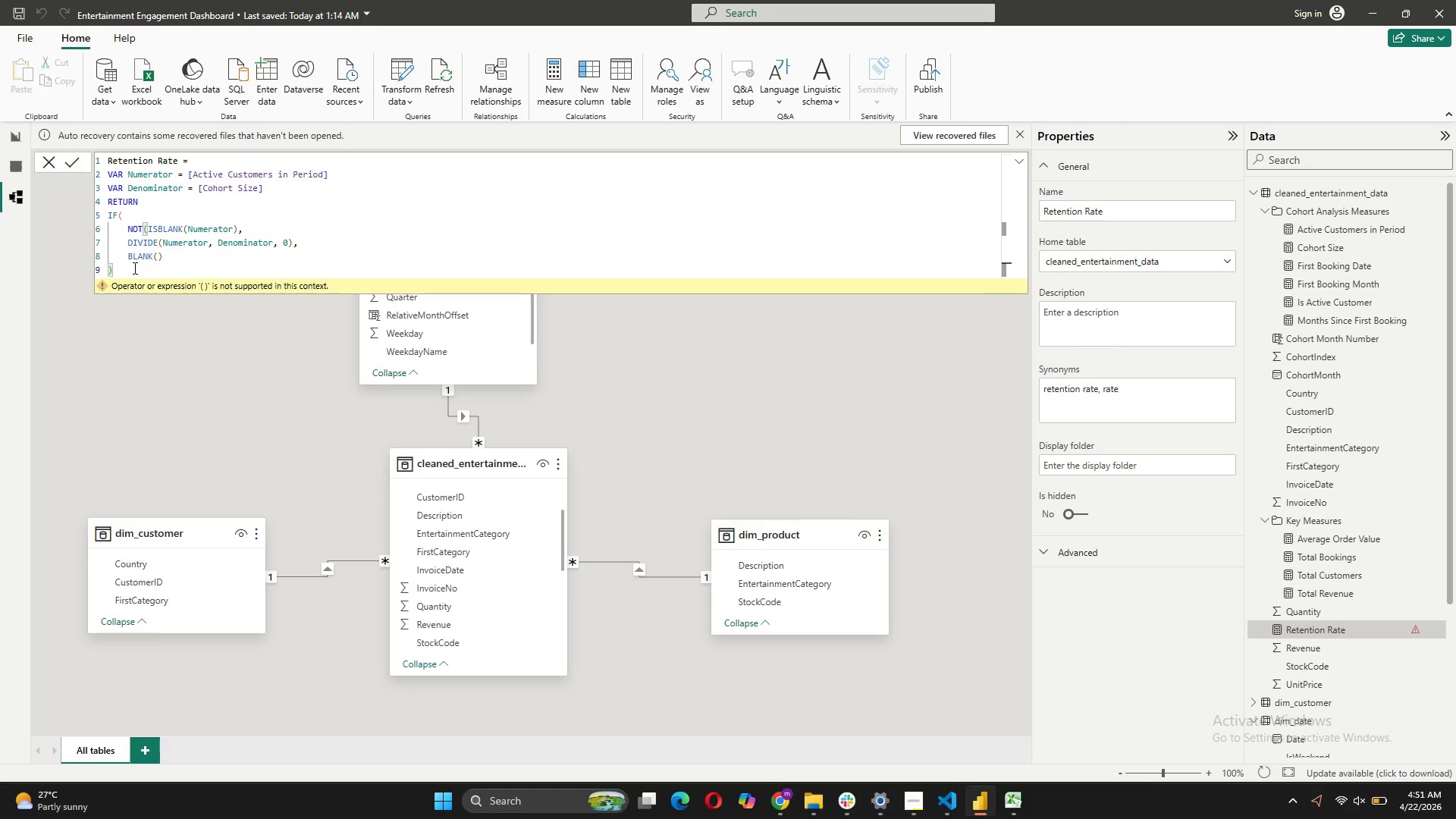 
key(Enter)
 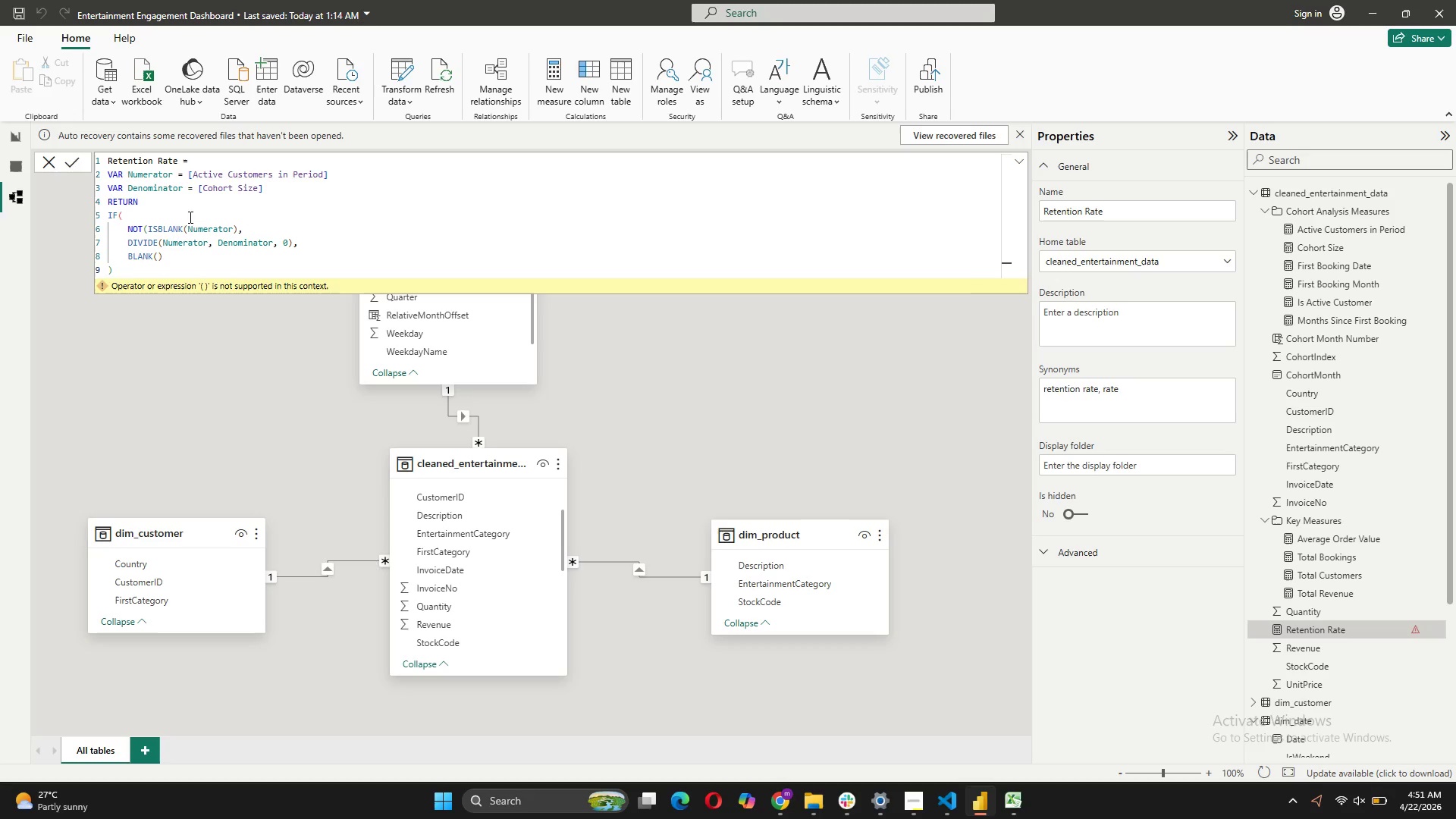 
wait(10.3)
 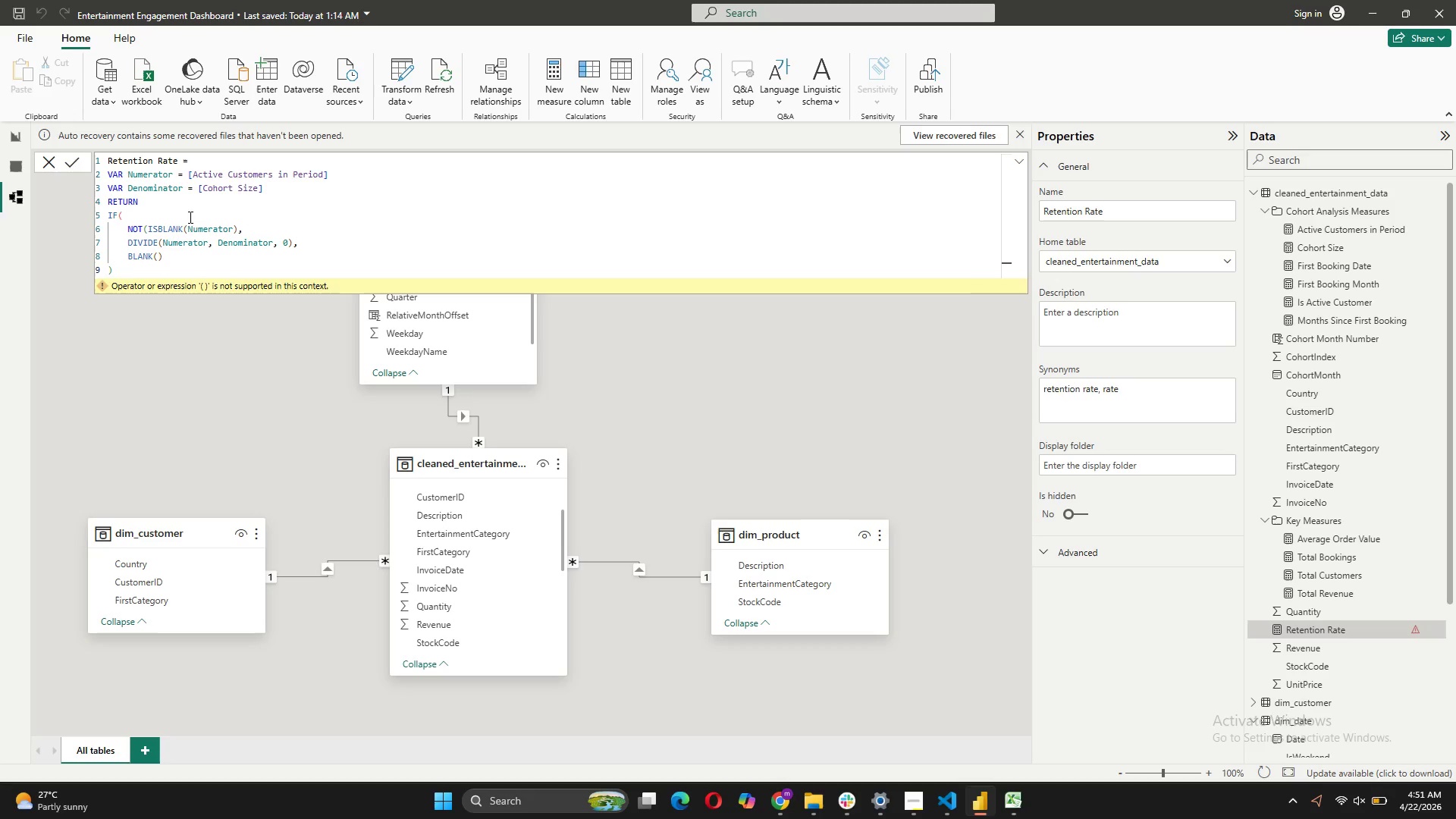 
left_click([239, 226])
 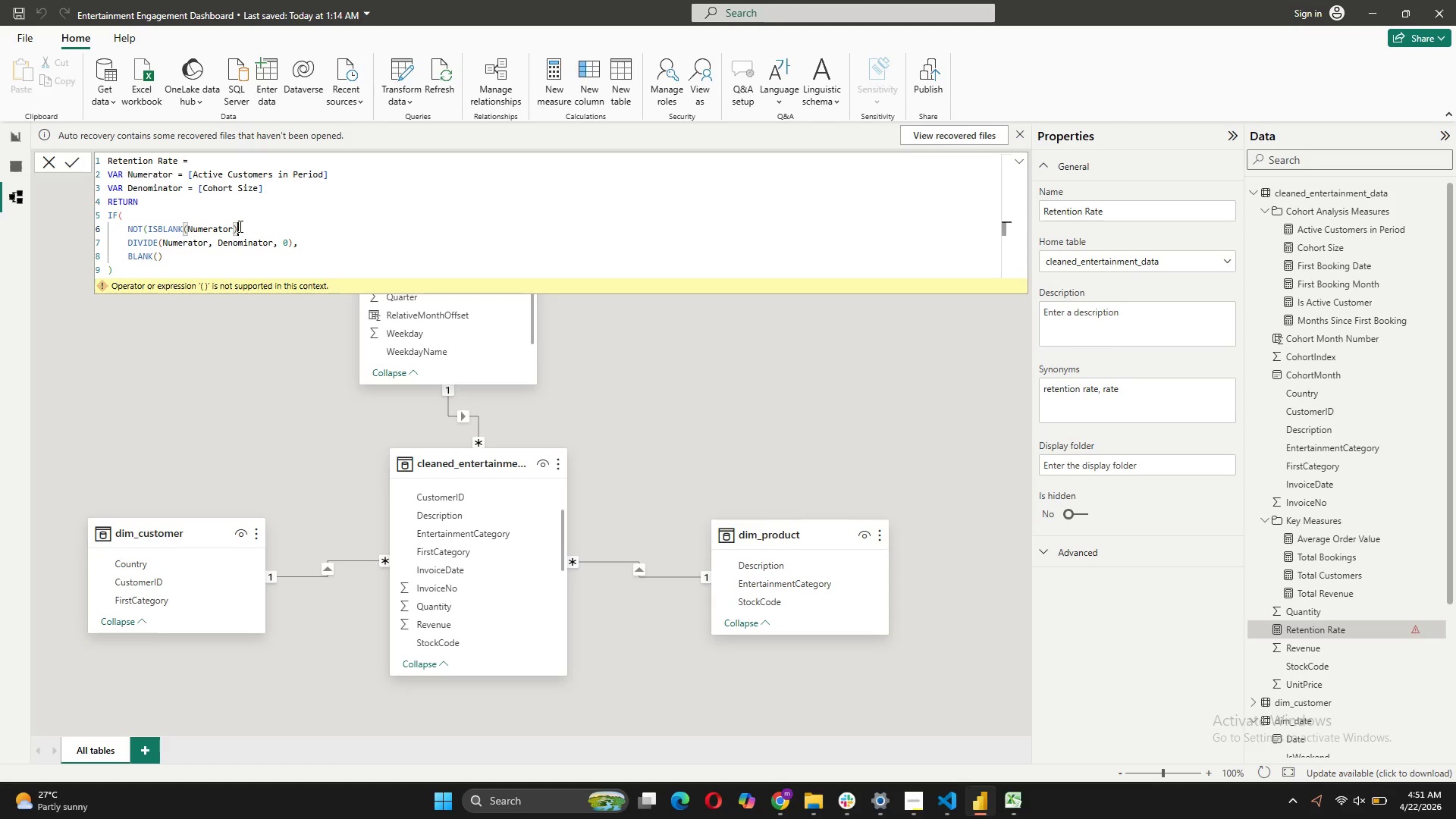 
key(Shift+0)
 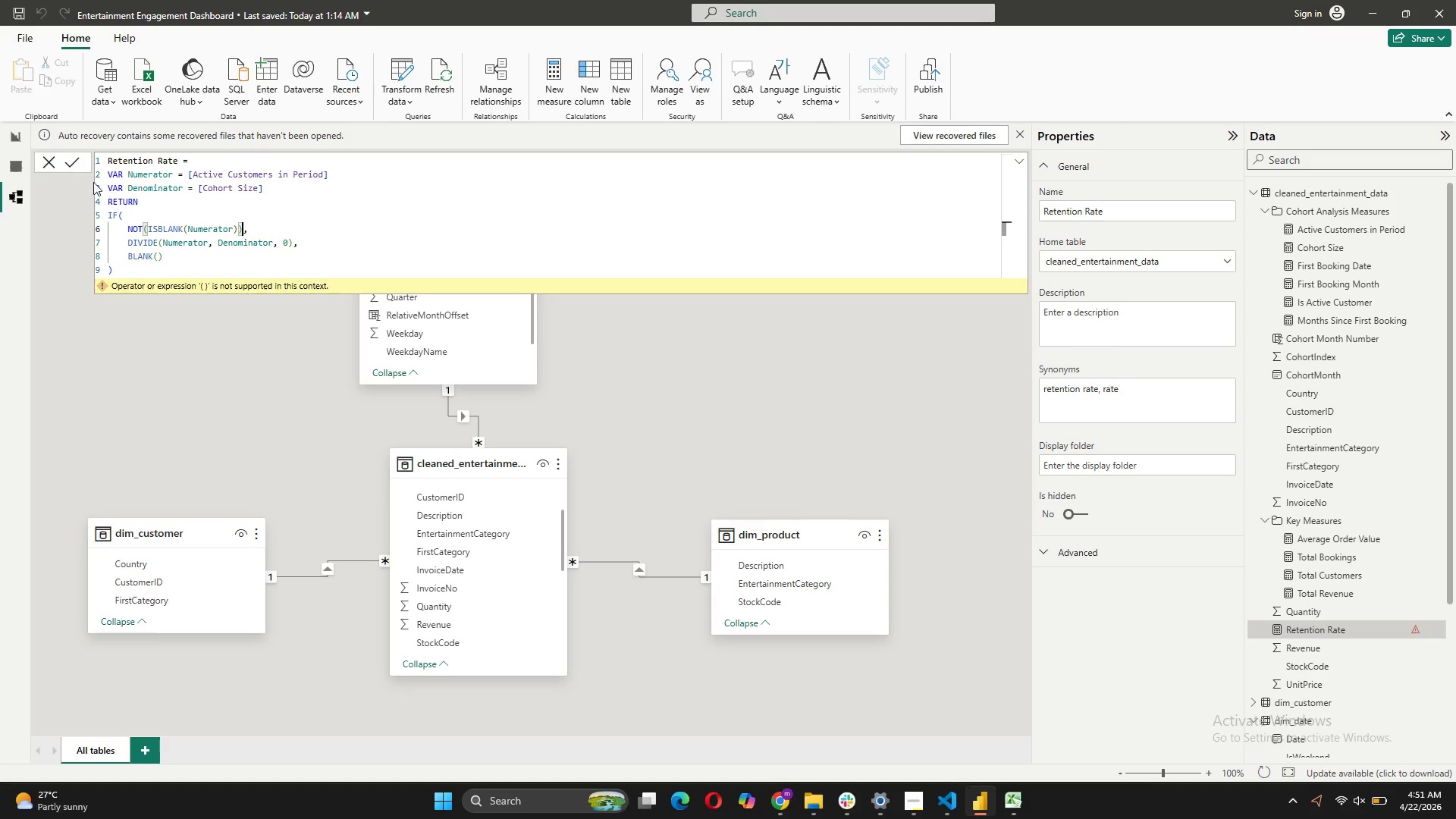 
left_click([77, 158])
 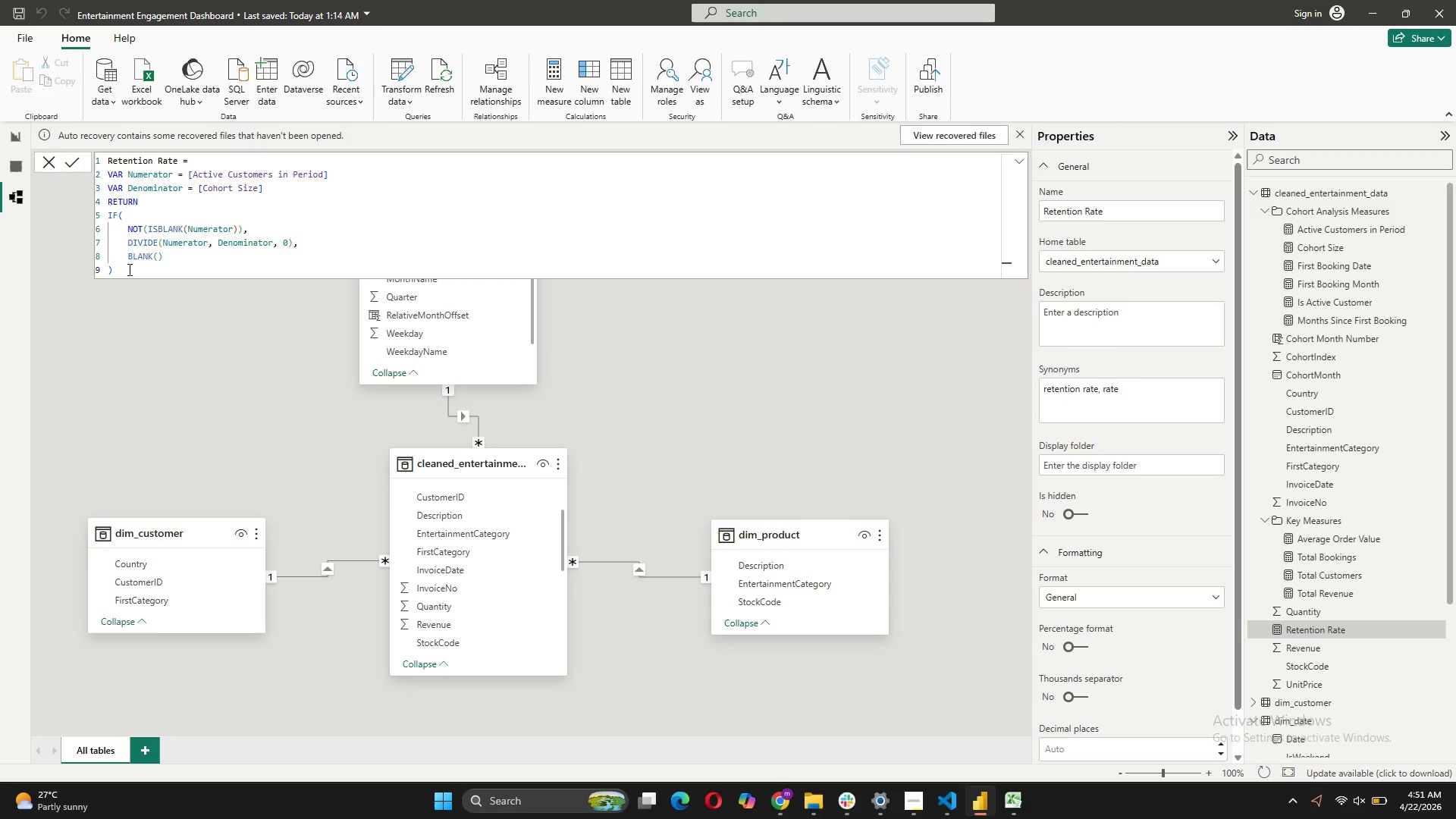 
wait(15.11)
 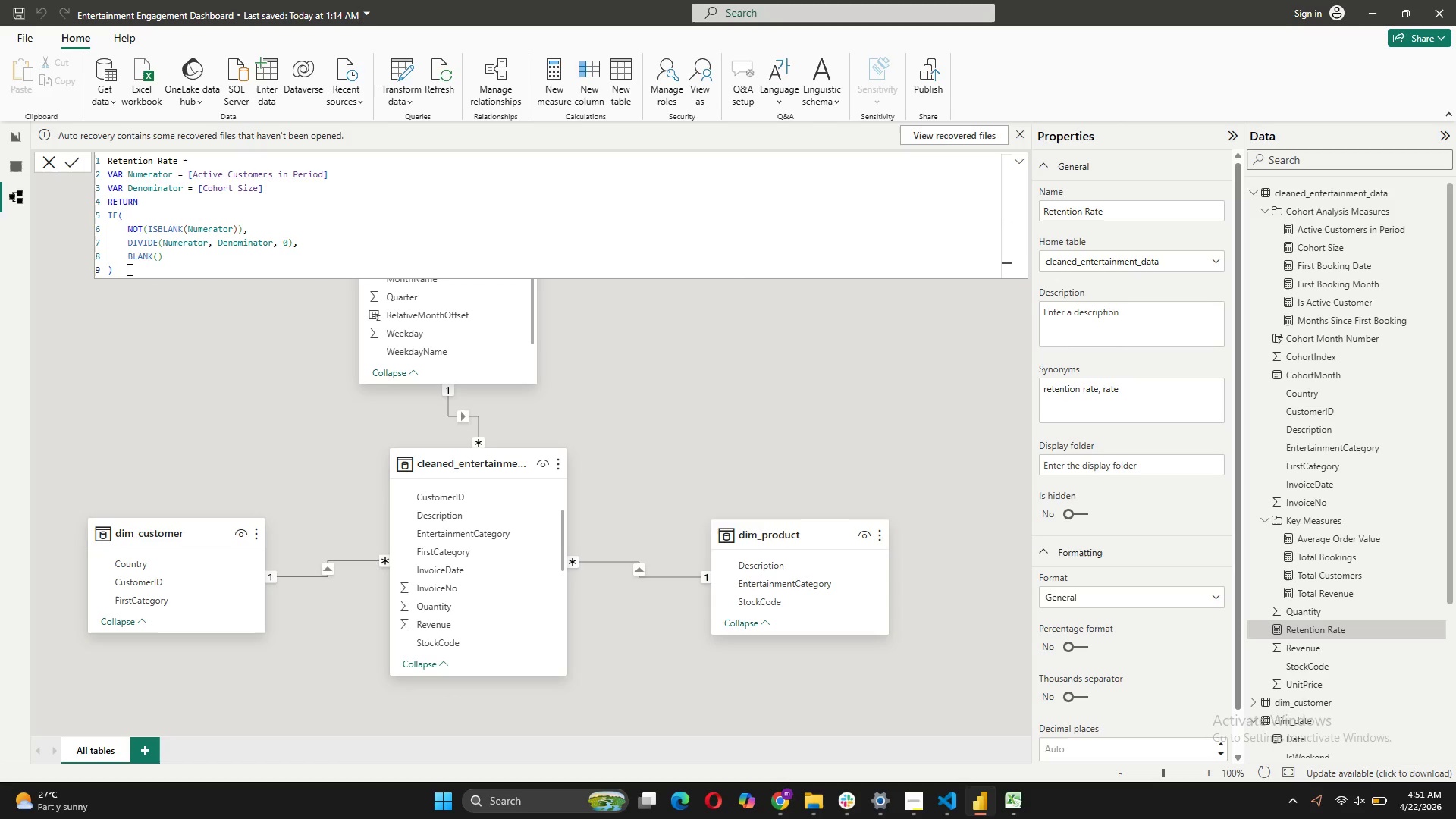 
left_click_drag(start_coordinate=[1353, 632], to_coordinate=[1355, 216])
 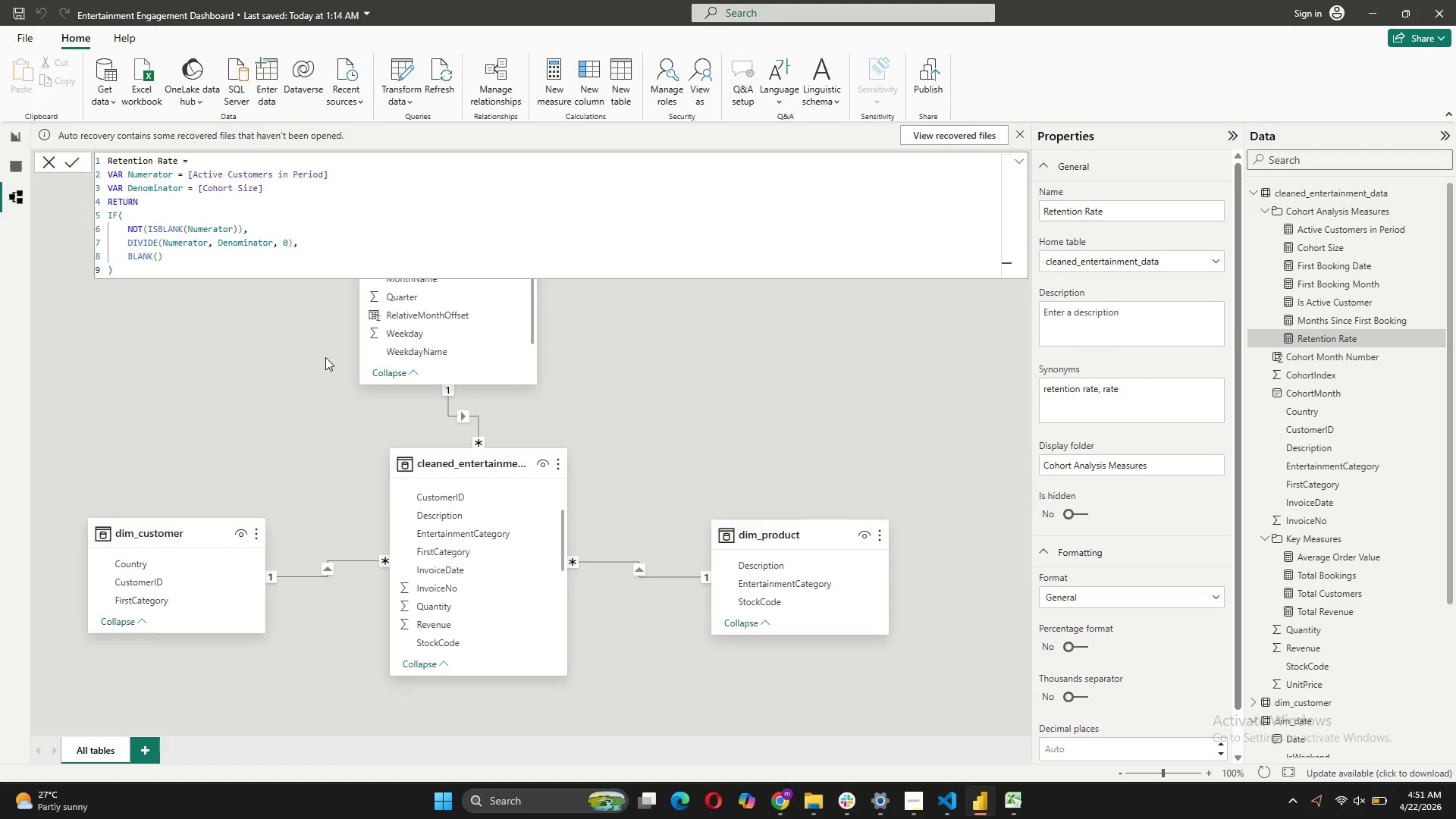 
wait(15.81)
 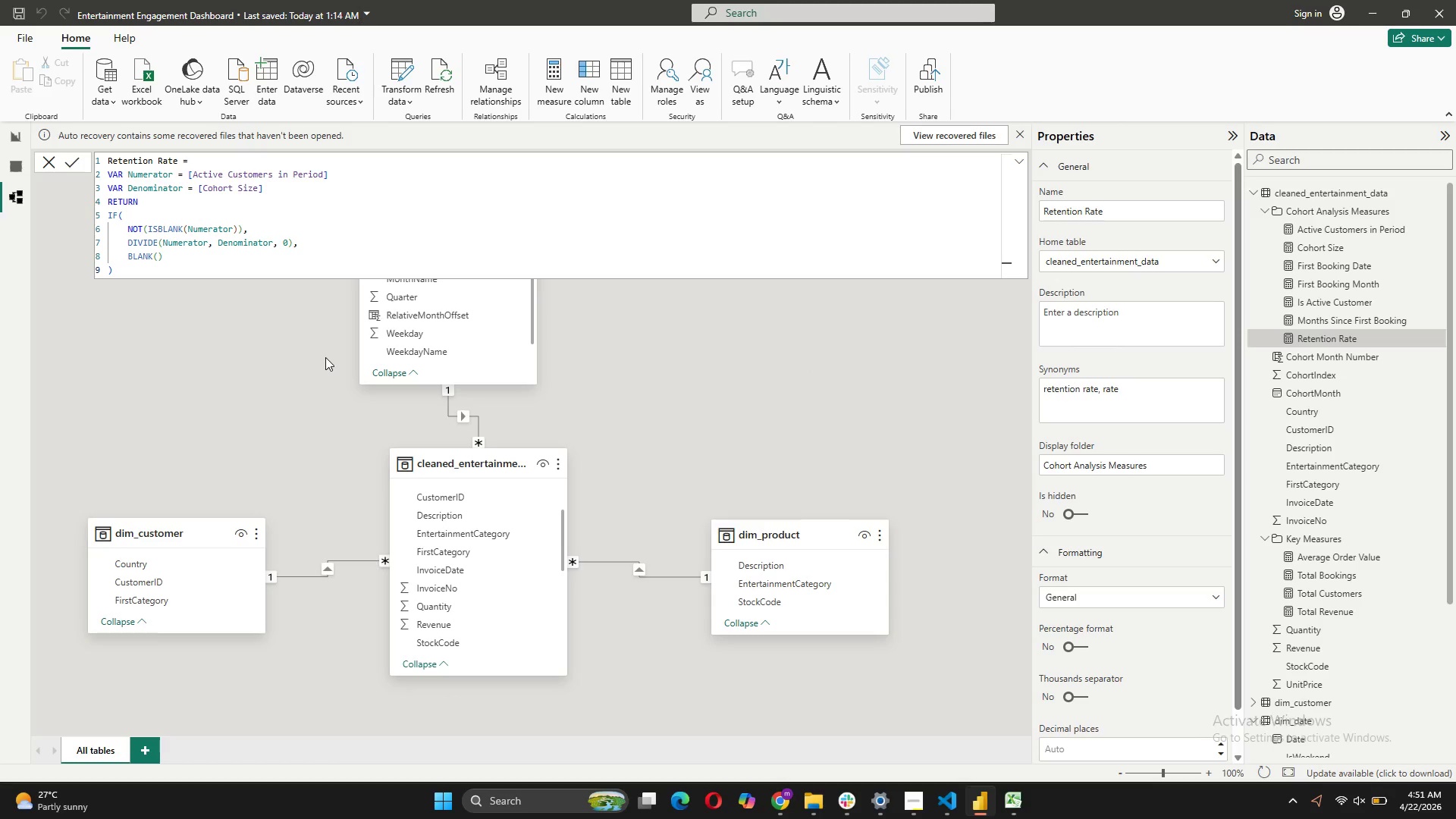 
left_click([50, 161])
 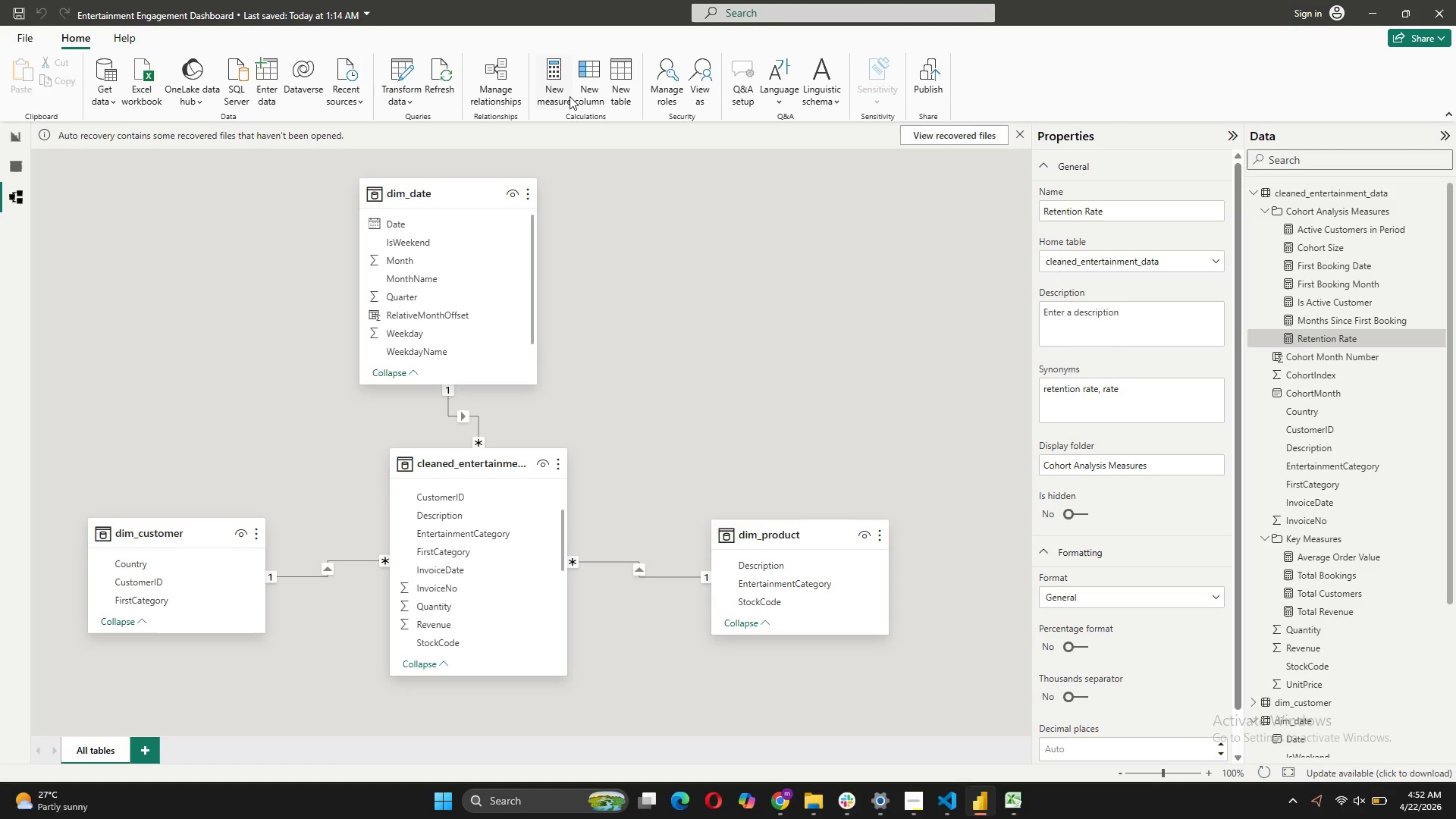 
left_click([570, 96])
 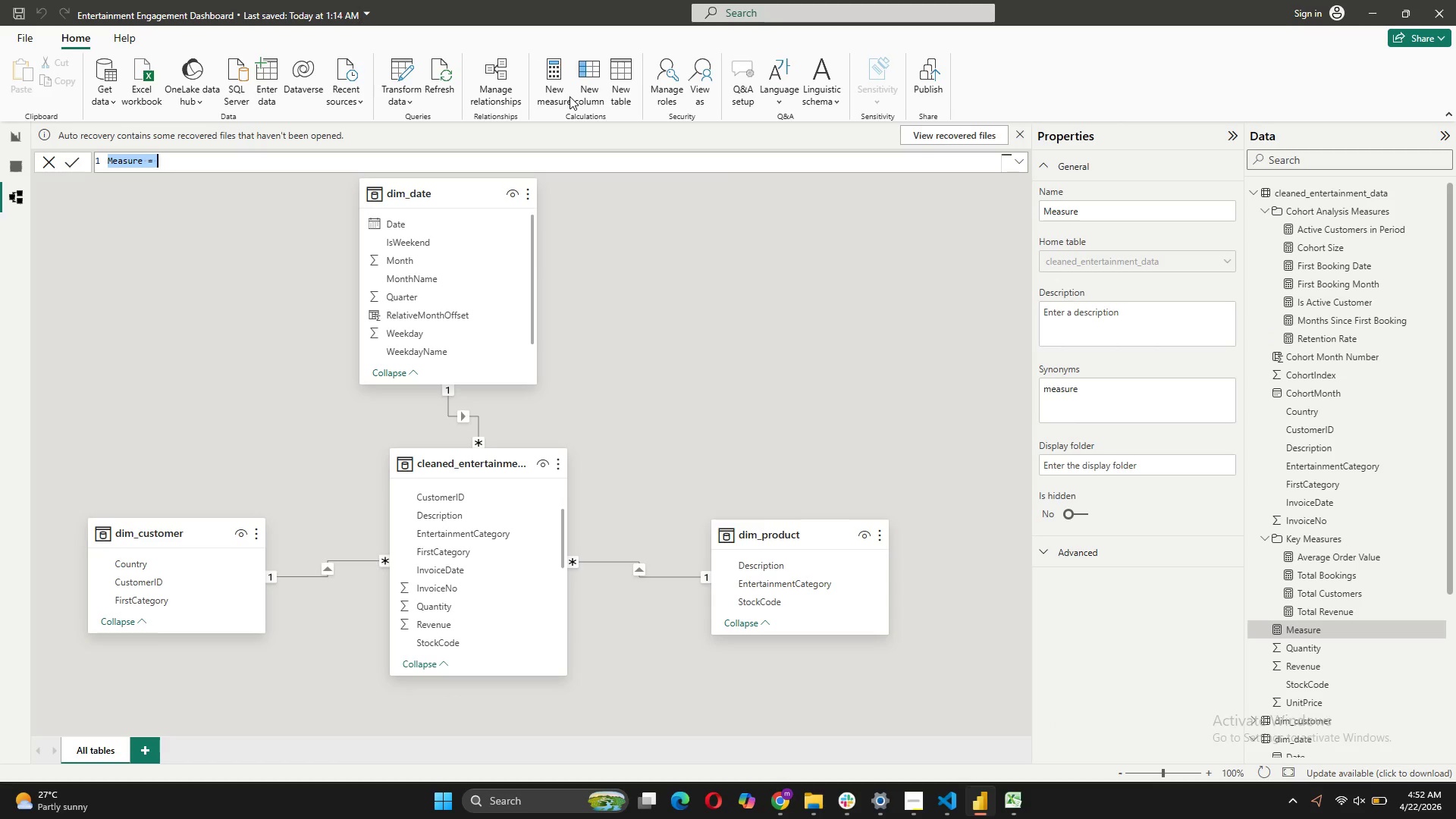 
wait(5.75)
 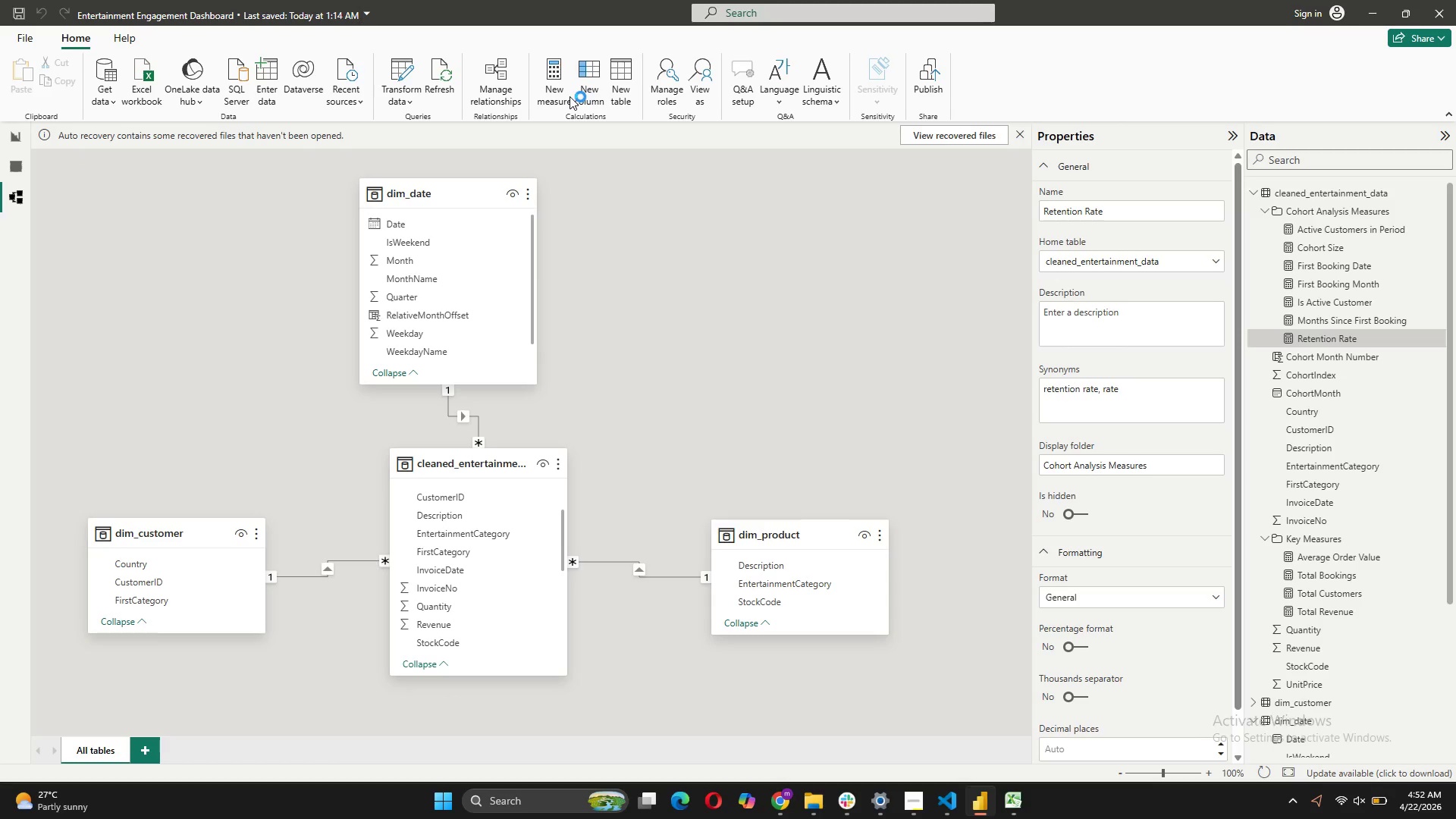 
type(Retention Rate Percentage = )
 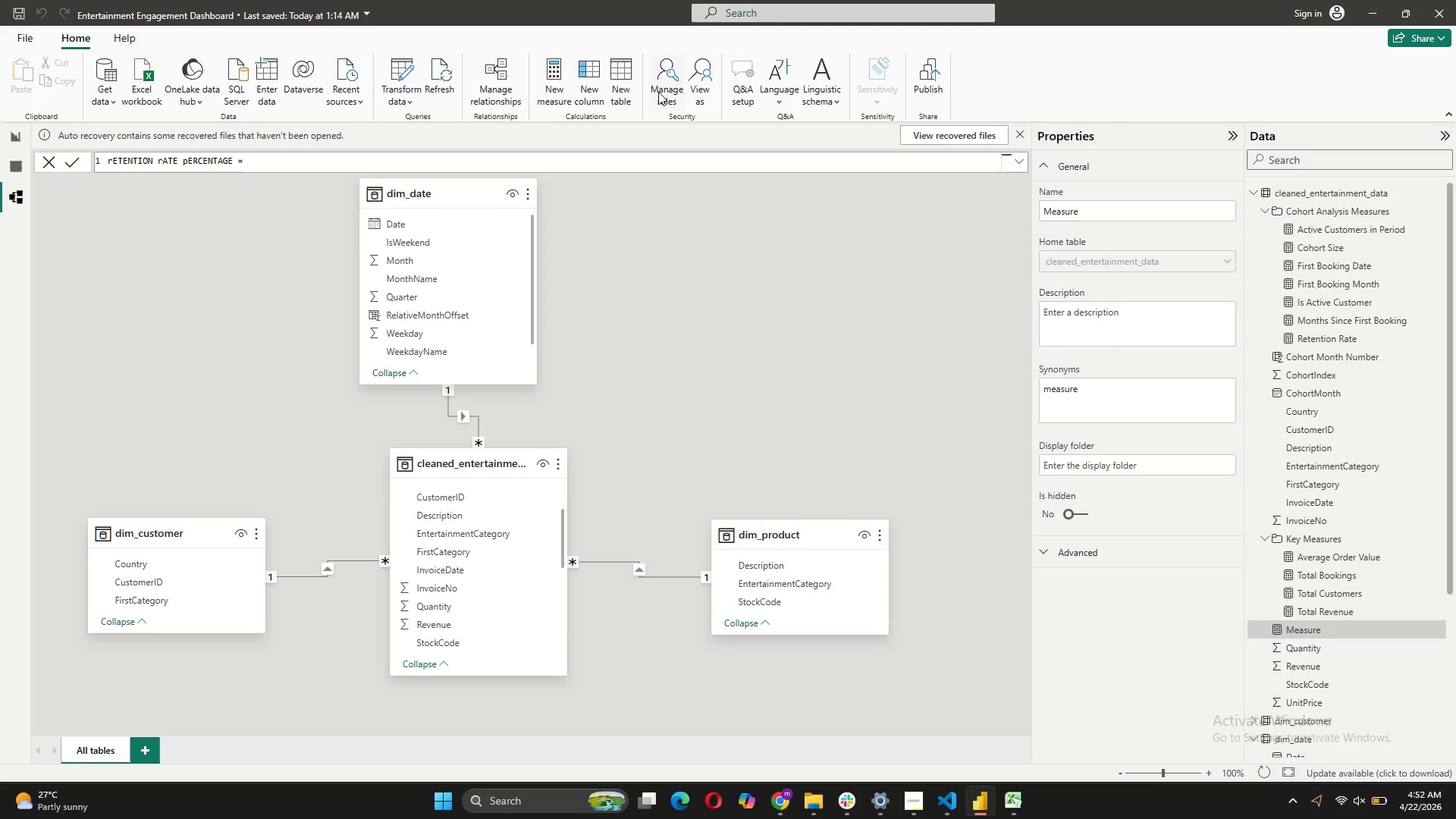 
wait(5.09)
 